 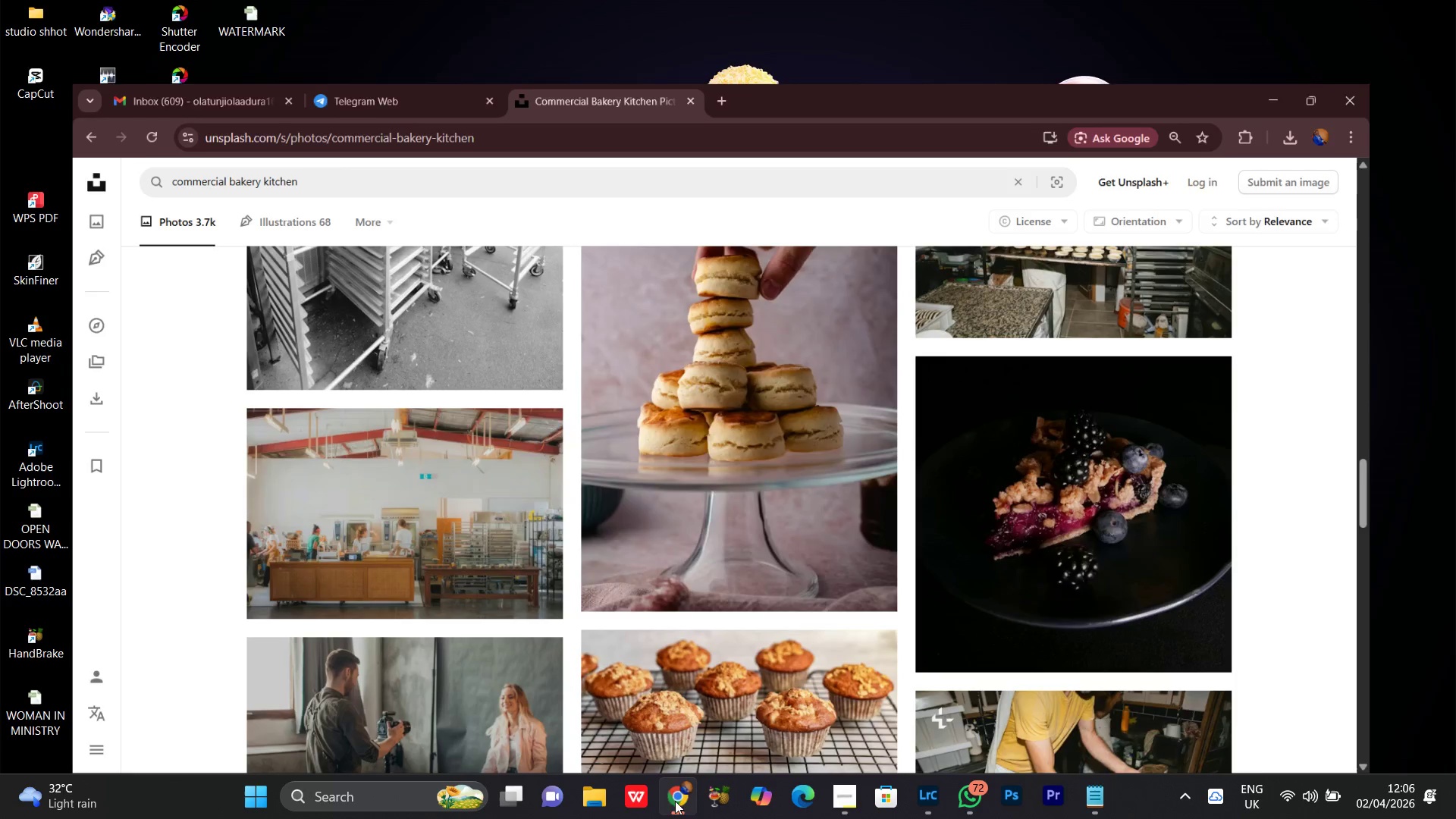 
scroll: coordinate [717, 510], scroll_direction: down, amount: 19.0
 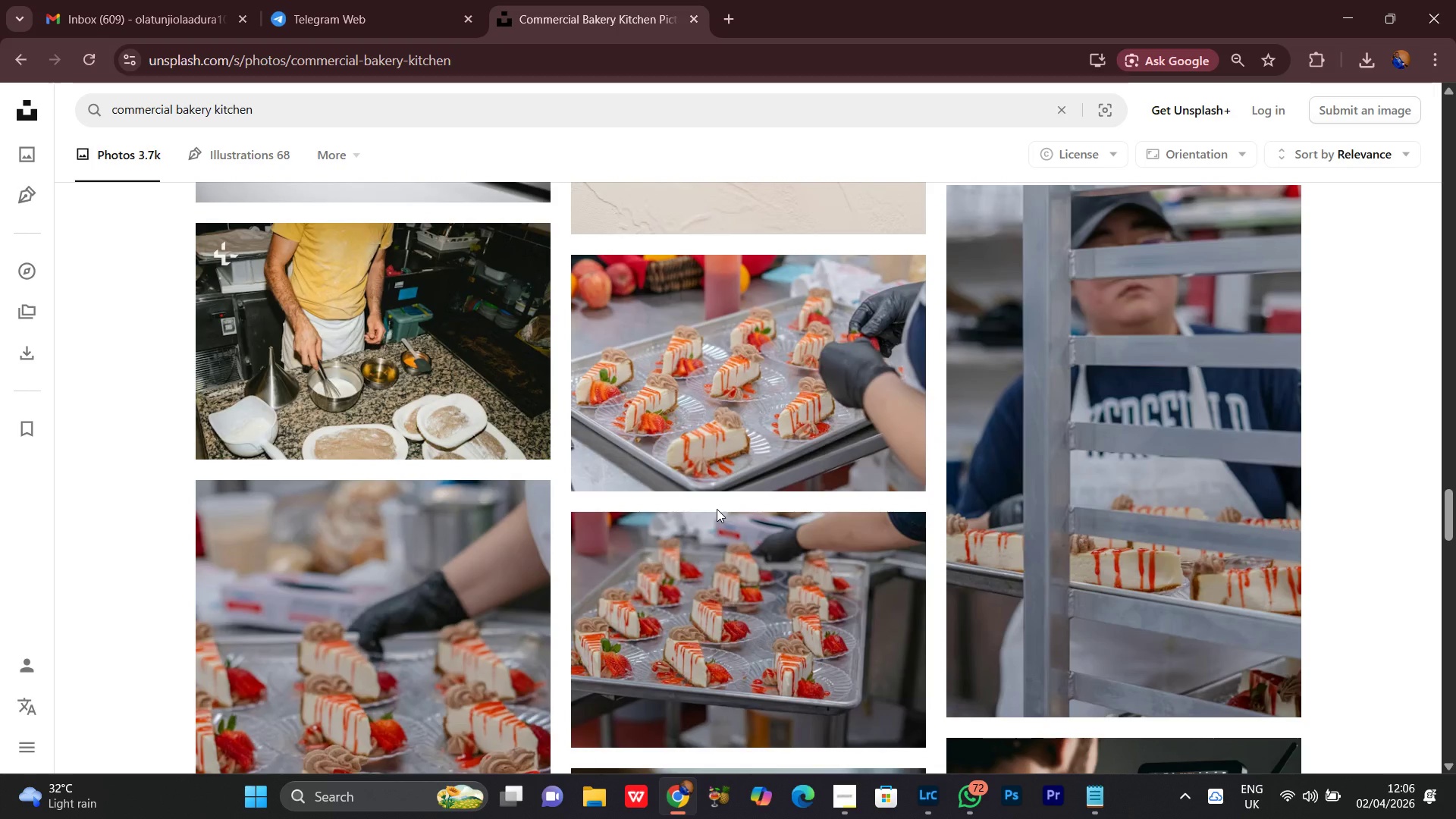 
scroll: coordinate [717, 509], scroll_direction: down, amount: 3.0
 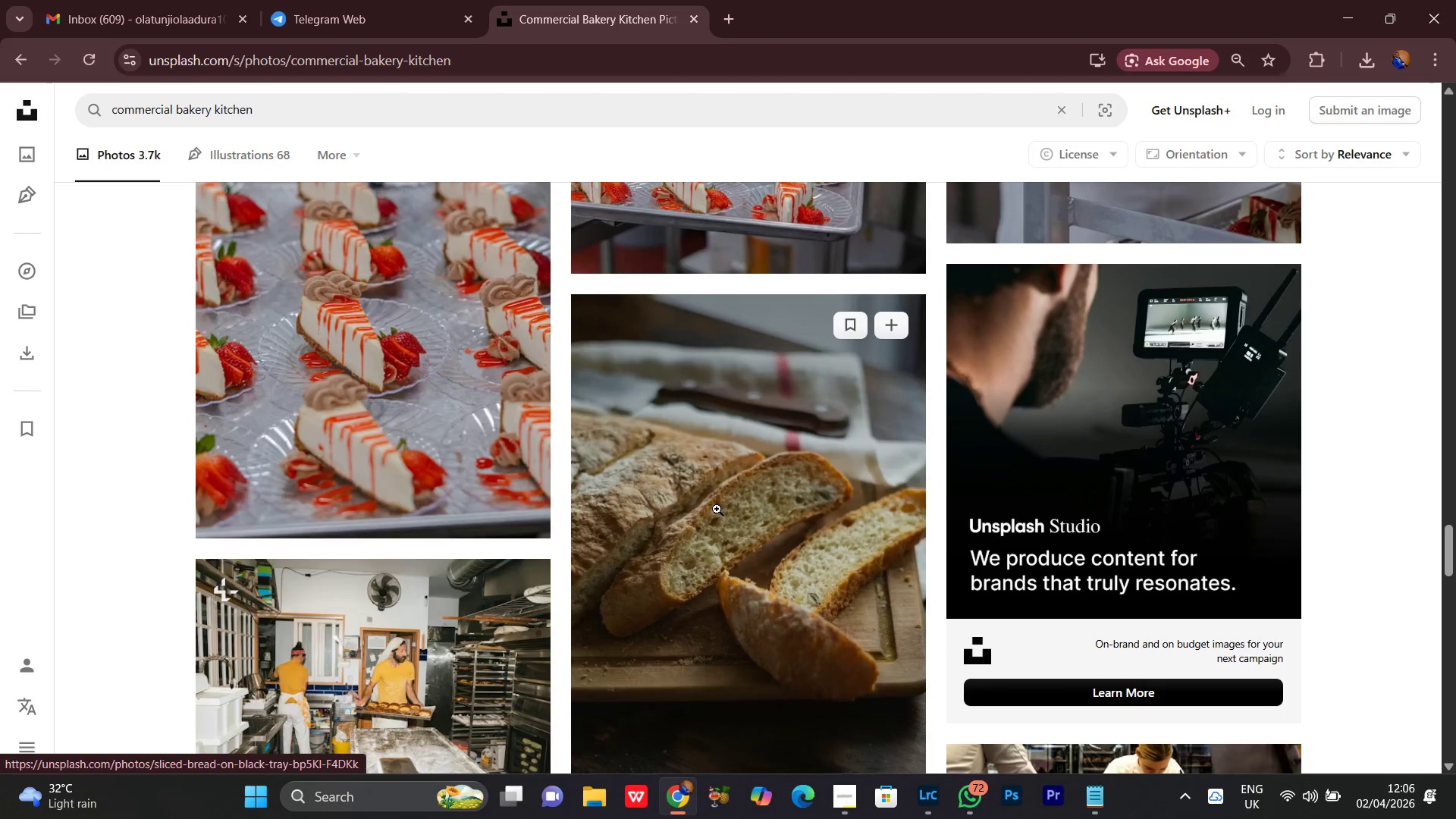 
scroll: coordinate [717, 509], scroll_direction: up, amount: 3.0
 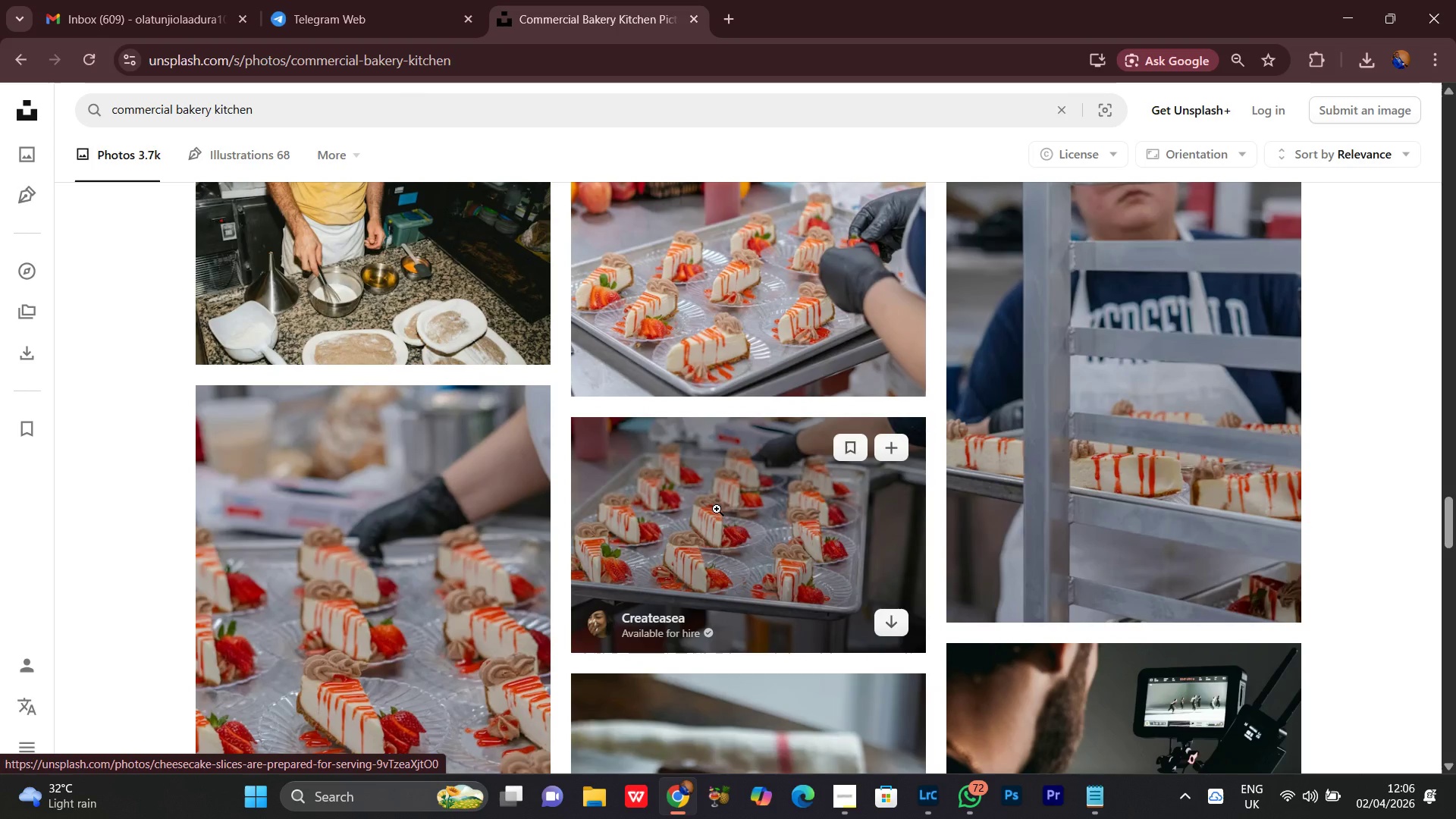 
scroll: coordinate [717, 509], scroll_direction: down, amount: 5.0
 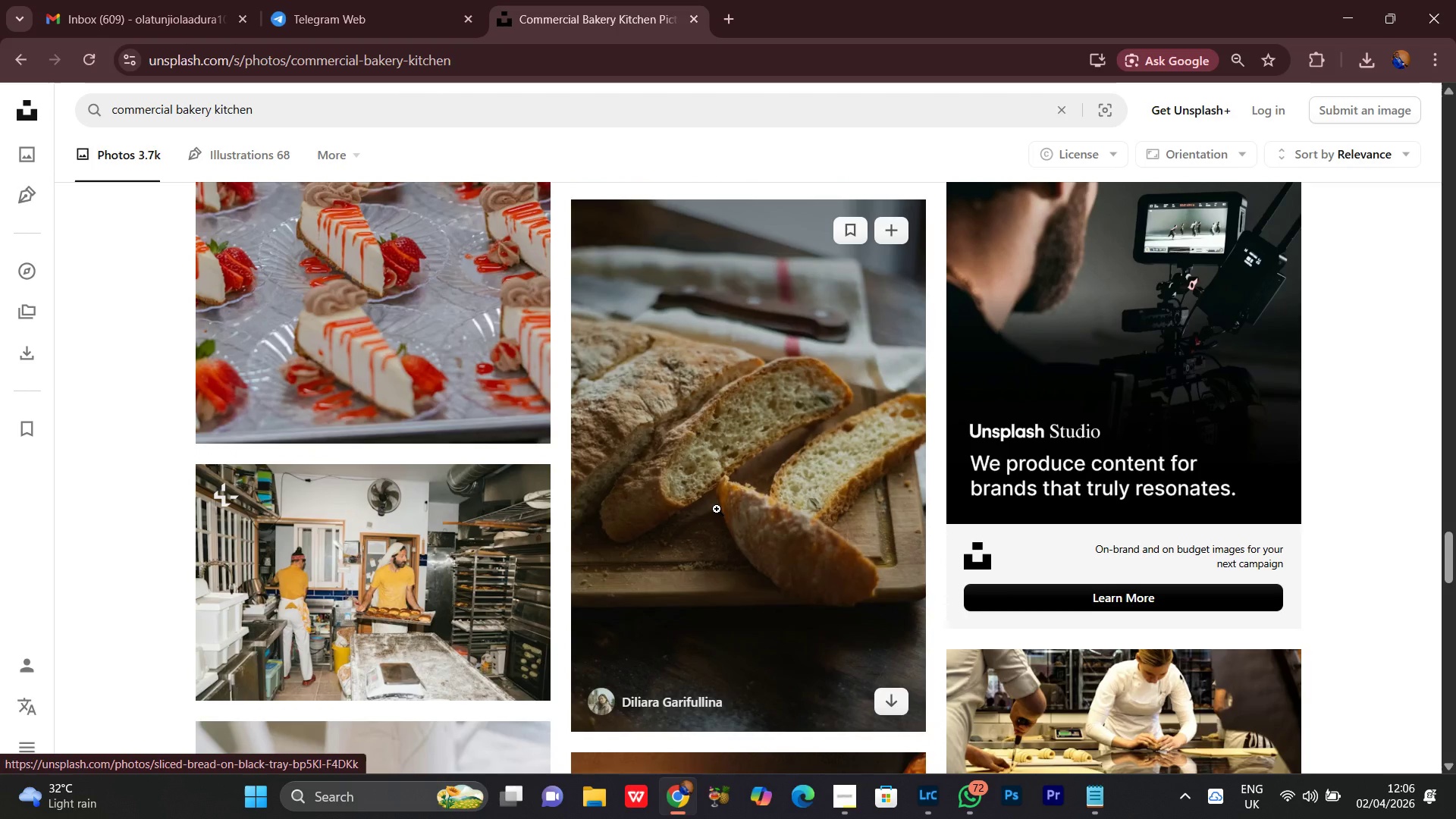 
scroll: coordinate [717, 509], scroll_direction: up, amount: 3.0
 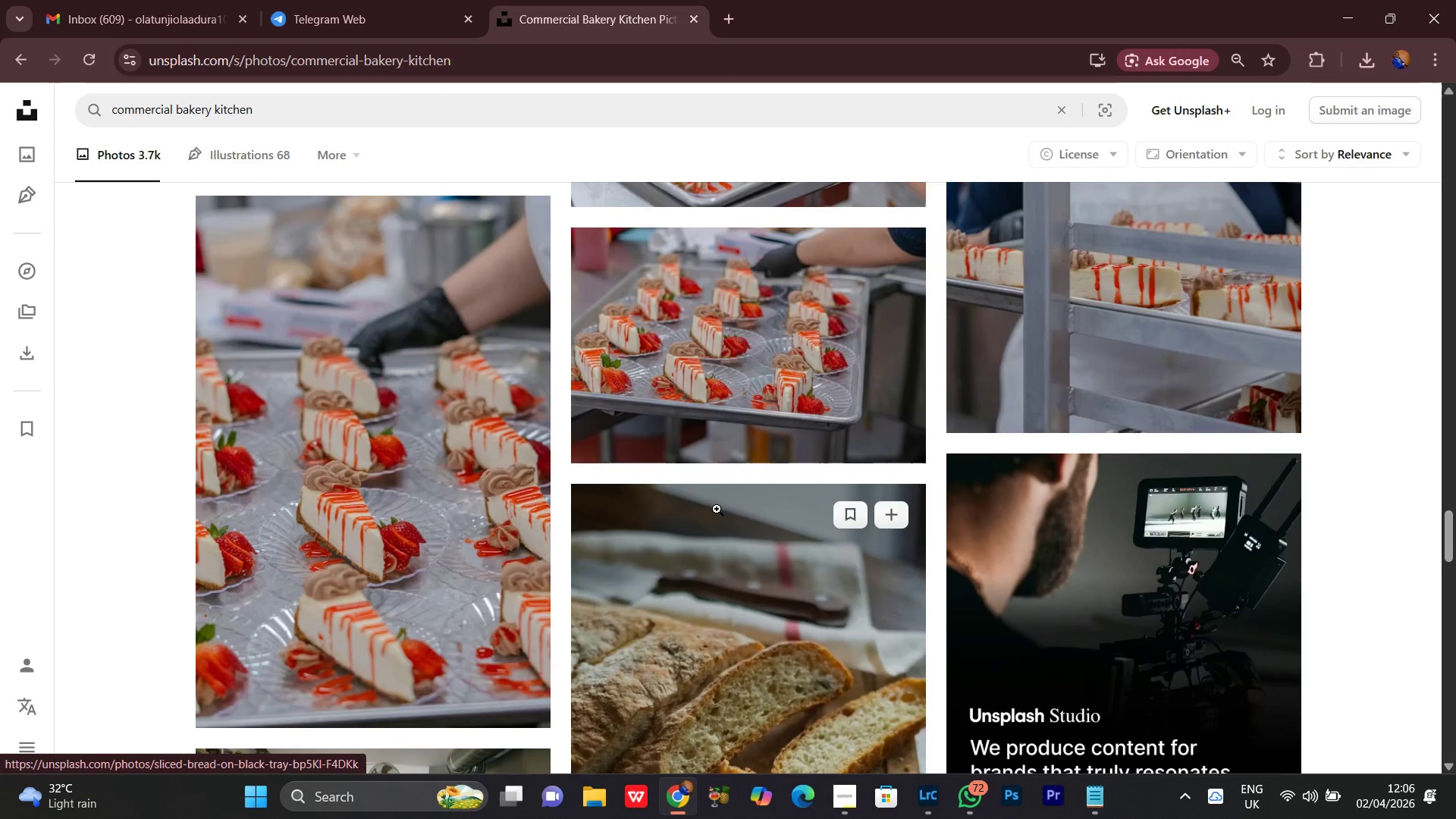 
scroll: coordinate [717, 509], scroll_direction: down, amount: 3.0
 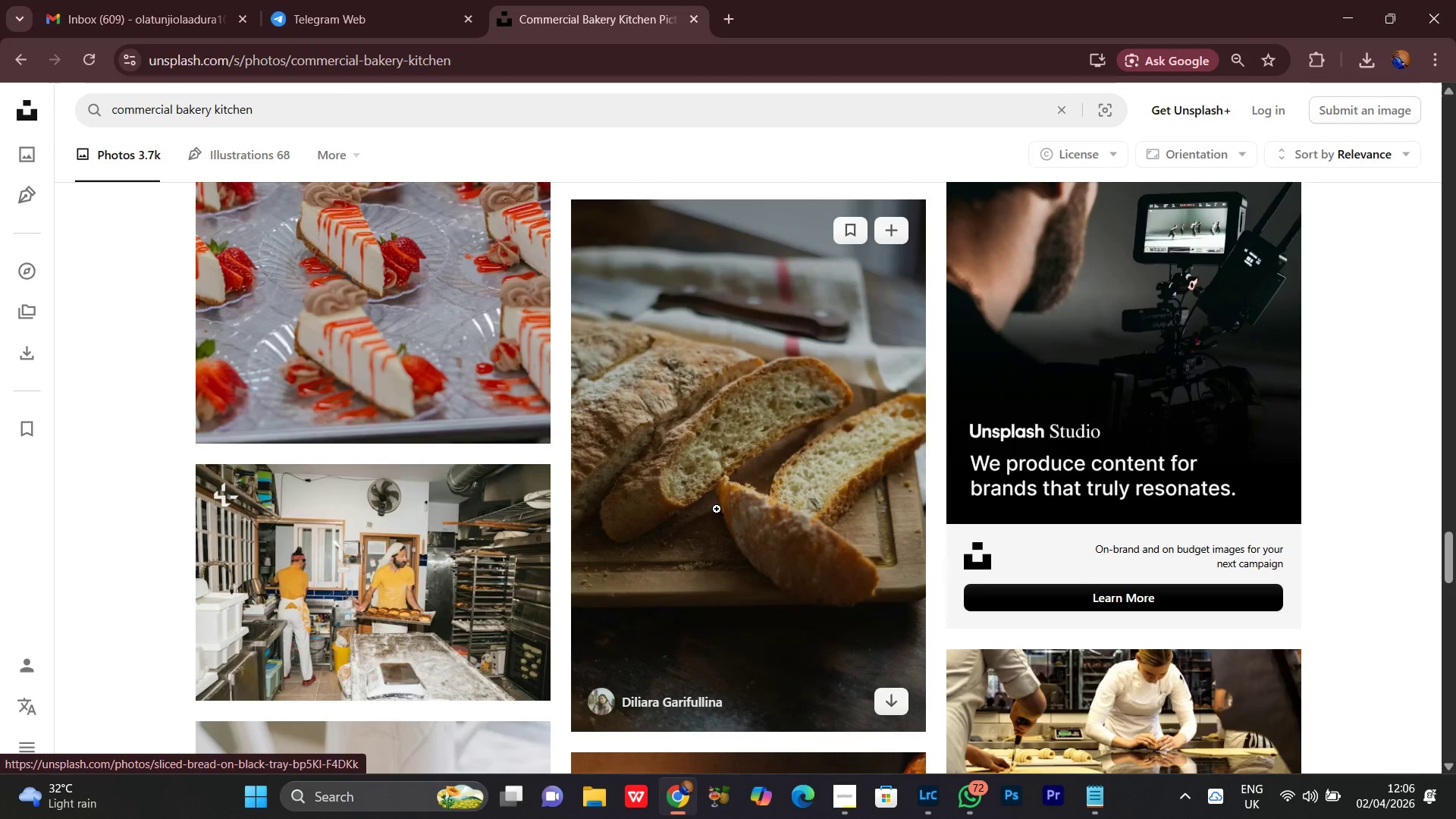 
wait(5.45)
 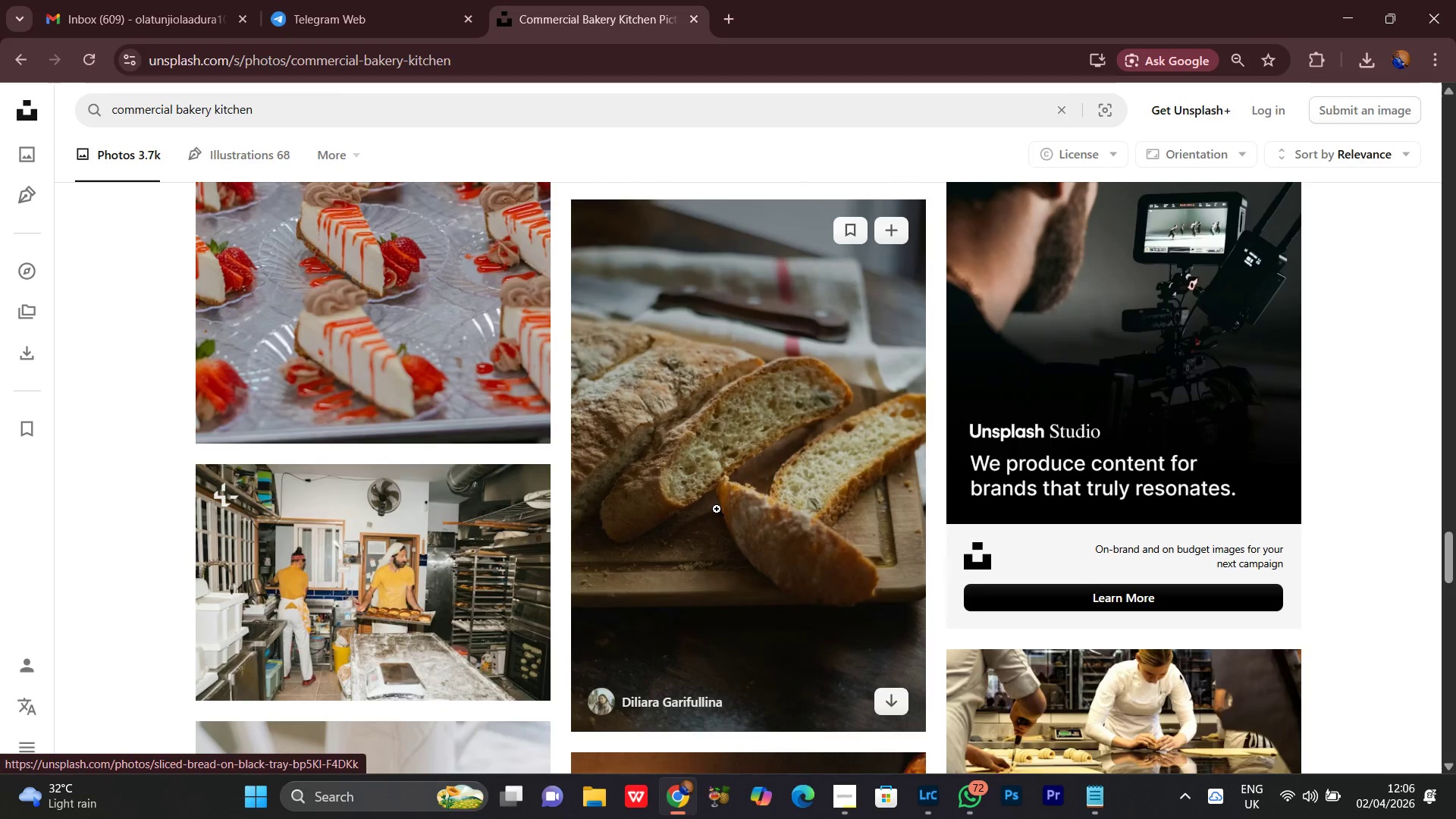 
scroll: coordinate [717, 507], scroll_direction: down, amount: 7.0
 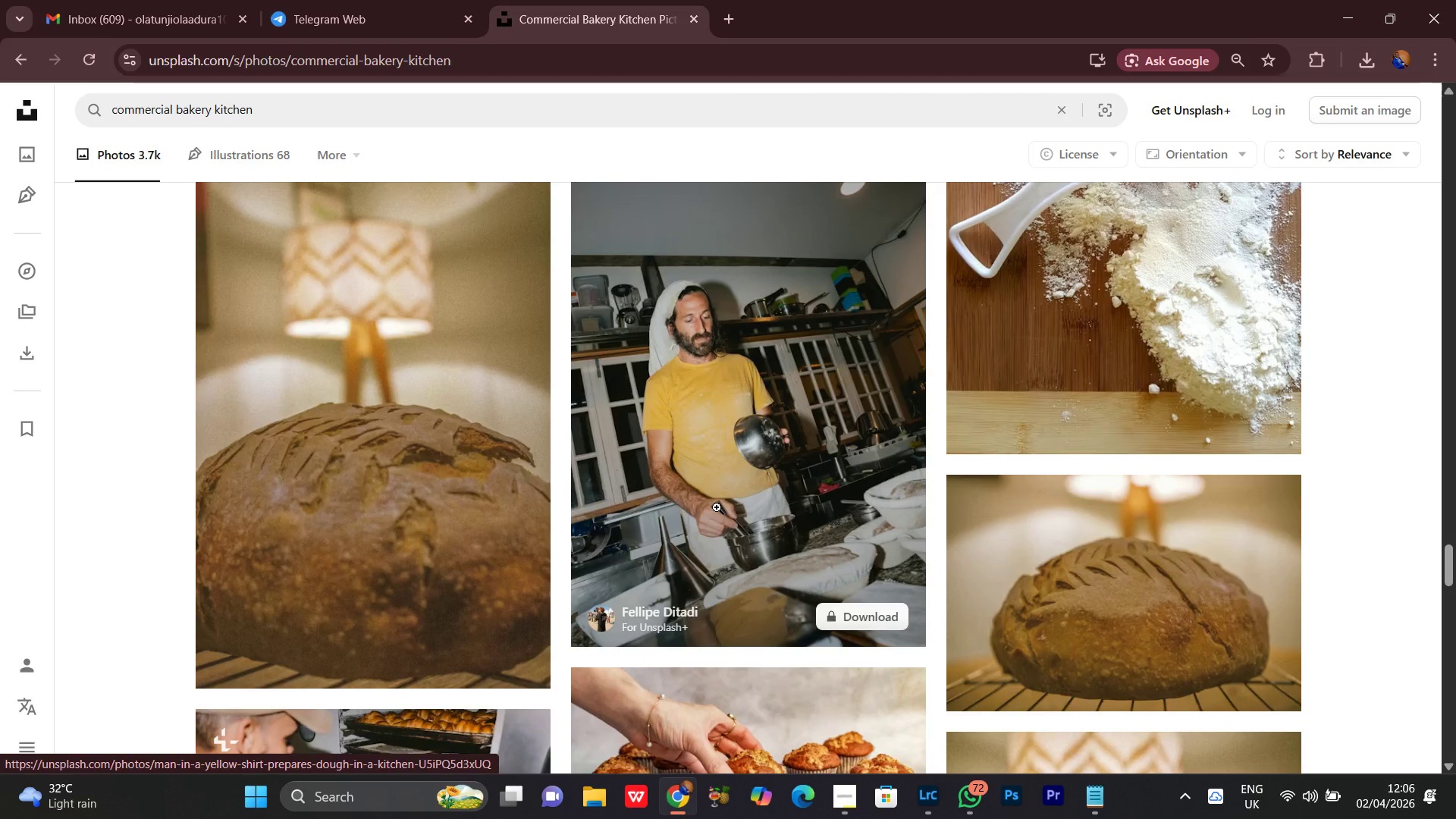 
scroll: coordinate [717, 507], scroll_direction: none, amount: 0.0
 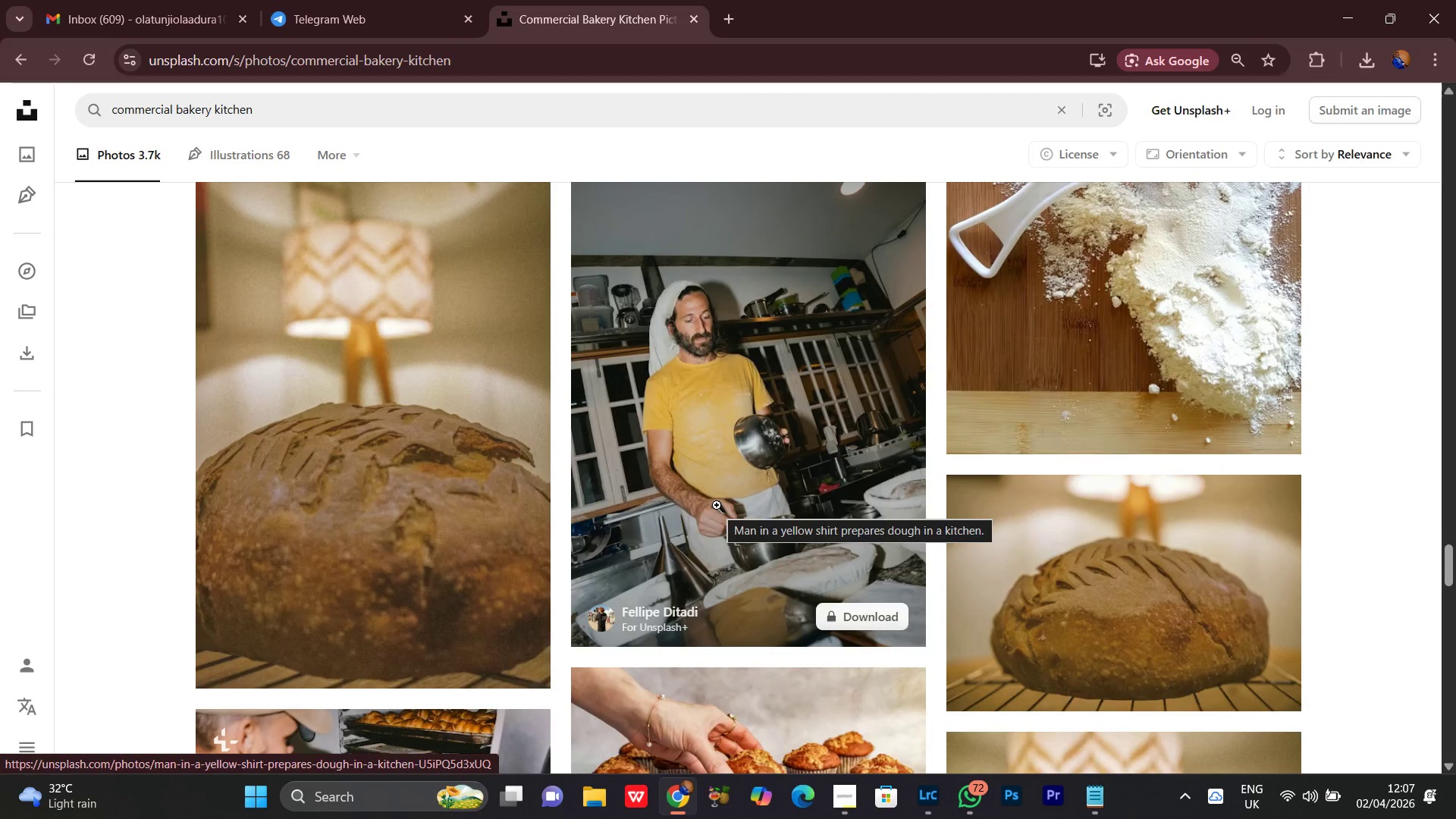 
scroll: coordinate [717, 505], scroll_direction: down, amount: 7.0
 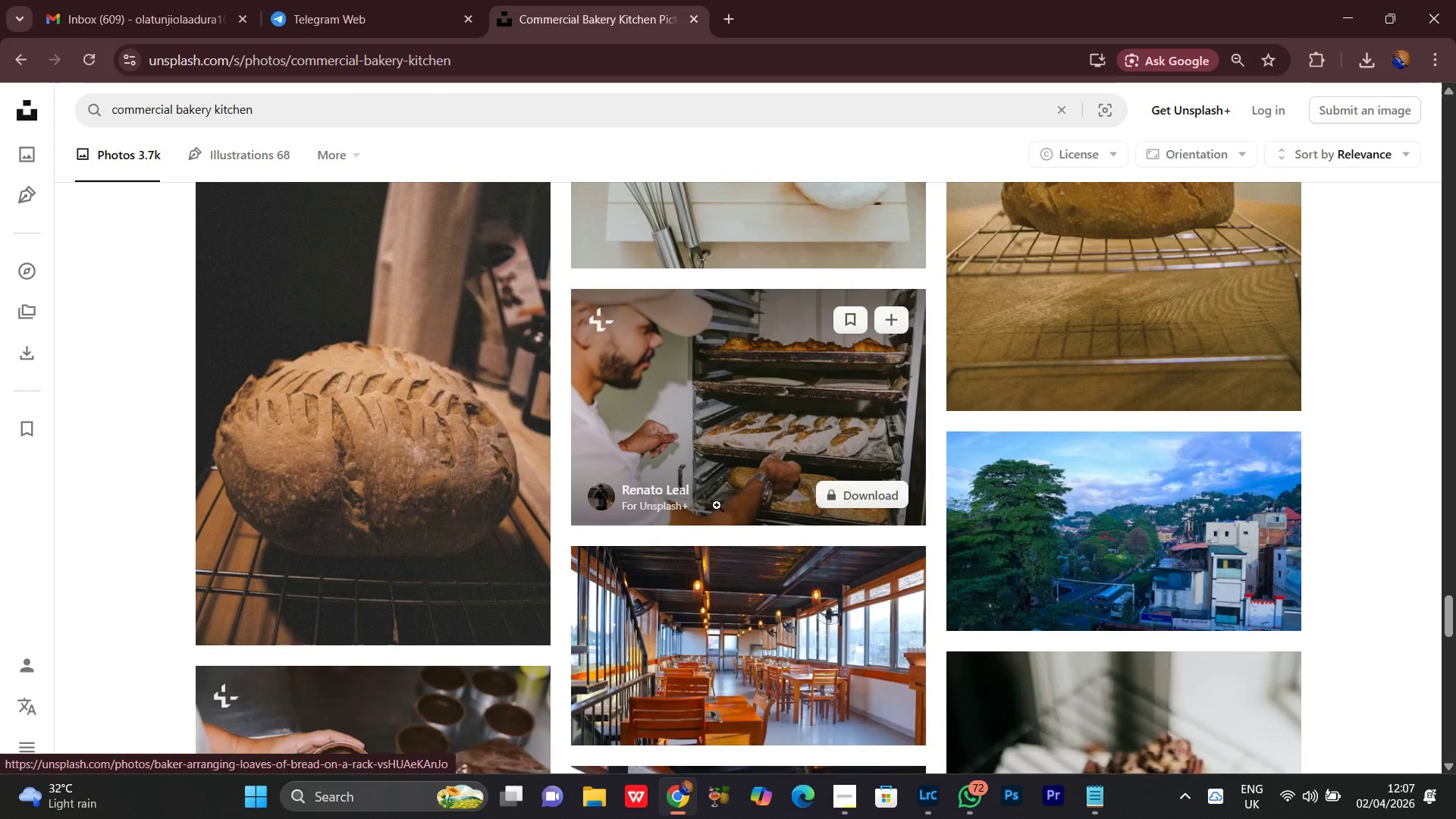 
scroll: coordinate [717, 505], scroll_direction: up, amount: 4.0
 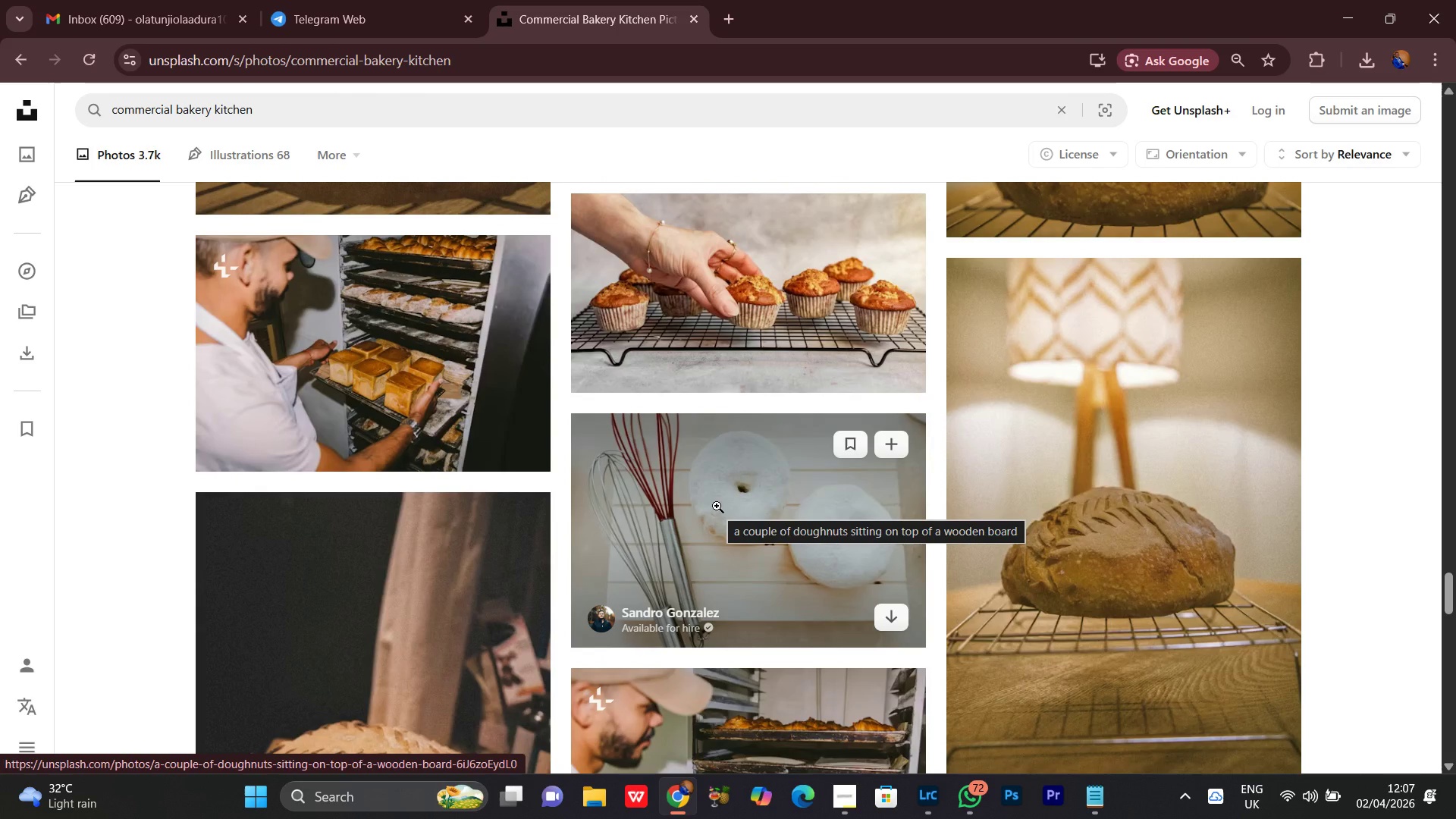 
scroll: coordinate [717, 506], scroll_direction: down, amount: 1.0
 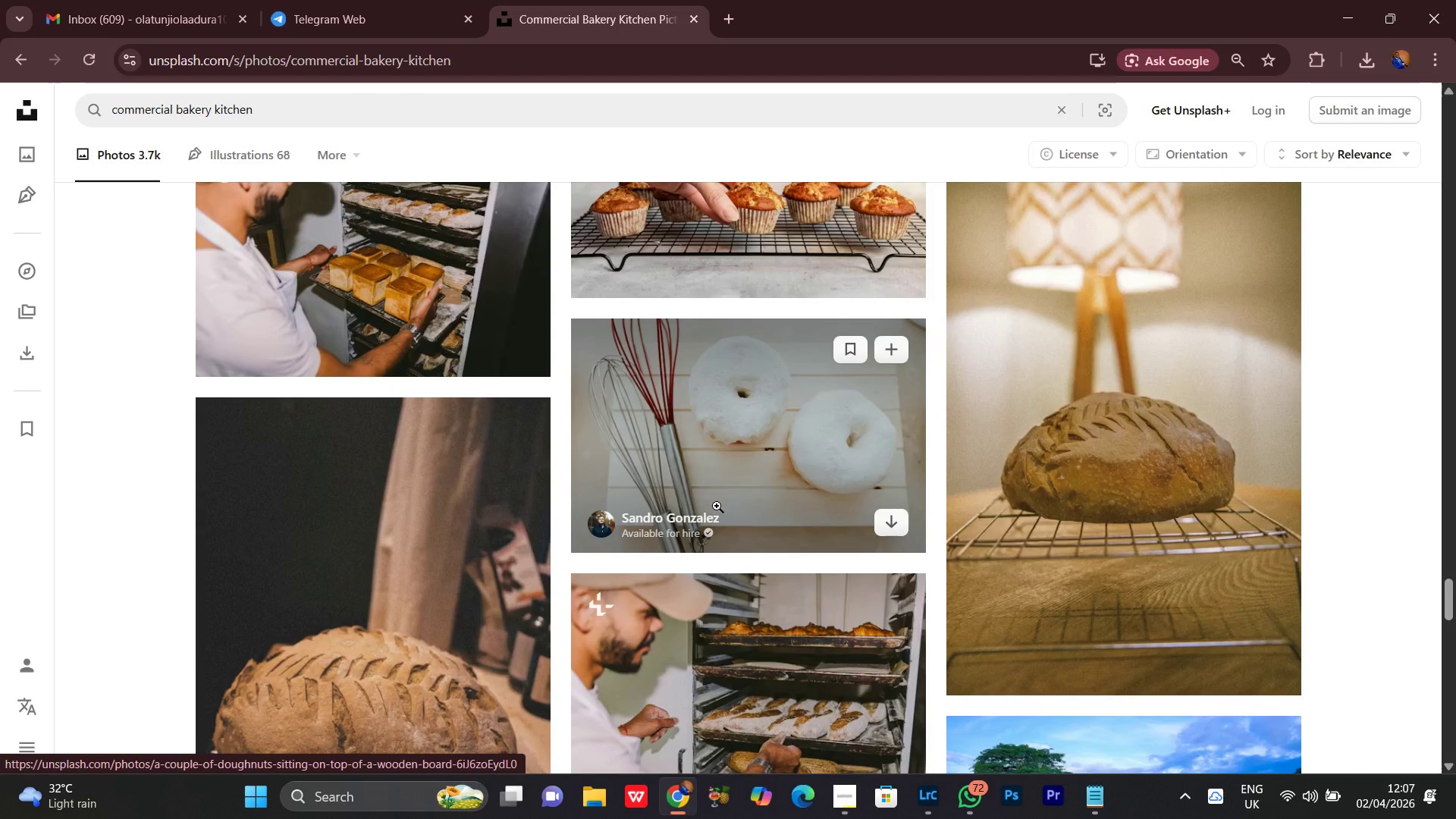 
scroll: coordinate [717, 506], scroll_direction: up, amount: 4.0
 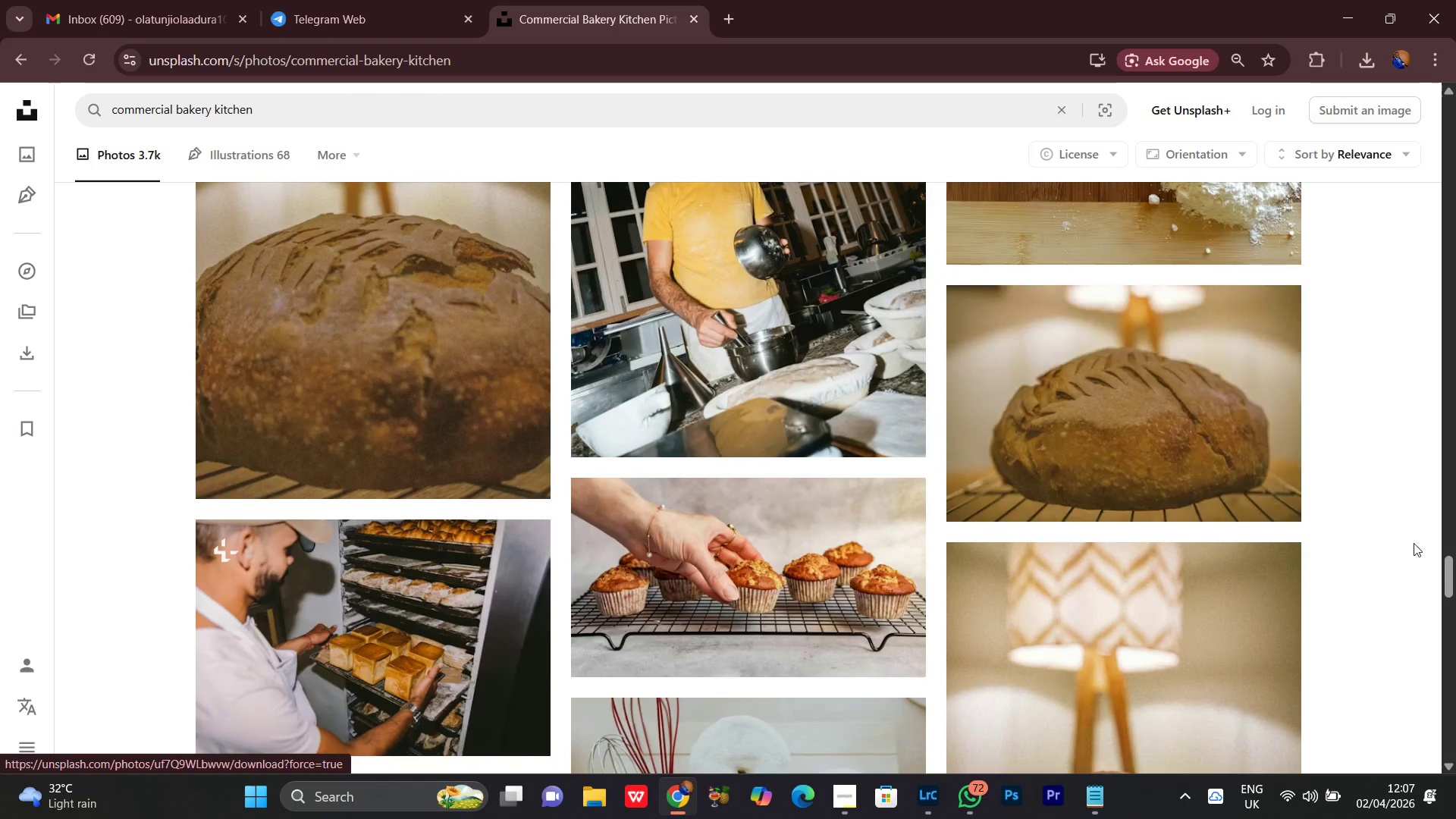 
scroll: coordinate [1395, 551], scroll_direction: down, amount: 12.0
 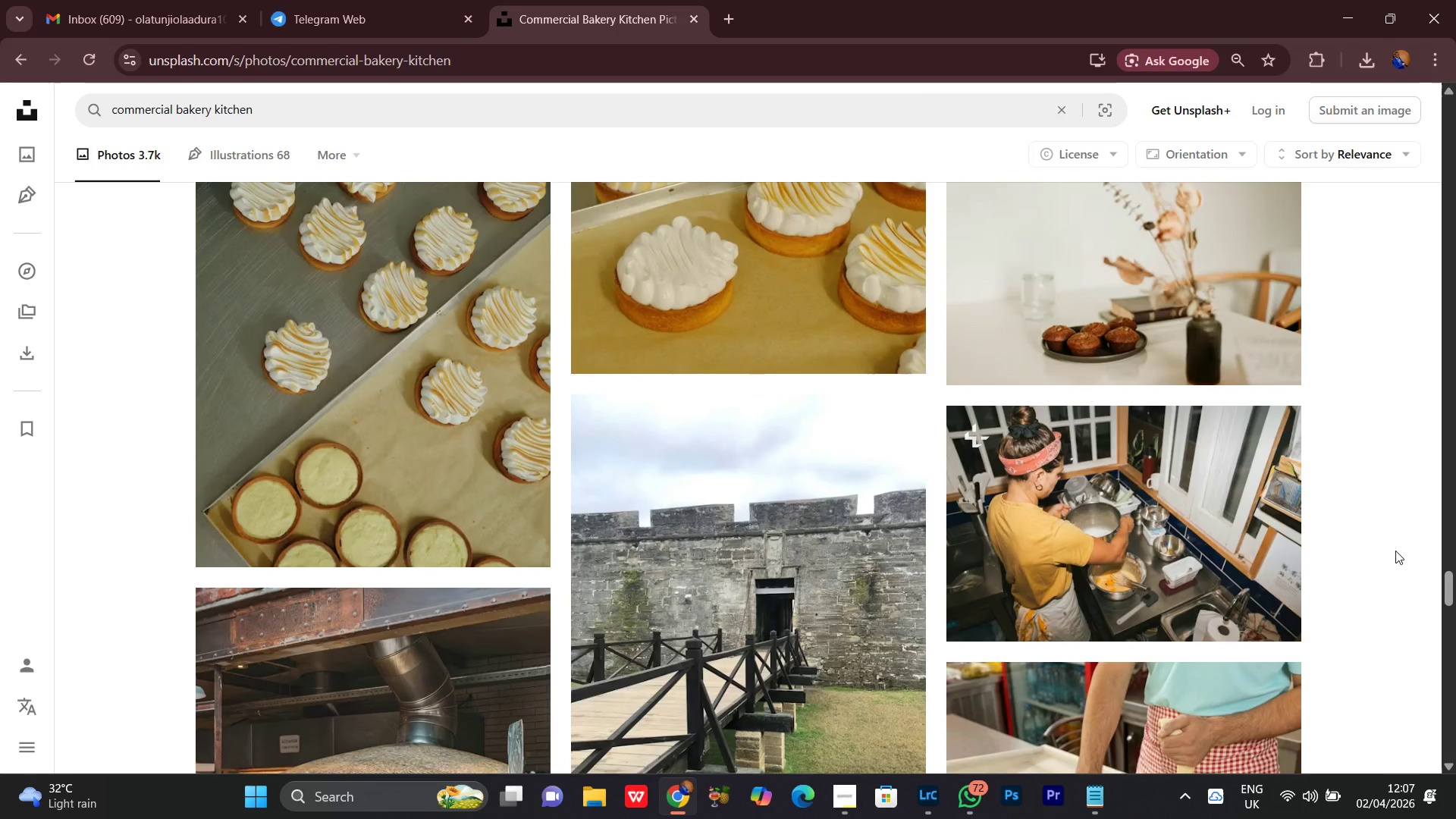 
scroll: coordinate [1394, 551], scroll_direction: down, amount: 2.0
 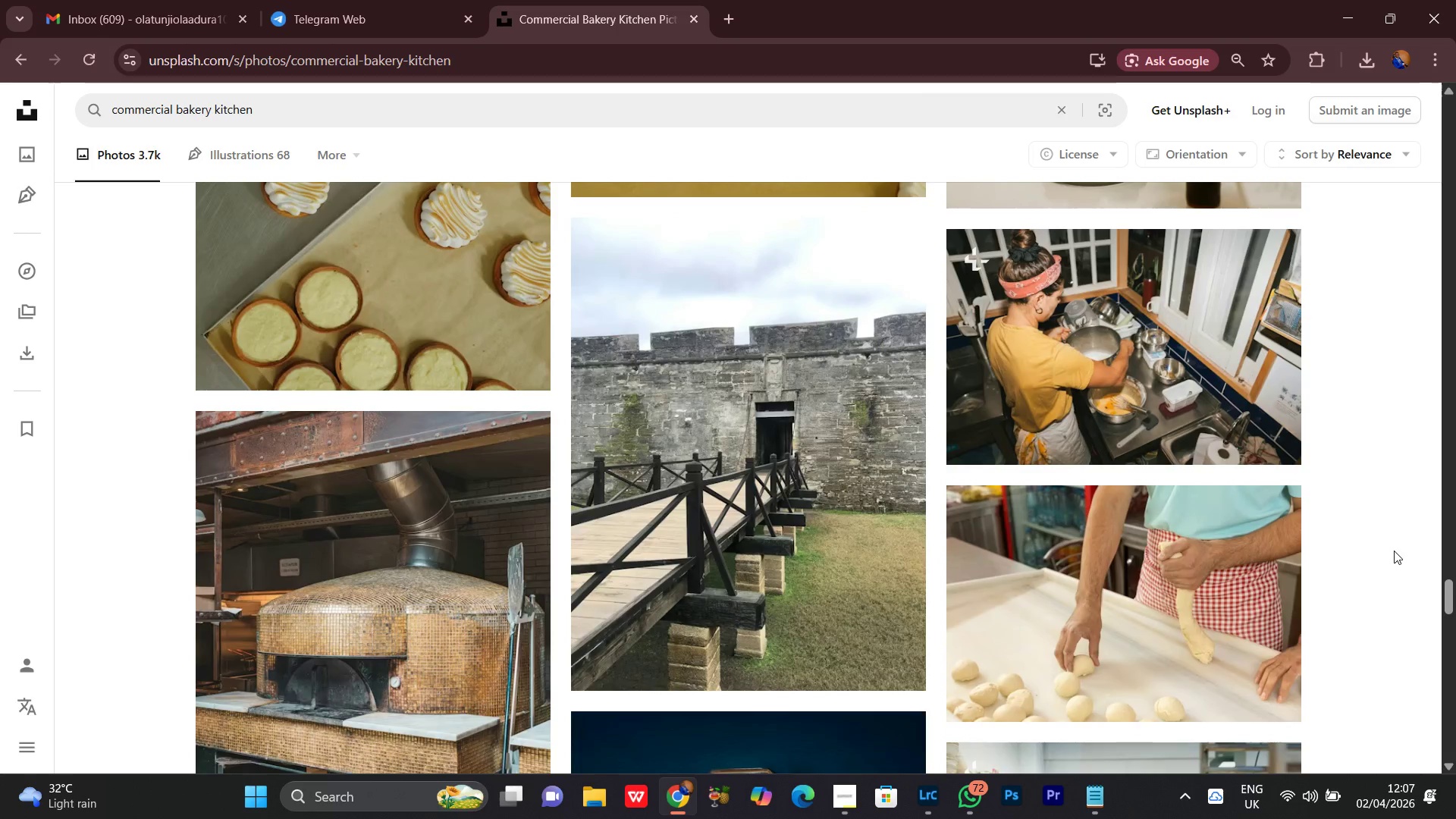 
scroll: coordinate [1394, 551], scroll_direction: up, amount: 3.0
 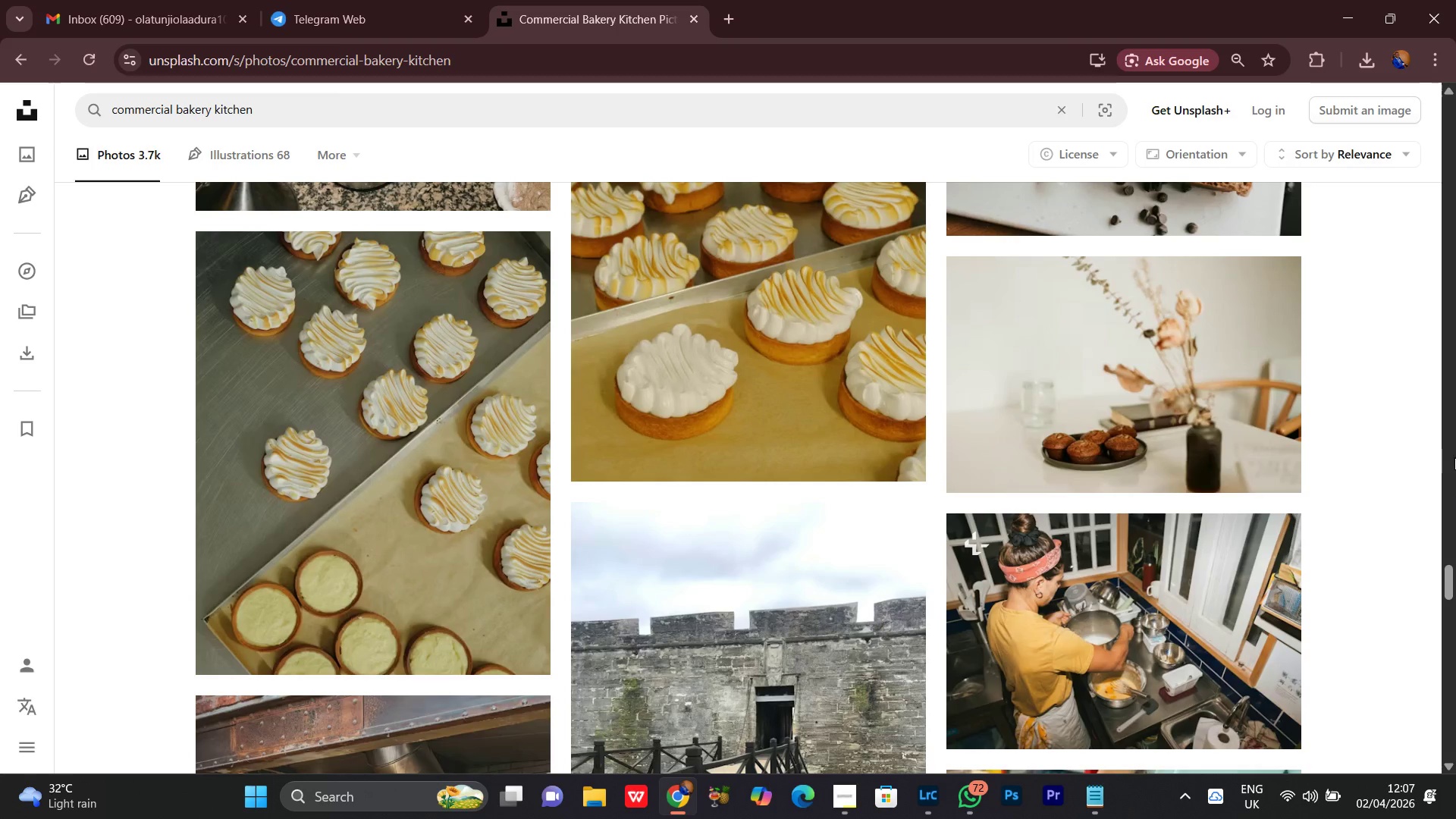 
scroll: coordinate [1388, 438], scroll_direction: down, amount: 56.0
 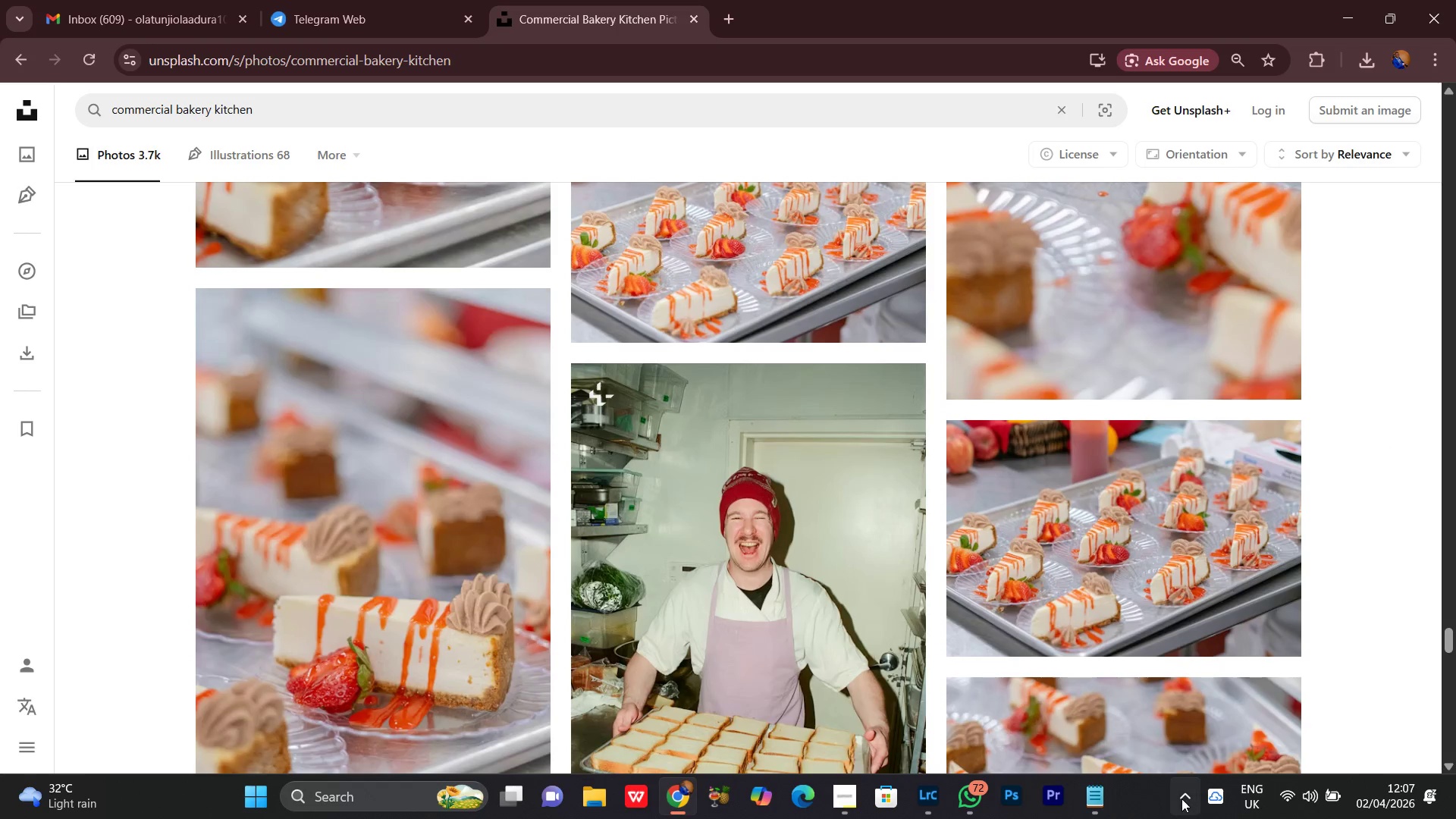 
mouse_move([1213, 791])
 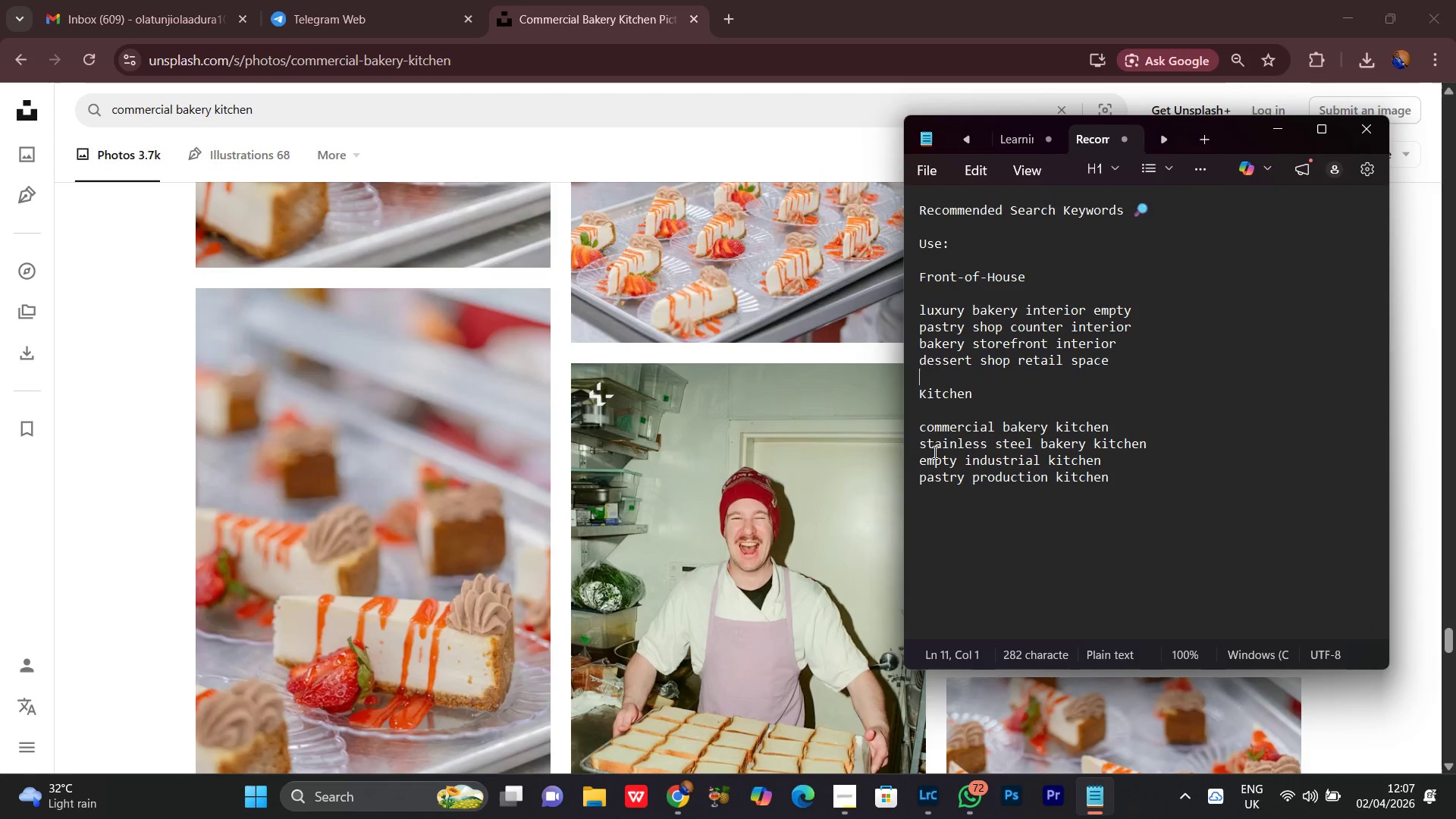 
wait(5.95)
 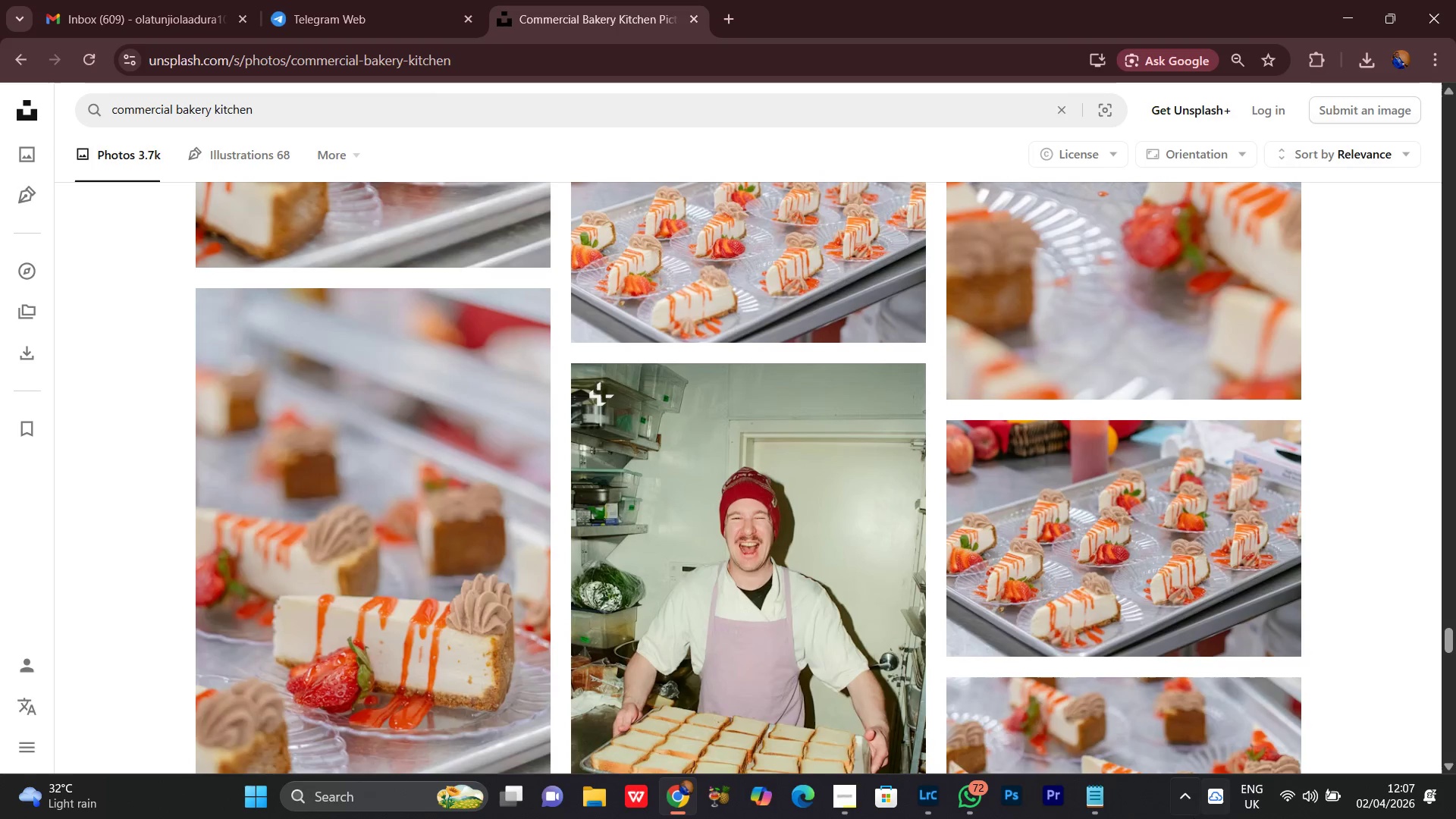 
left_click_drag(start_coordinate=[922, 441], to_coordinate=[1186, 455])
 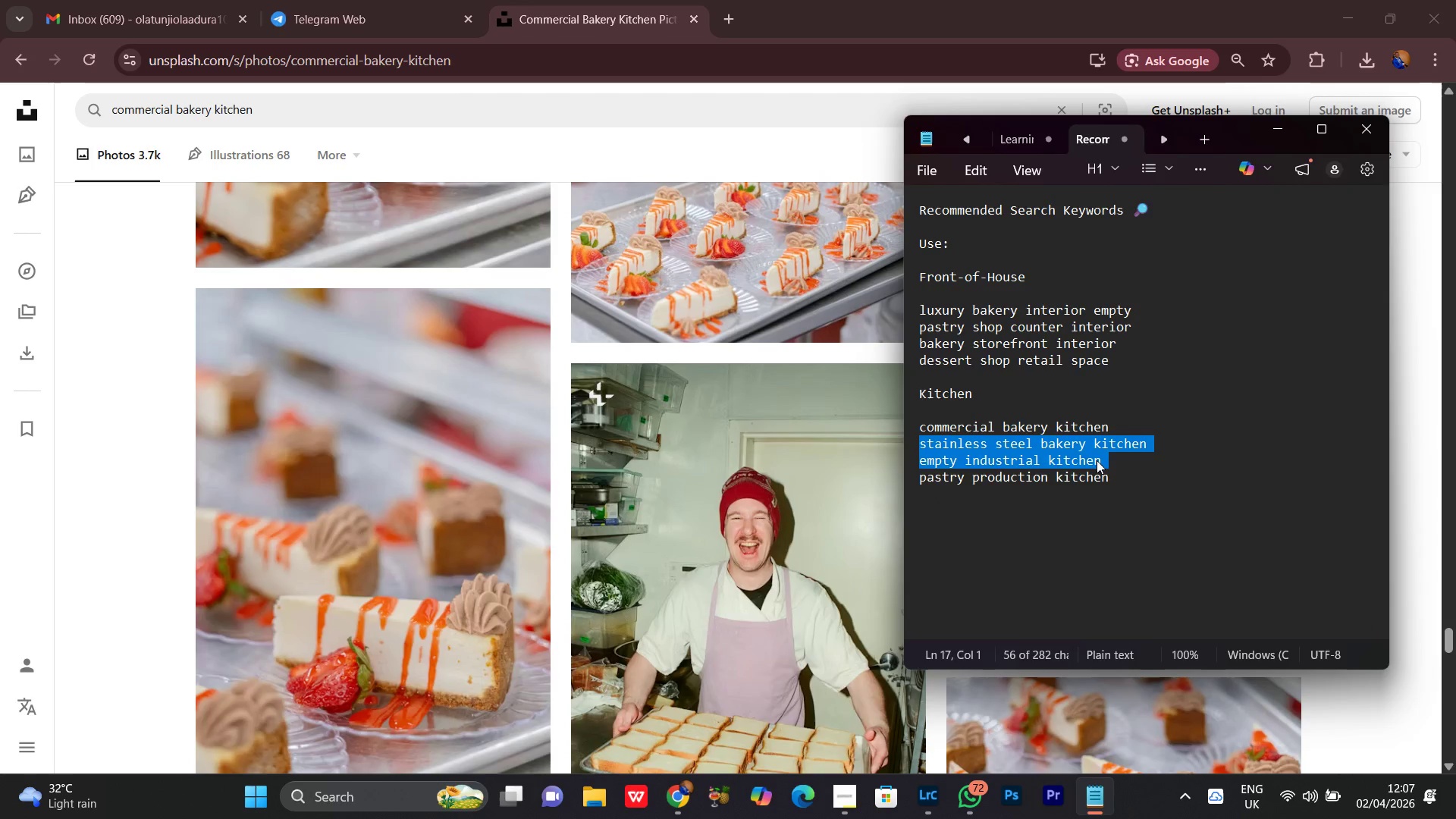 
left_click([1048, 431])
 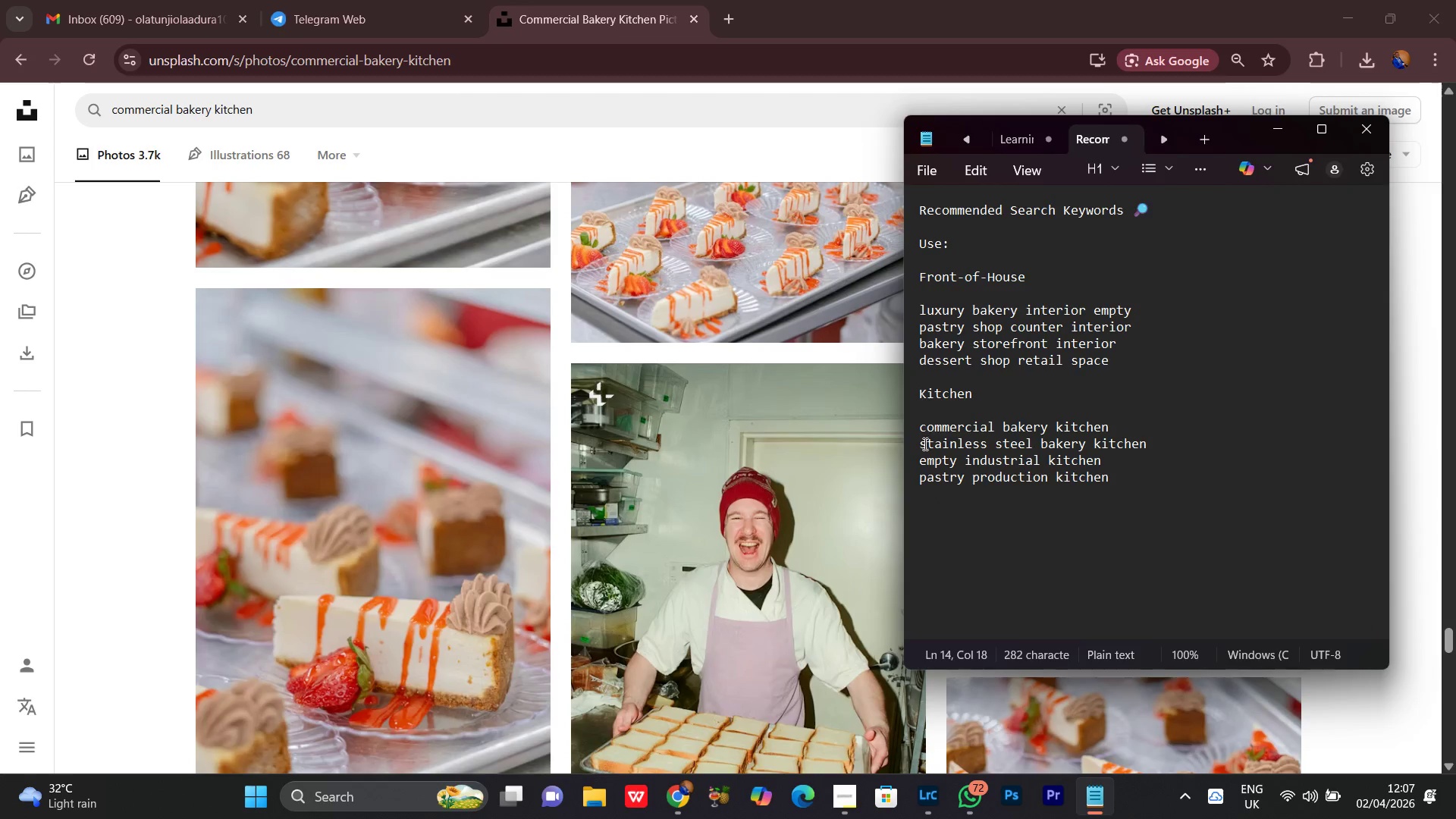 
left_click_drag(start_coordinate=[923, 446], to_coordinate=[1241, 441])
 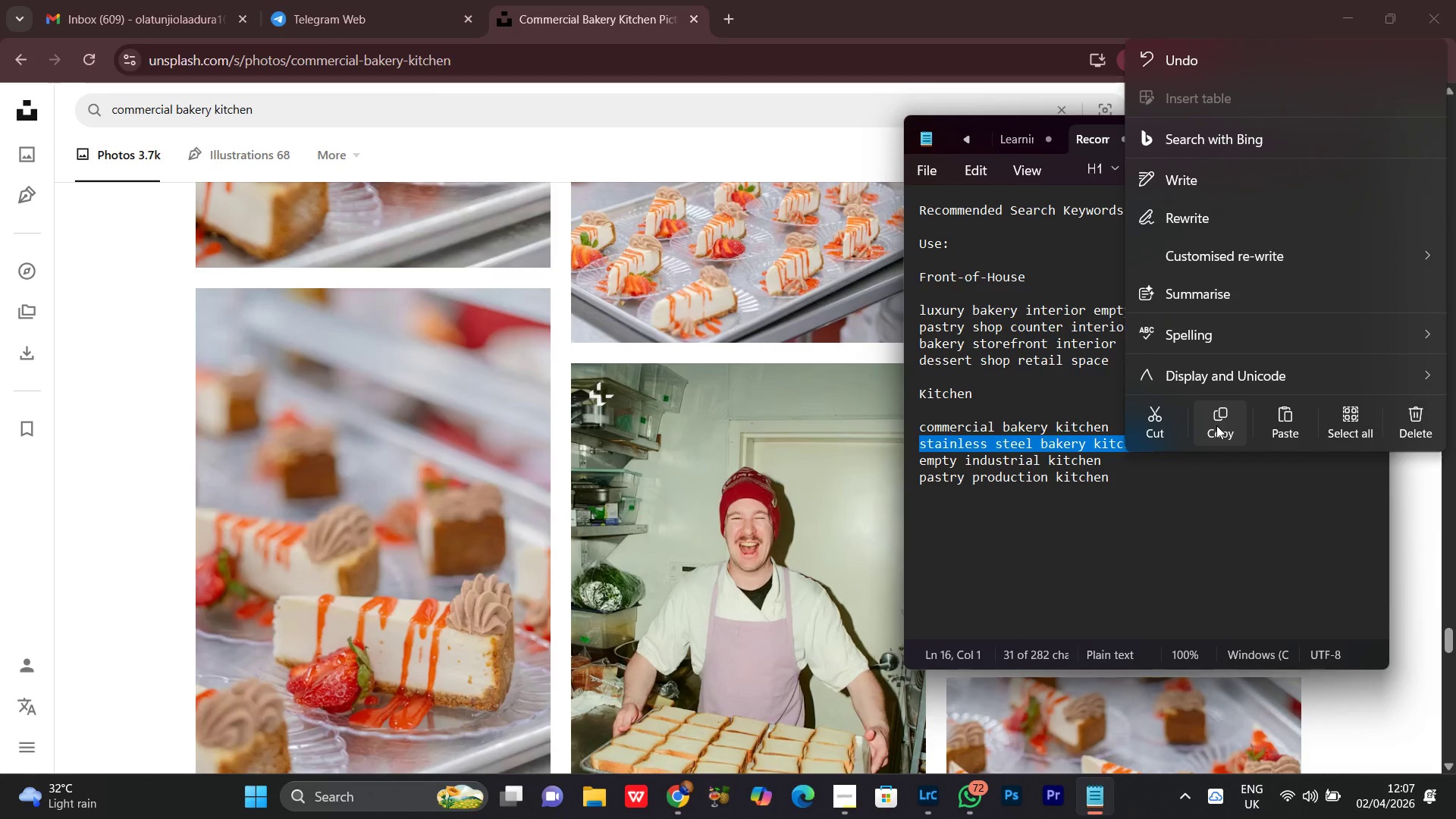 
left_click([1216, 425])
 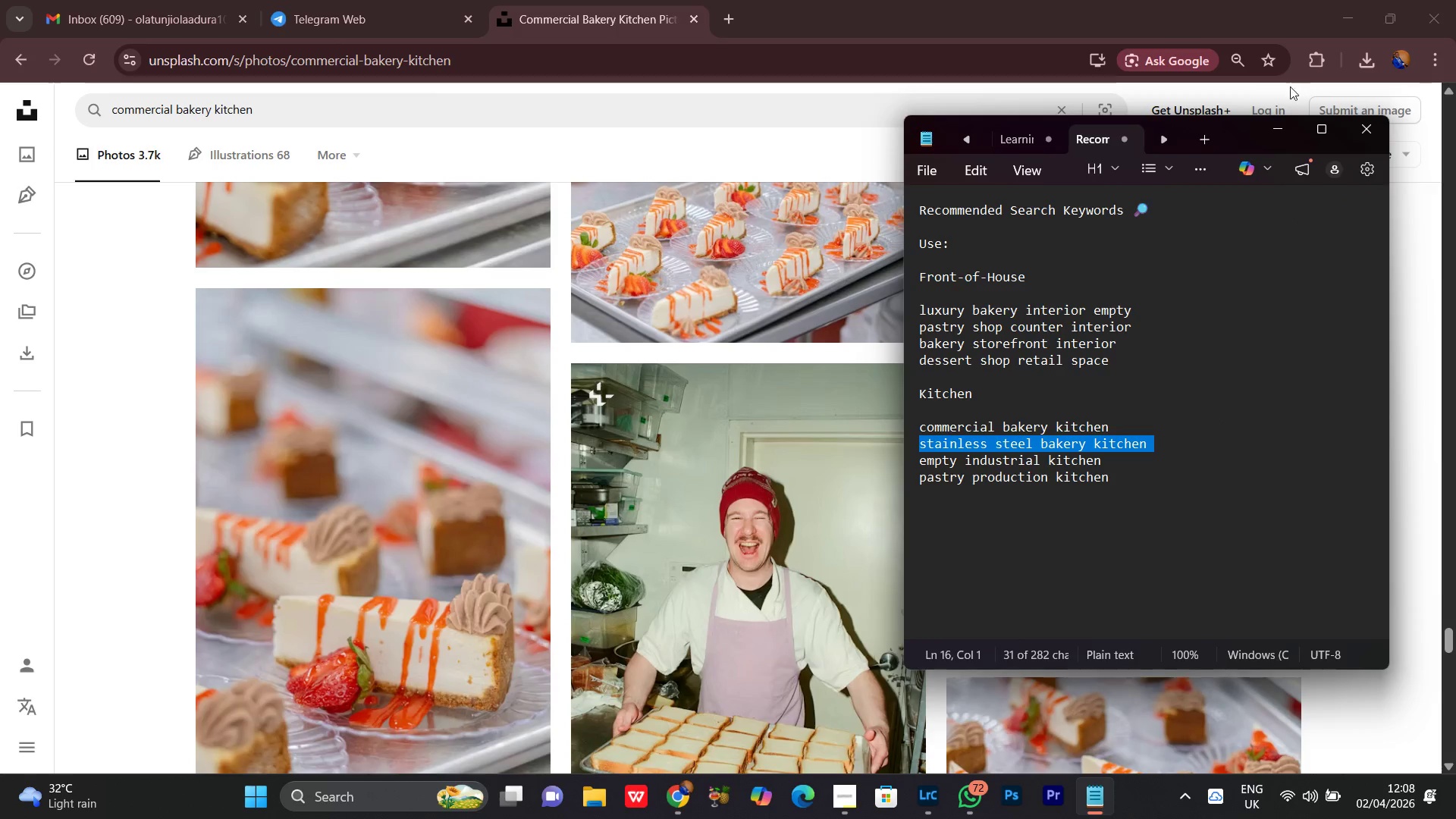 
left_click([1282, 129])
 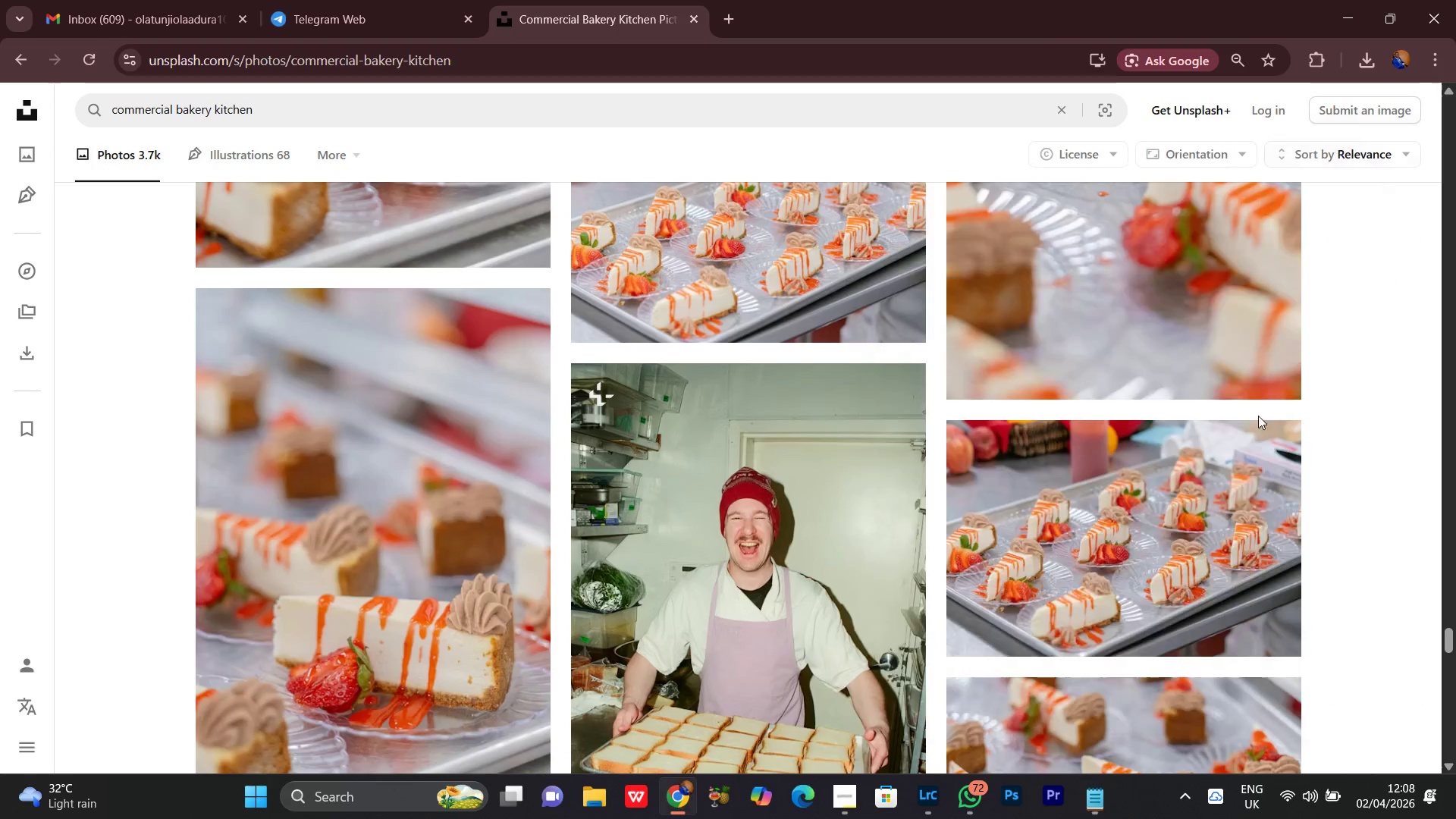 
mouse_move([1201, 436])
 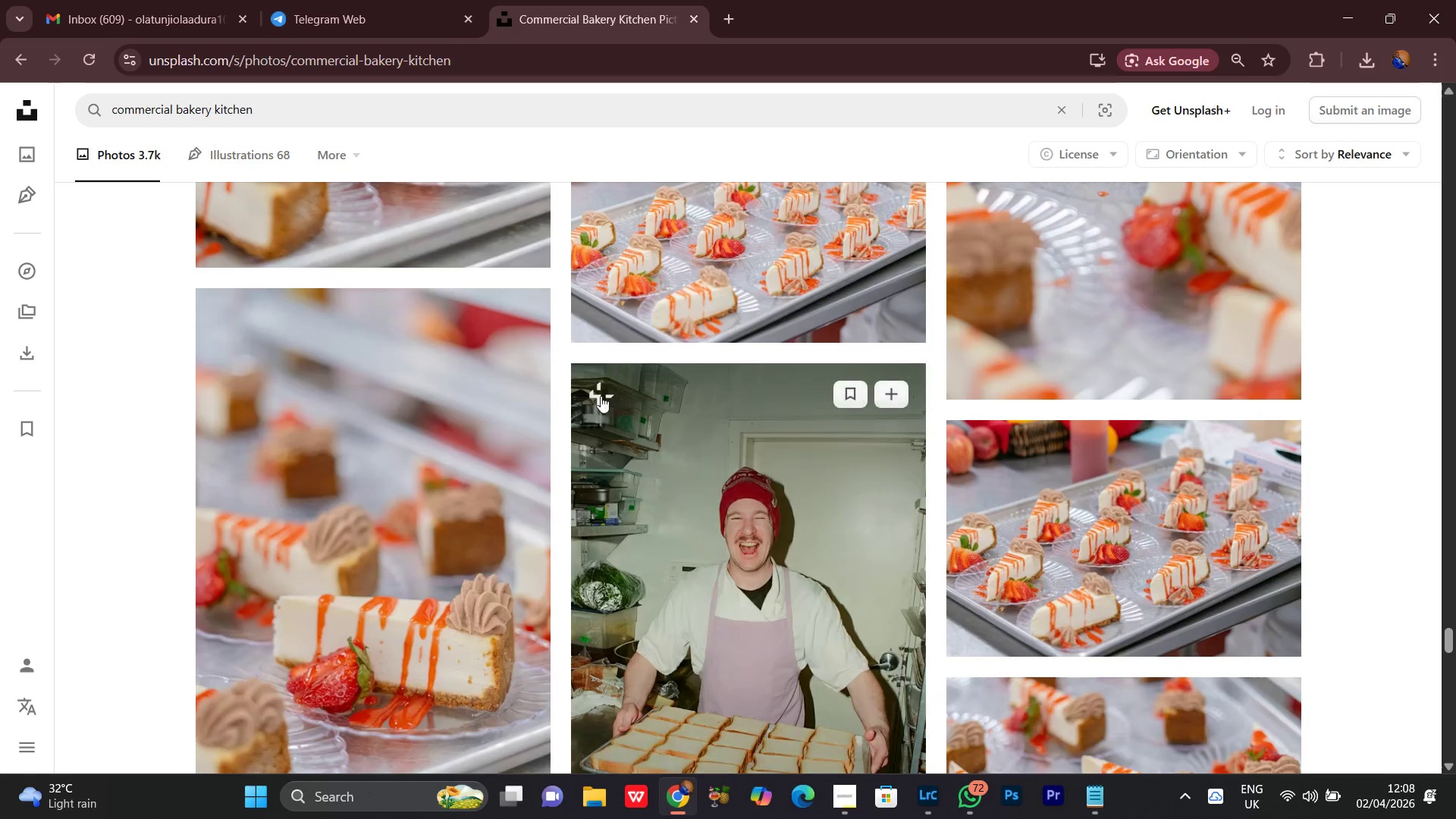 
mouse_move([454, 249])
 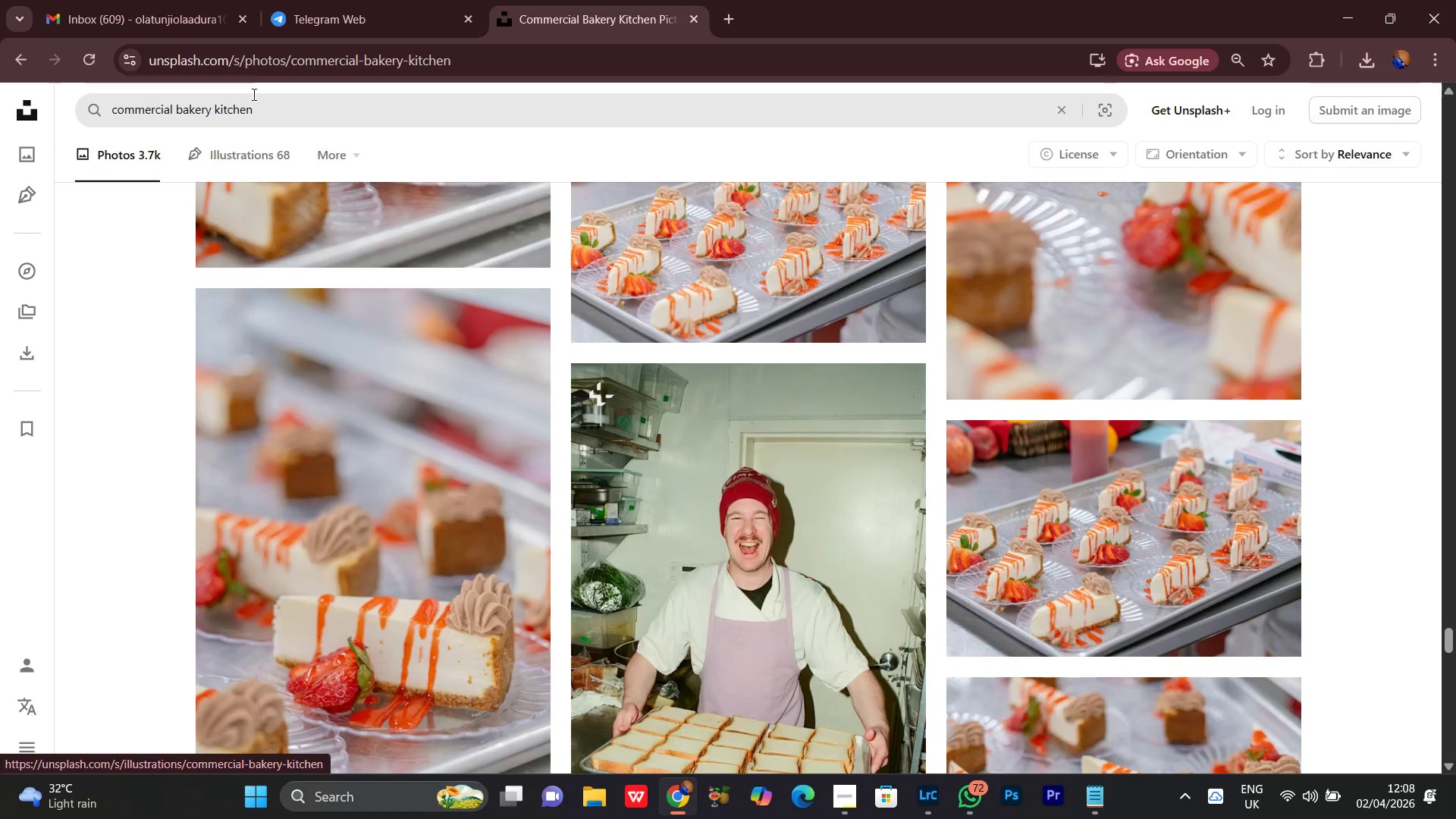 
left_click([261, 96])
 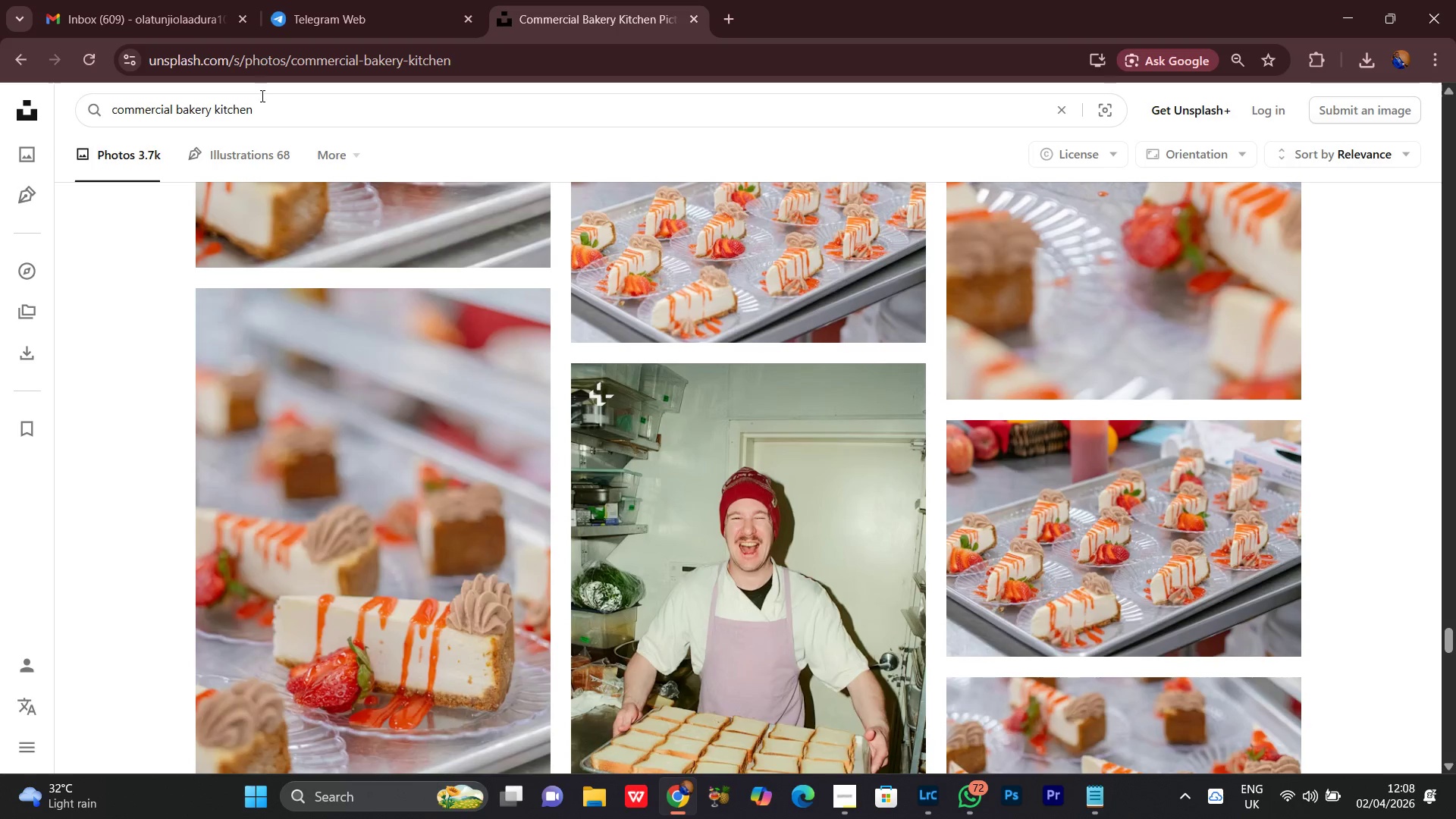 
key(Control+A)
 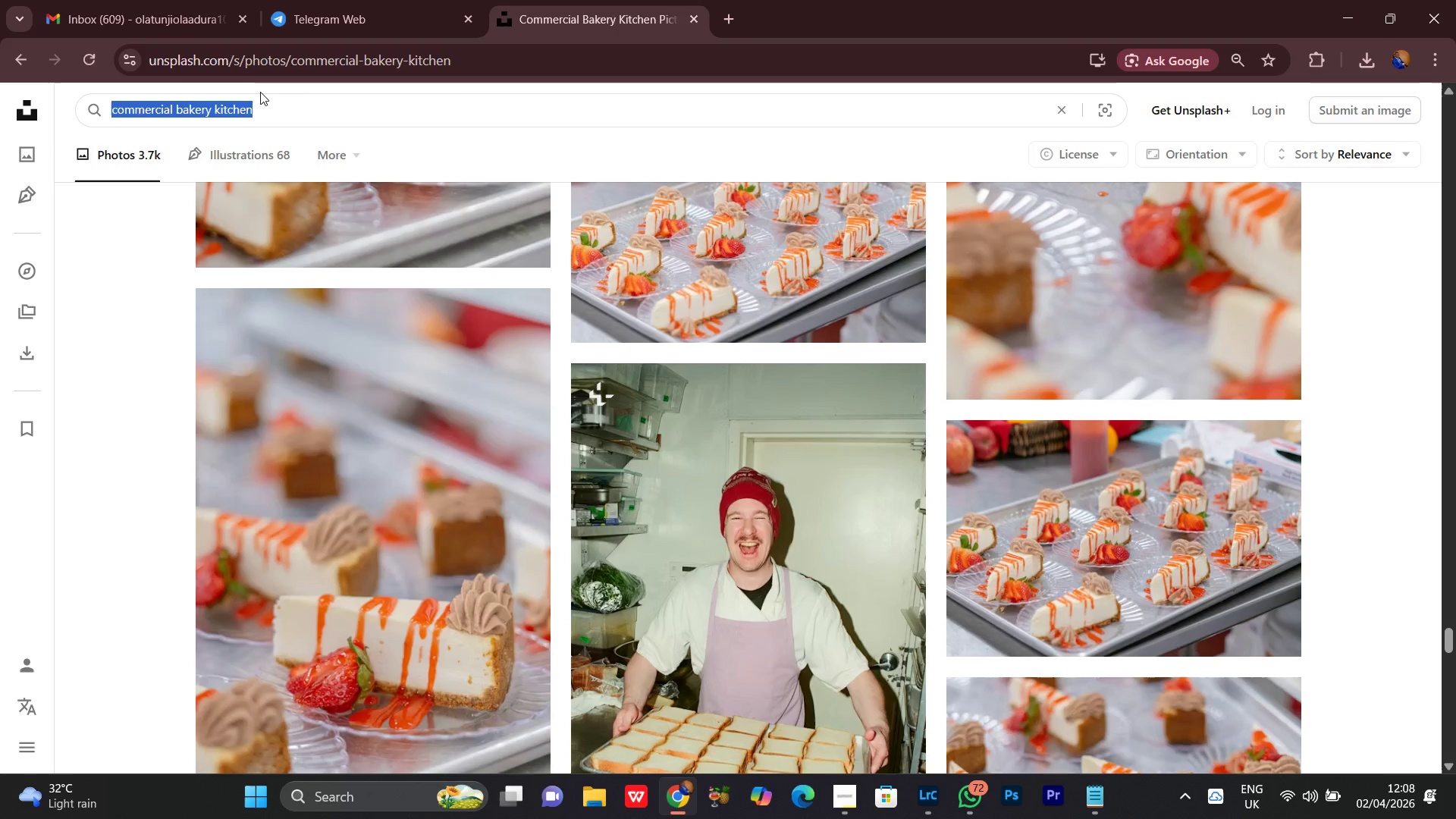 
key(Control+V)
 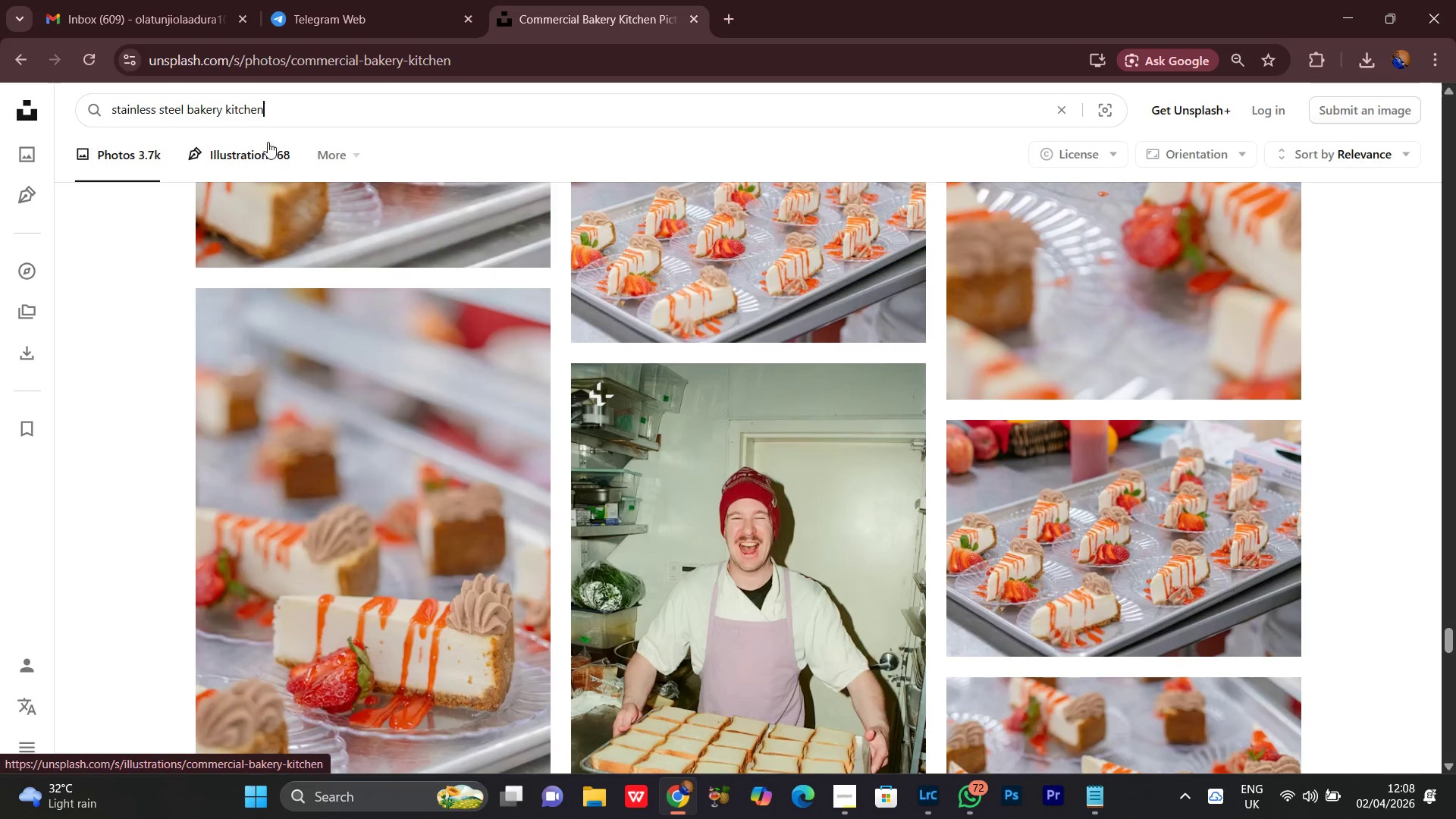 
key(Enter)
 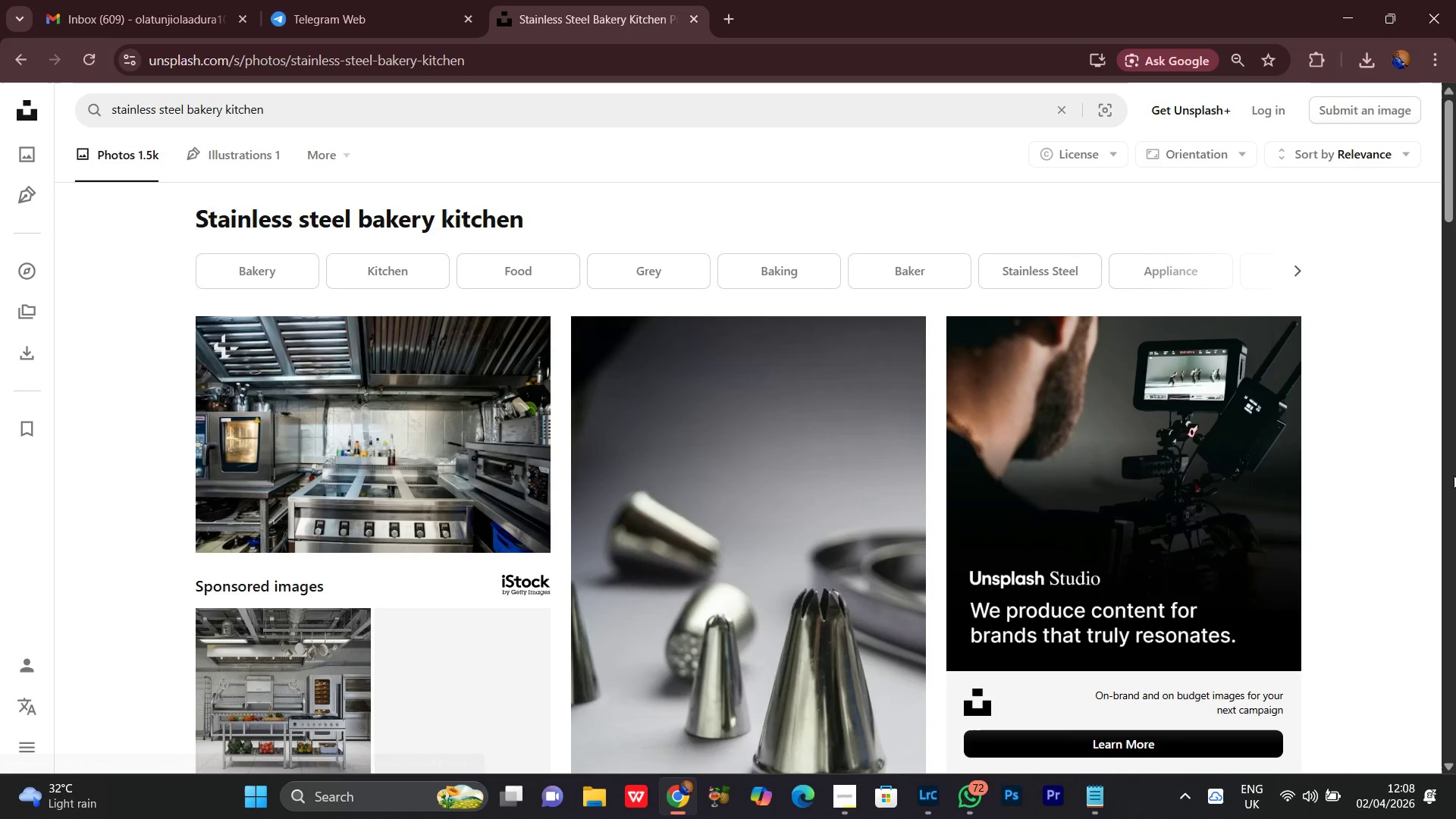 
scroll: coordinate [1410, 507], scroll_direction: down, amount: 11.0
 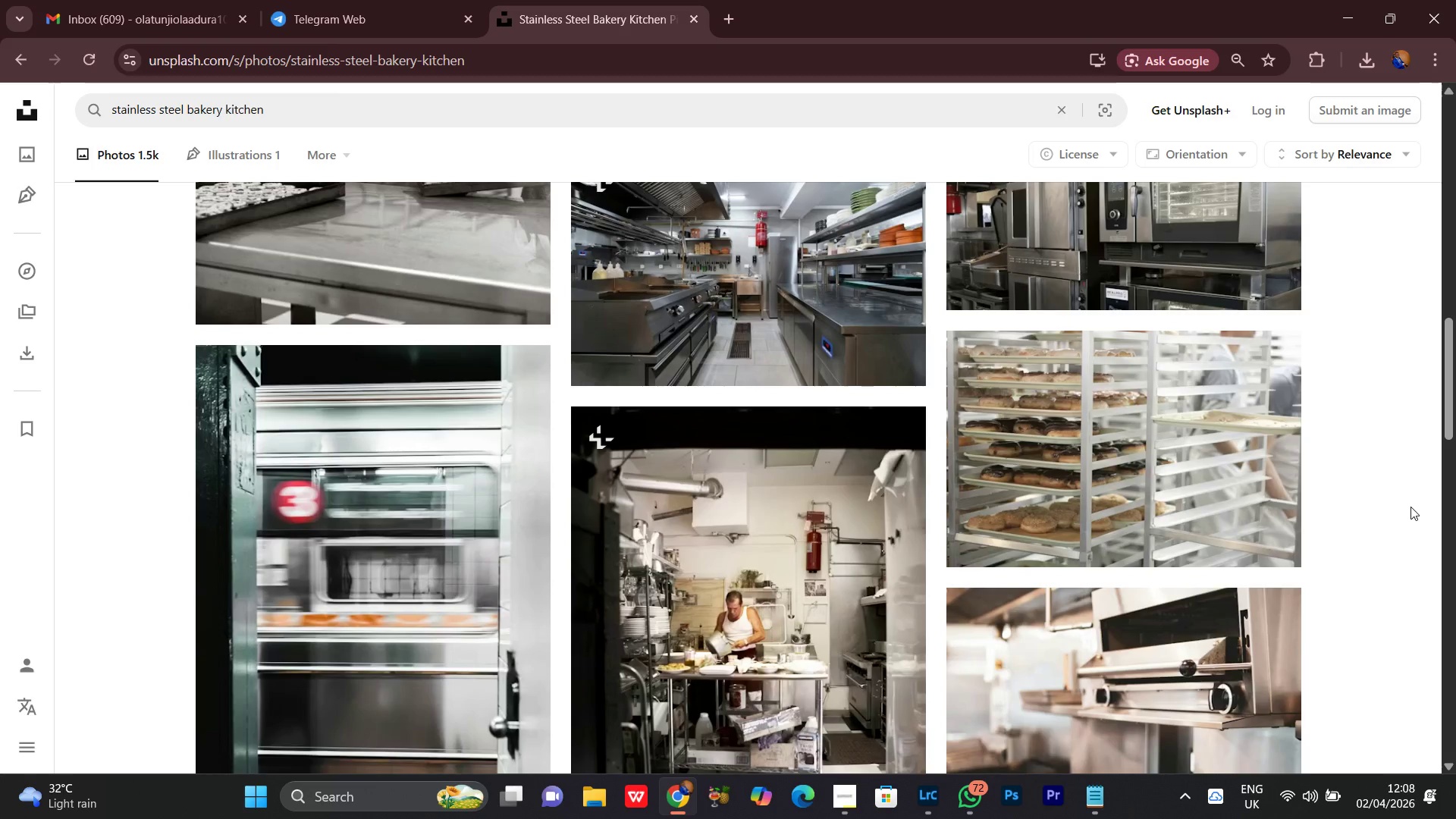 
scroll: coordinate [1410, 507], scroll_direction: up, amount: 2.0
 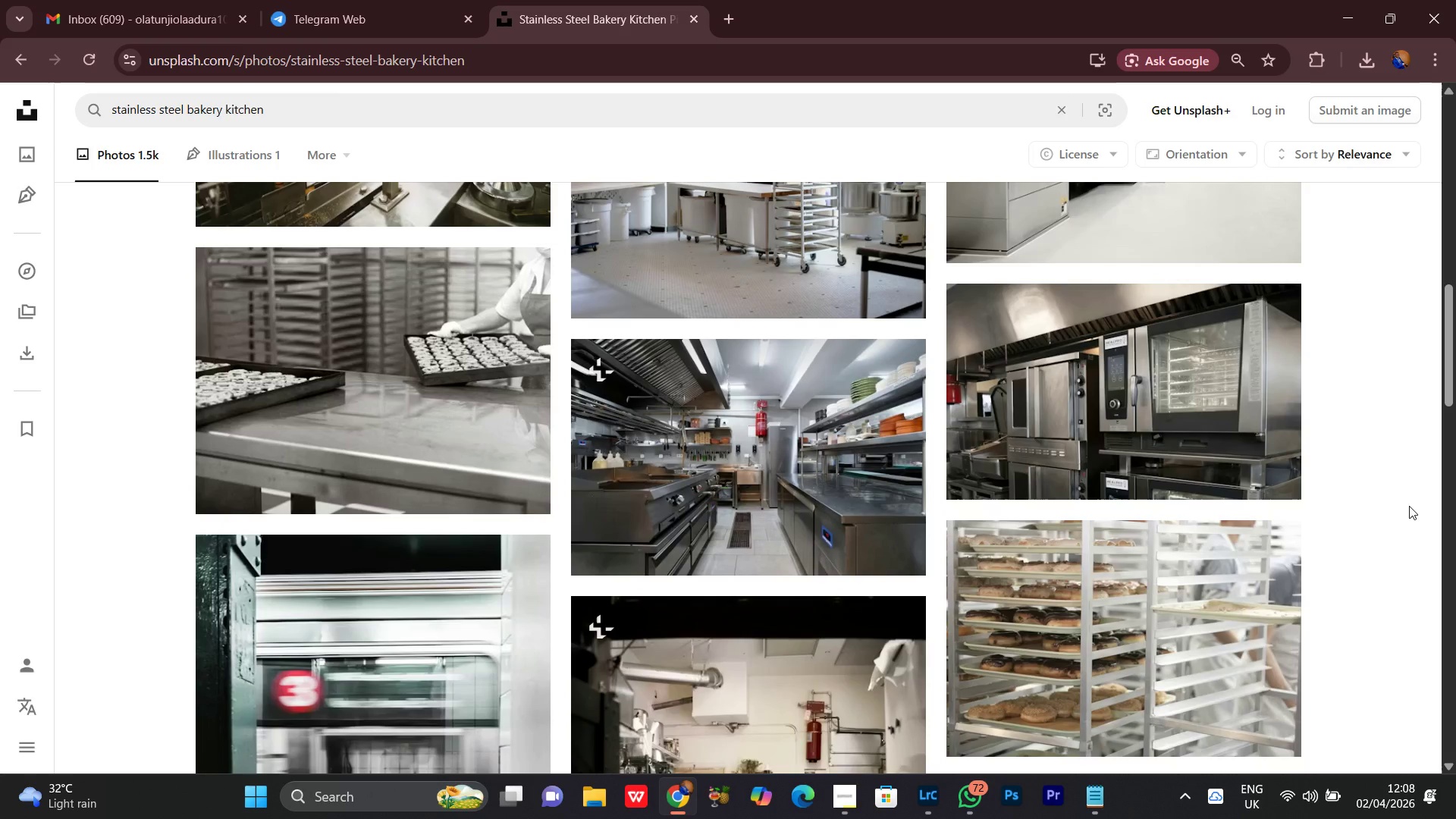 
scroll: coordinate [1409, 504], scroll_direction: down, amount: 7.0
 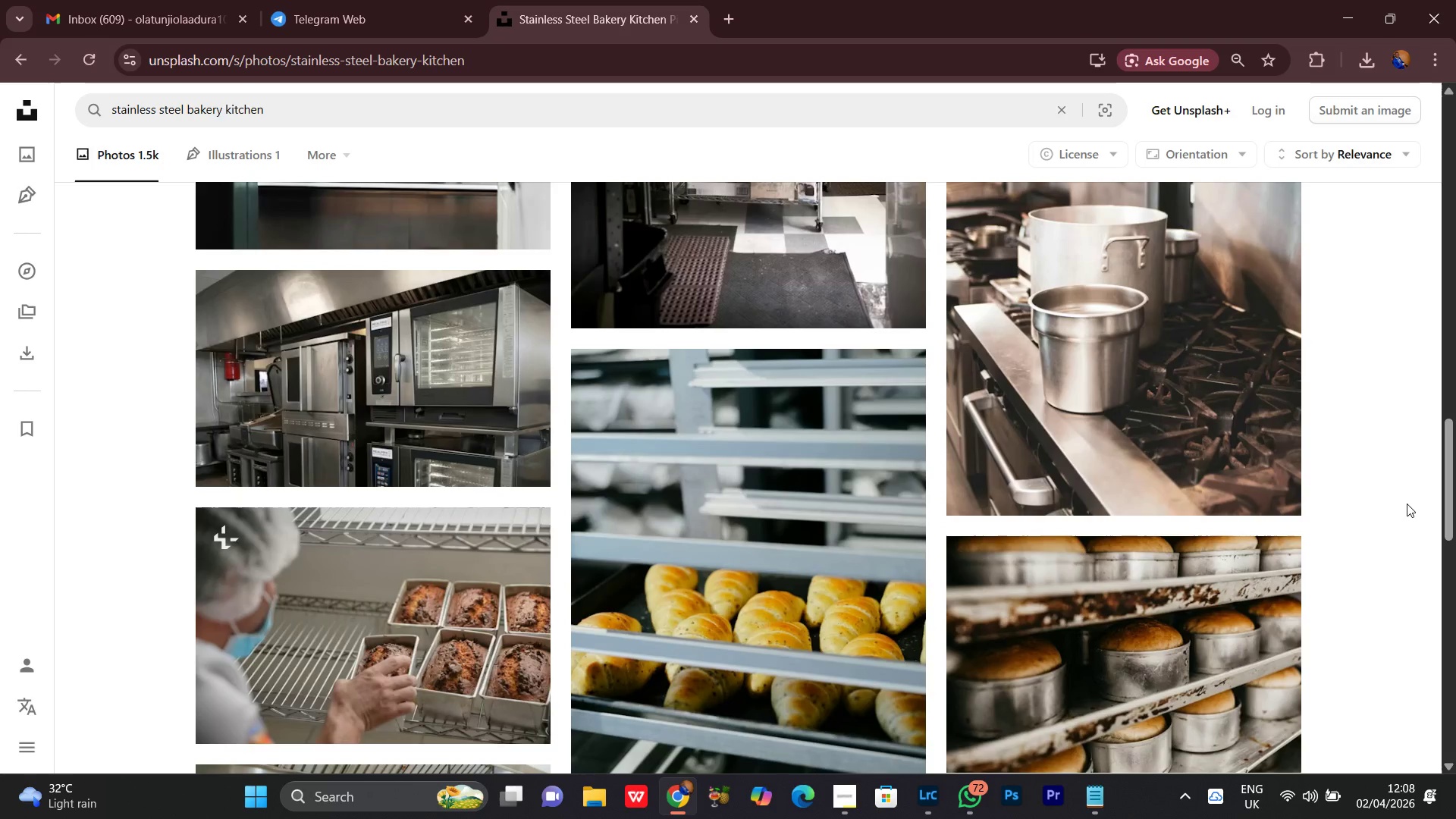 
scroll: coordinate [1398, 502], scroll_direction: down, amount: 14.0
 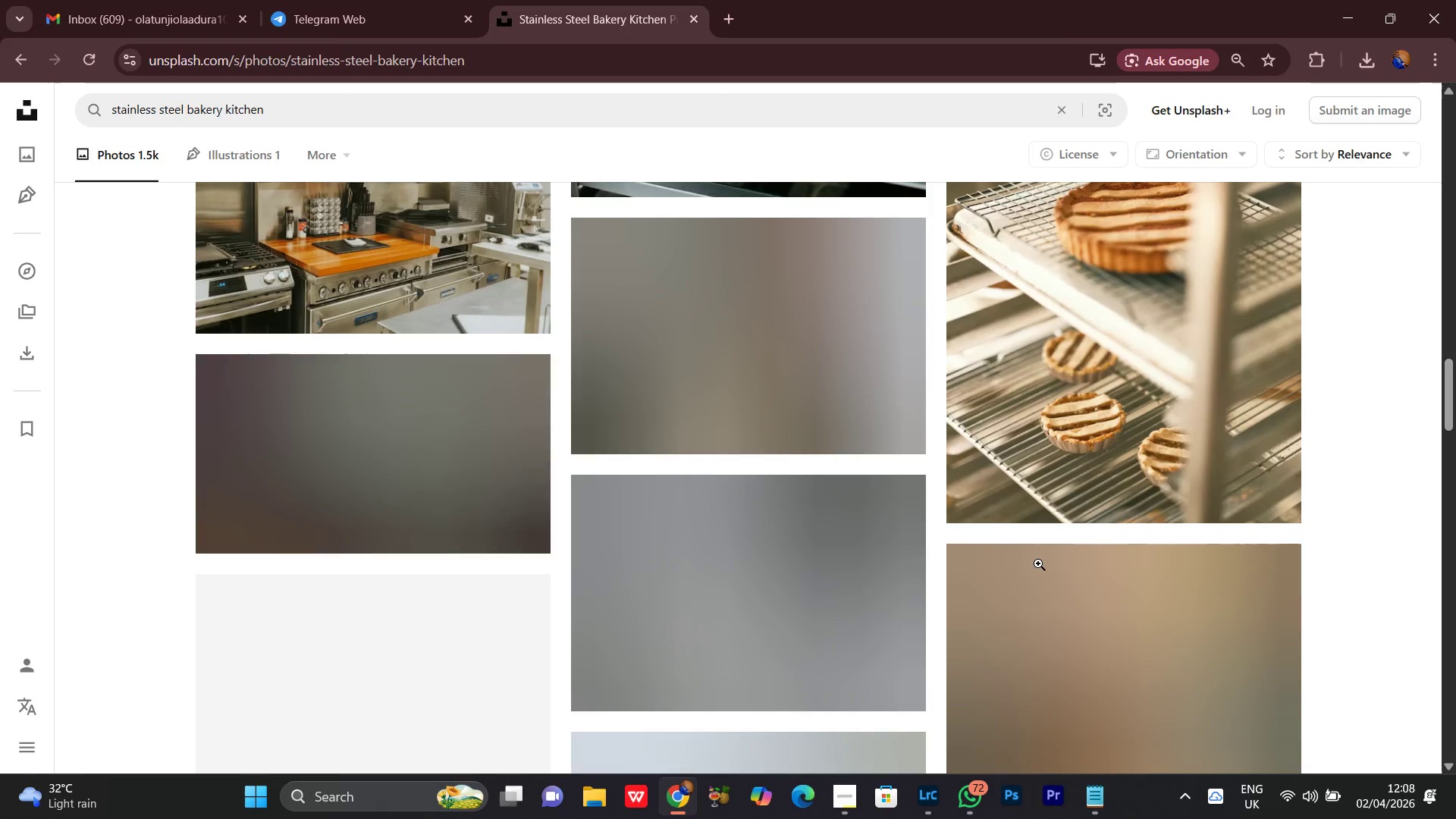 
scroll: coordinate [1038, 563], scroll_direction: up, amount: 3.0
 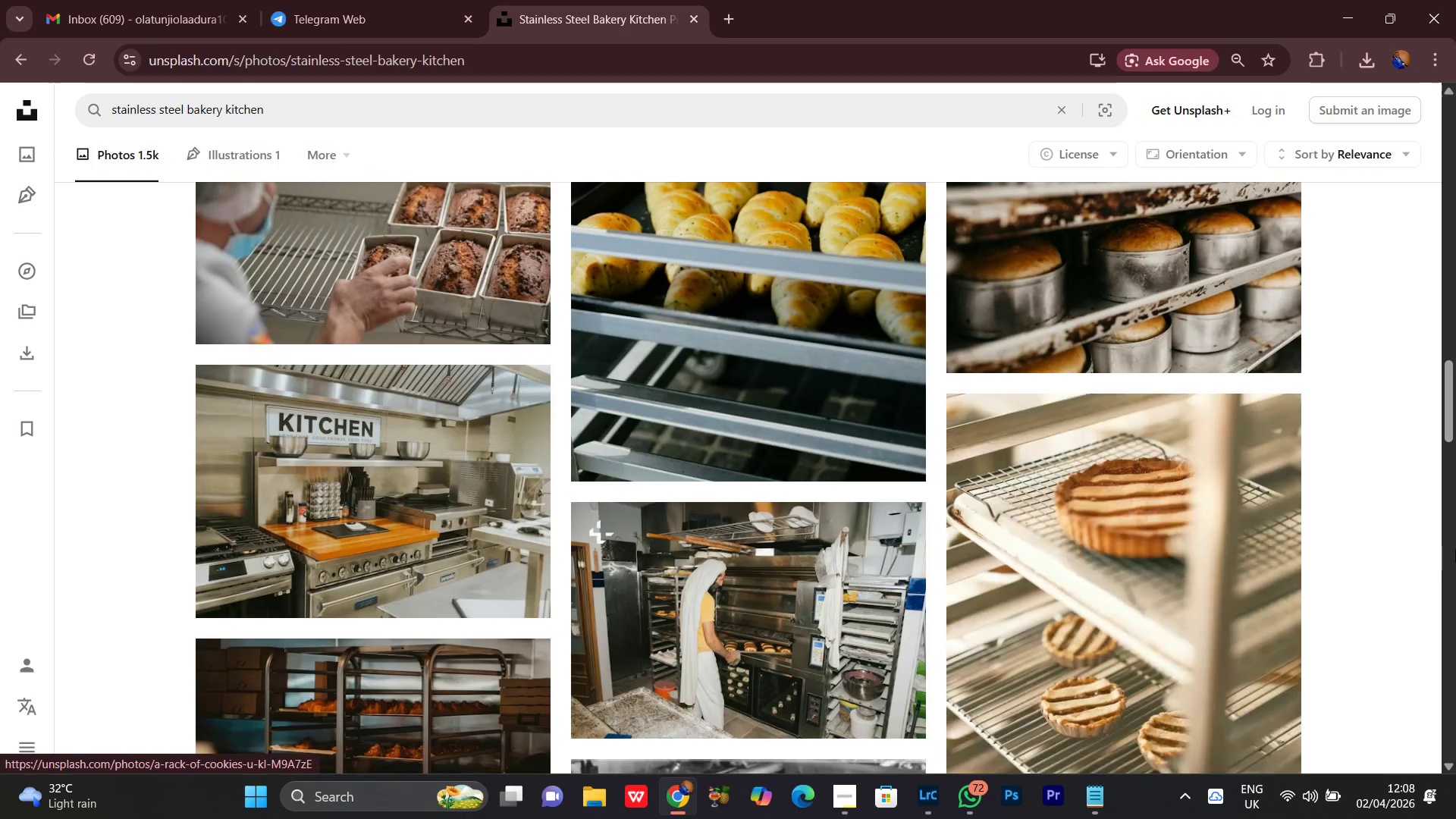 
scroll: coordinate [1452, 550], scroll_direction: down, amount: 5.0
 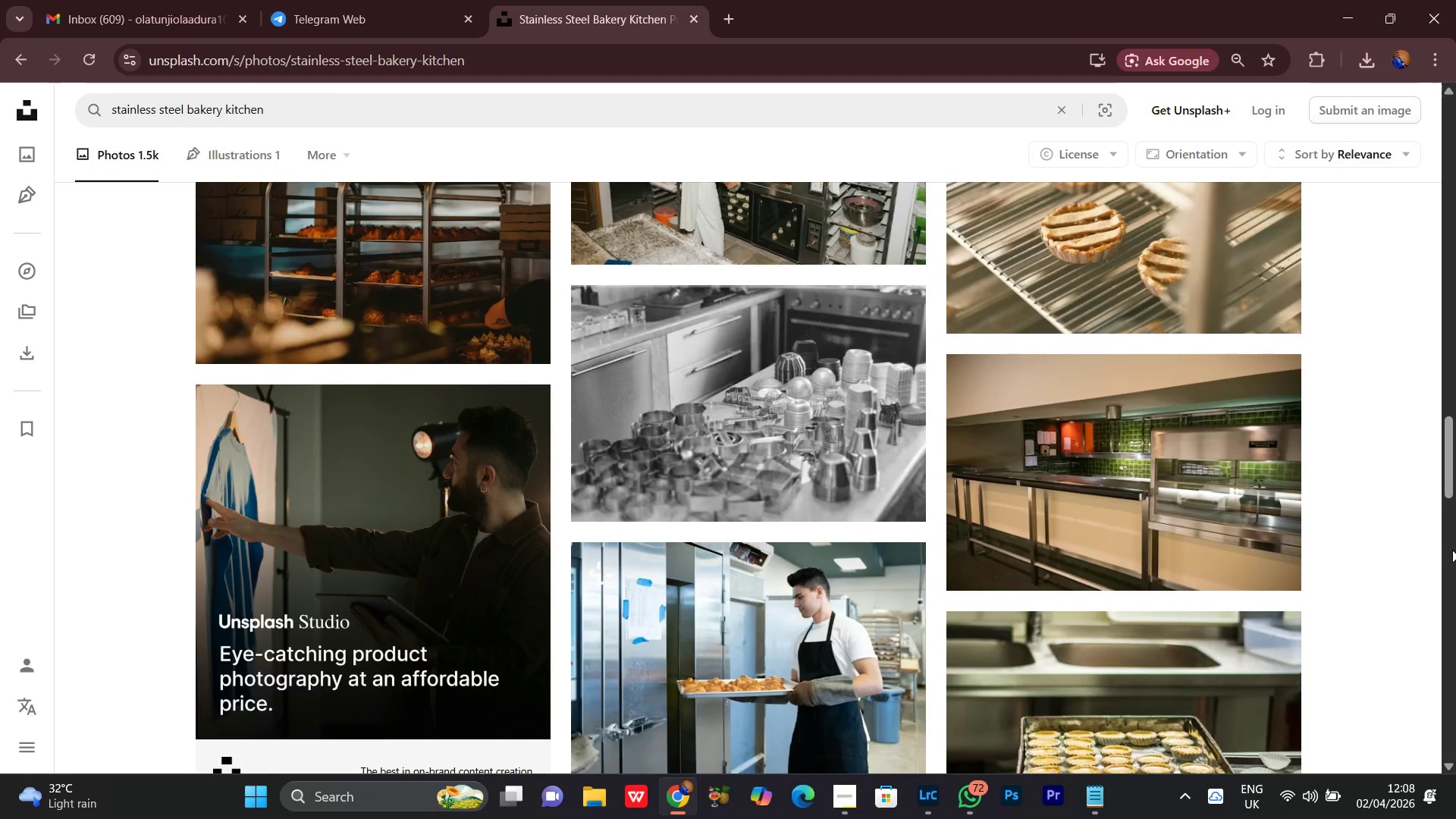 
scroll: coordinate [1452, 550], scroll_direction: none, amount: 0.0
 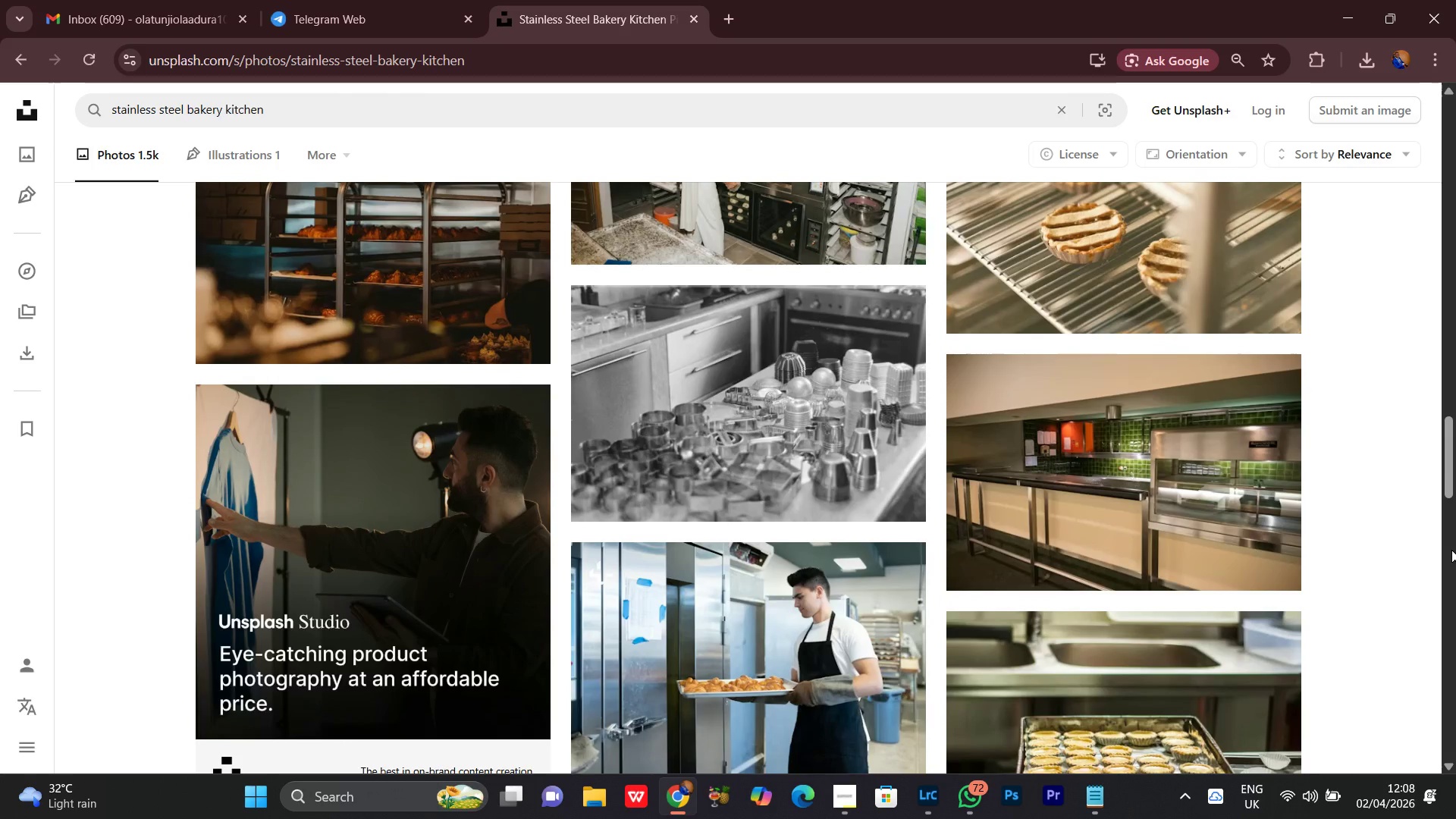 
scroll: coordinate [1451, 550], scroll_direction: up, amount: 2.0
 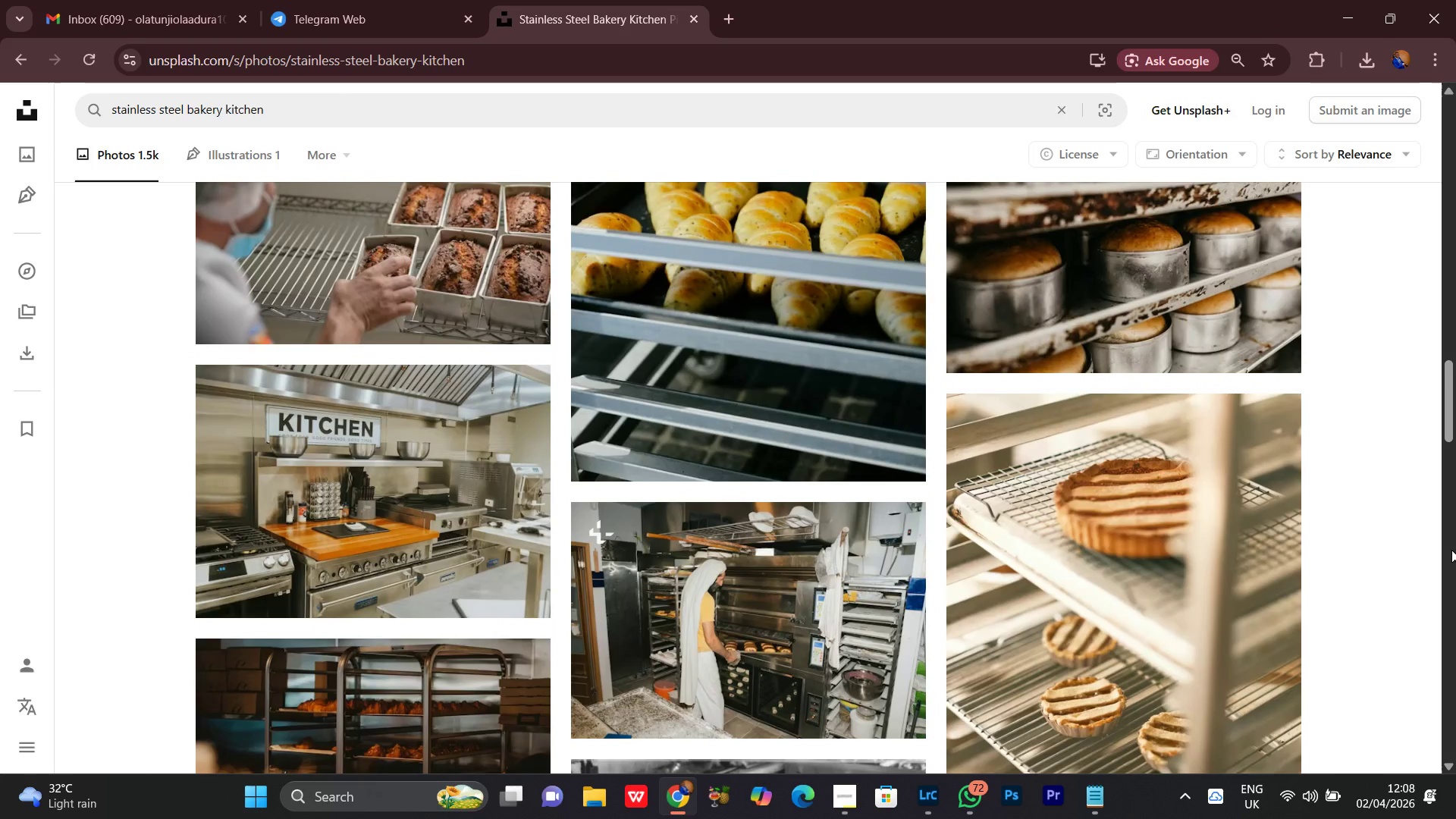 
scroll: coordinate [1451, 550], scroll_direction: down, amount: 6.0
 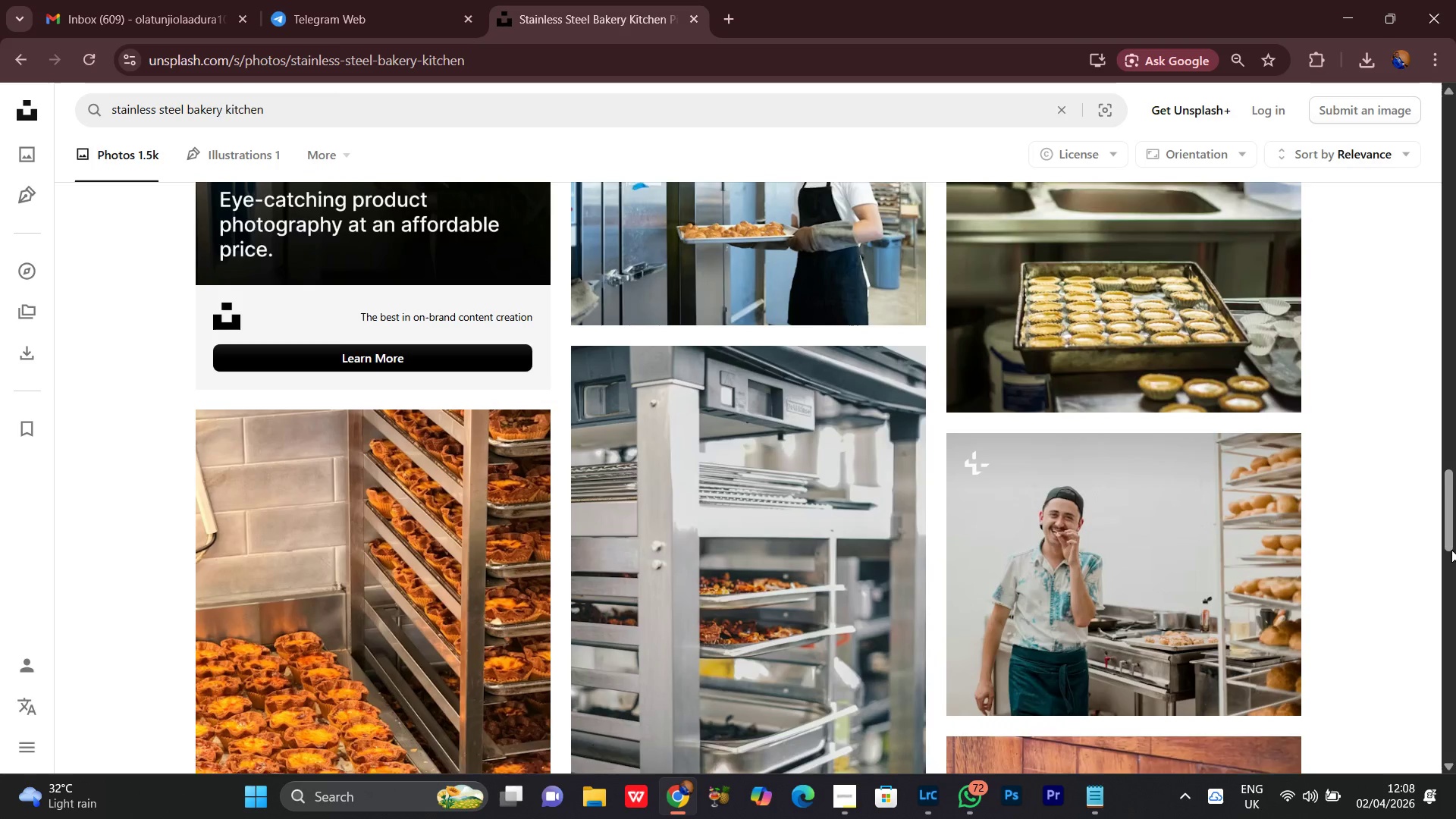 
scroll: coordinate [1451, 549], scroll_direction: up, amount: 10.0
 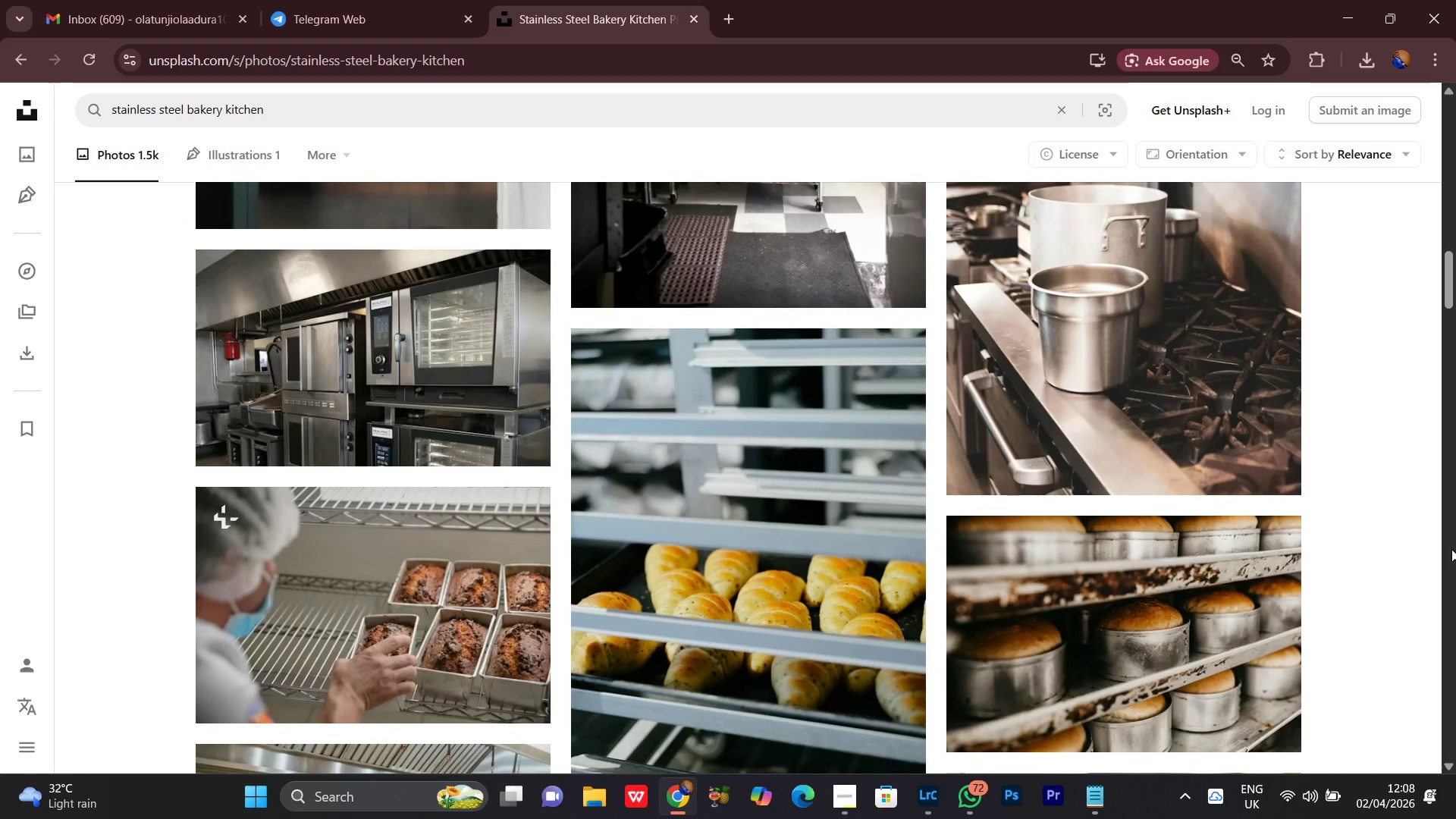 
scroll: coordinate [1451, 549], scroll_direction: none, amount: 0.0
 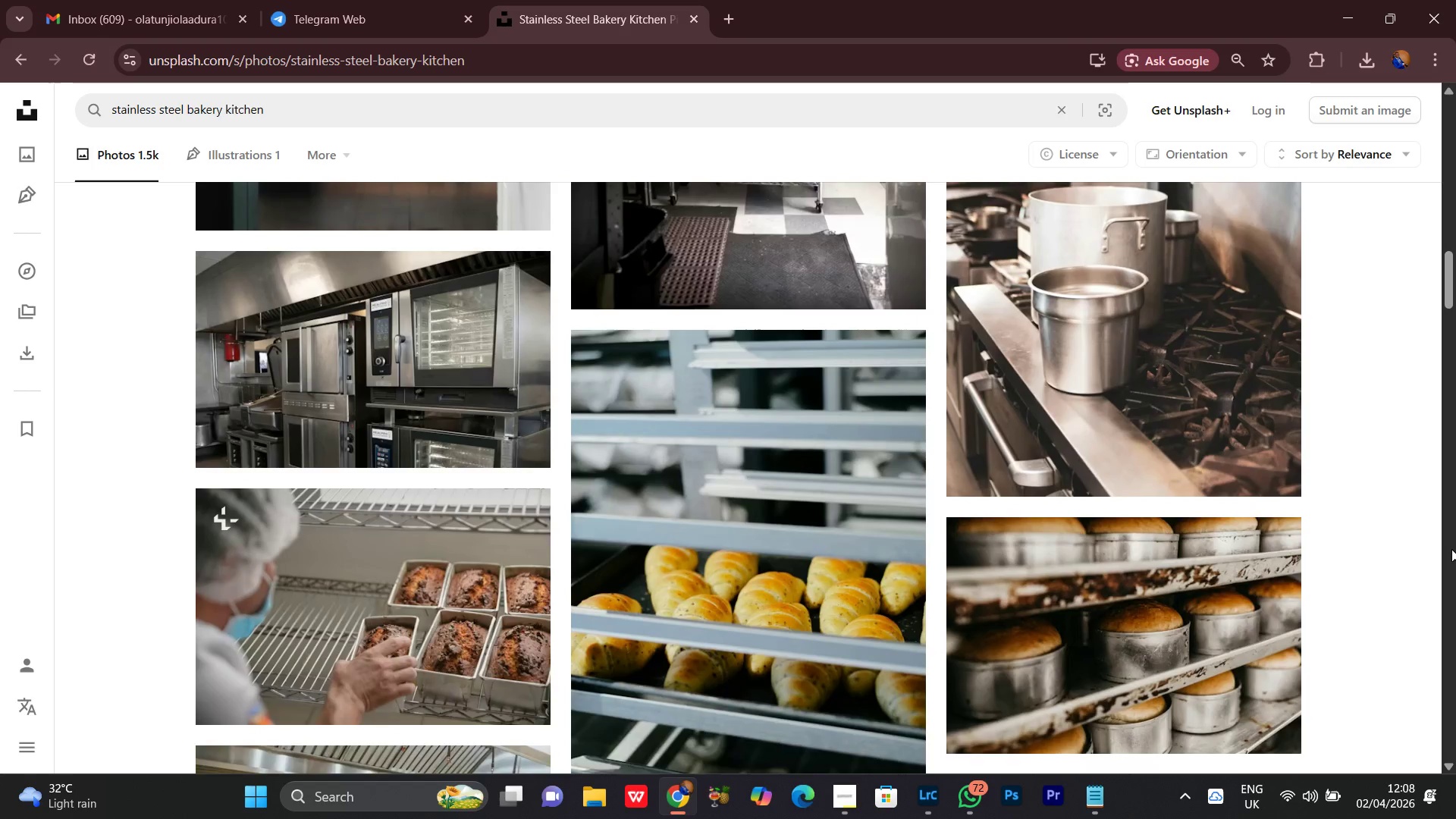 
scroll: coordinate [1451, 549], scroll_direction: up, amount: 2.0
 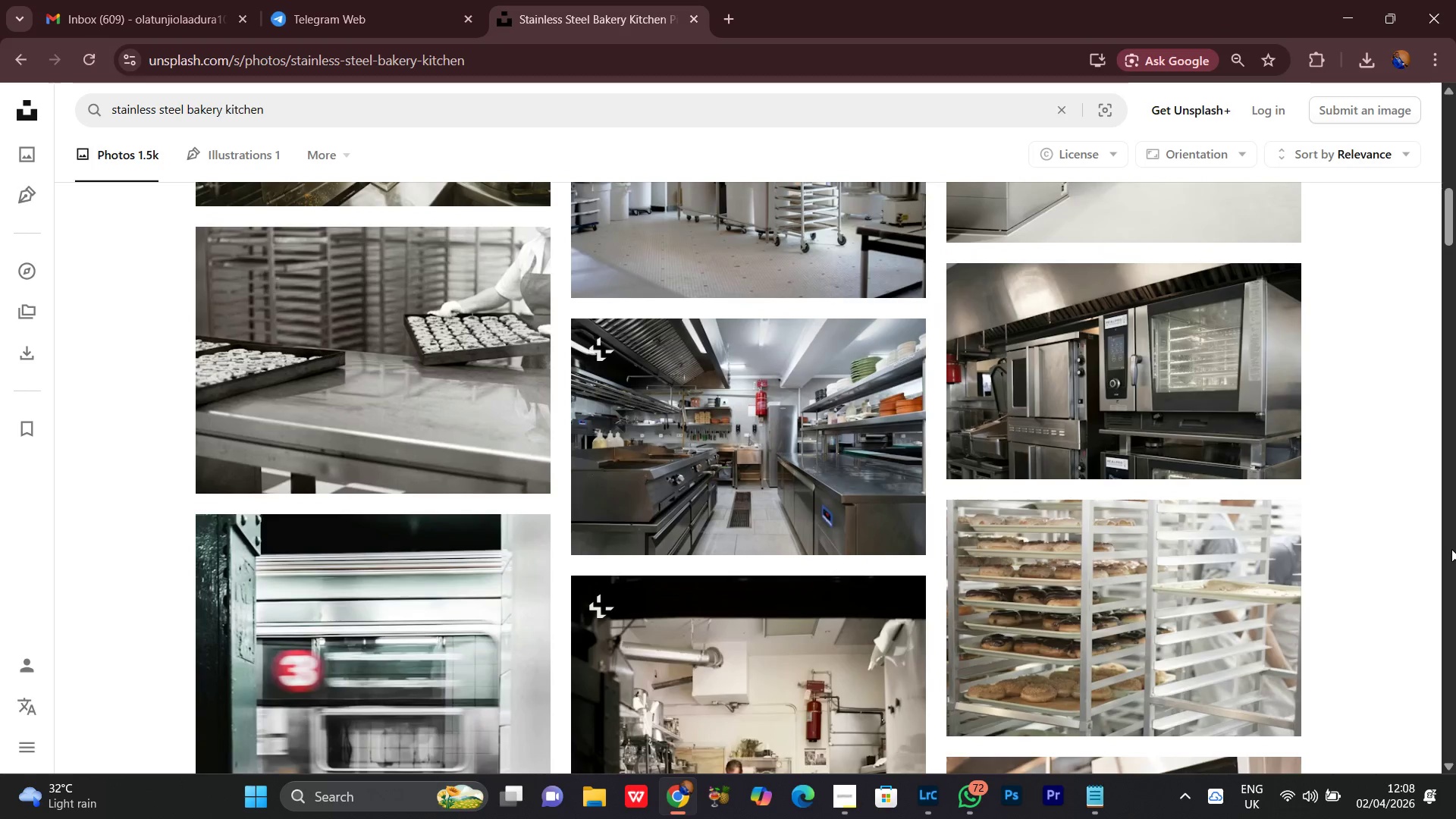 
scroll: coordinate [1450, 549], scroll_direction: down, amount: 5.0
 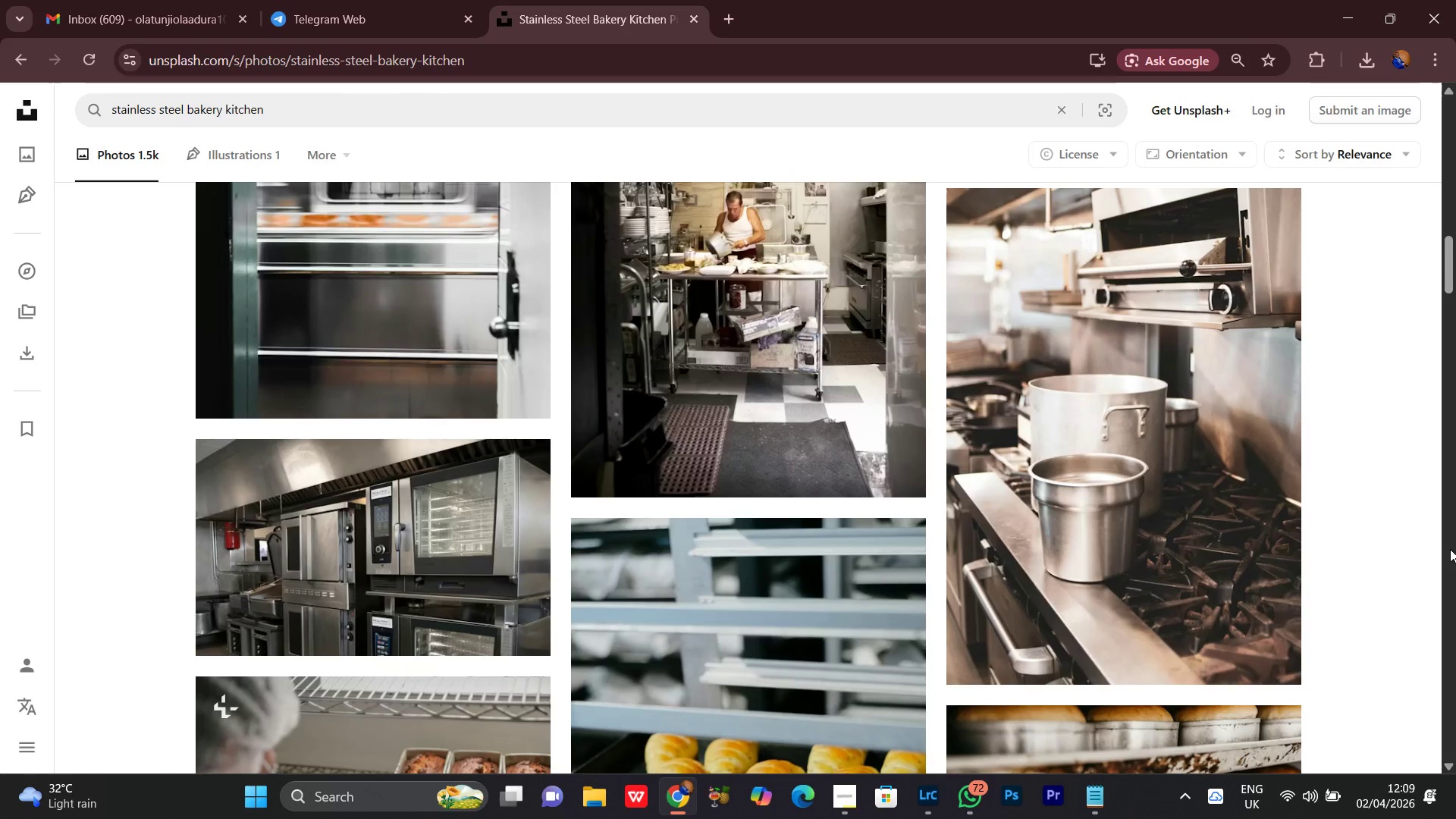 
scroll: coordinate [1450, 549], scroll_direction: up, amount: 2.0
 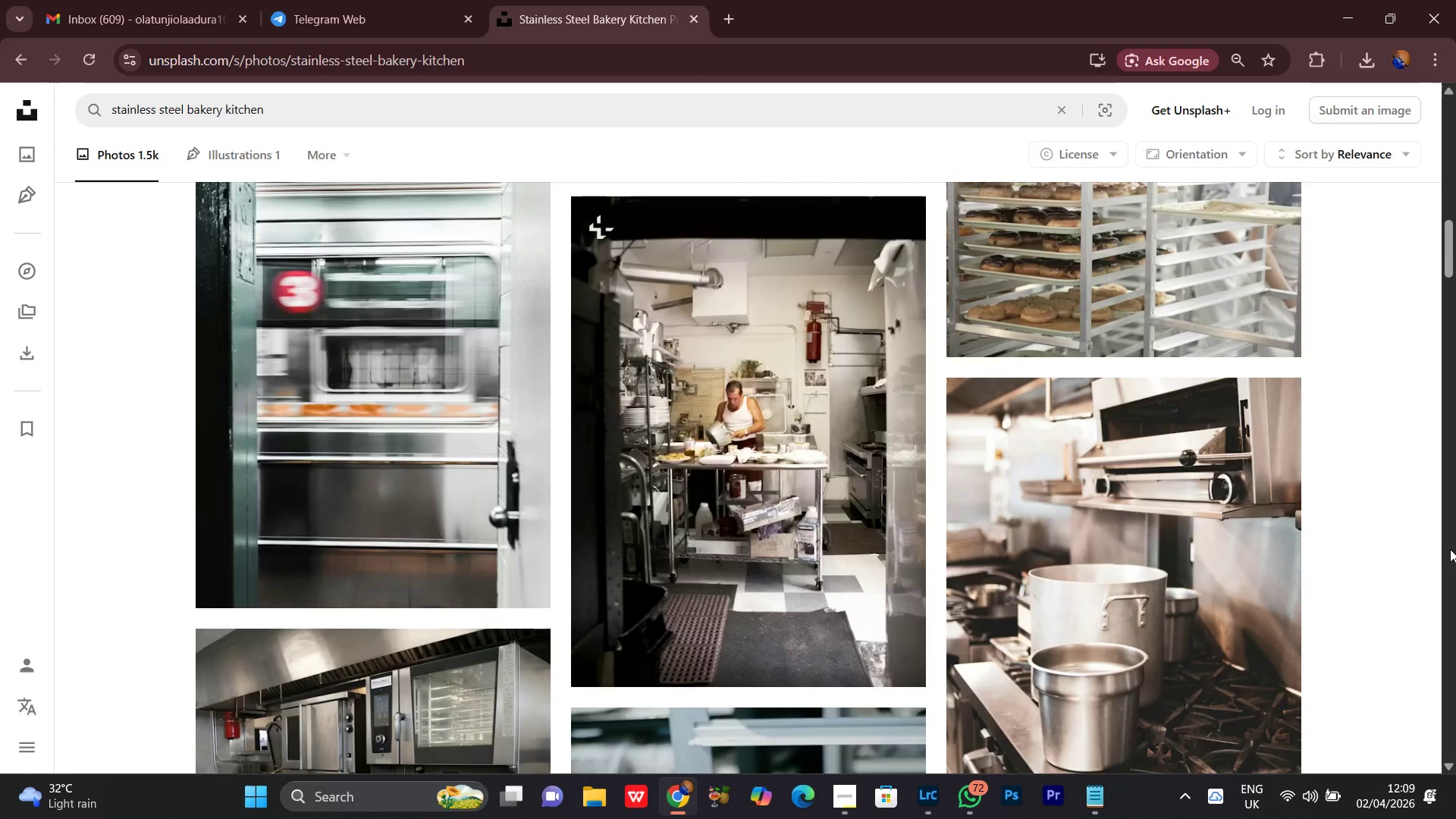 
scroll: coordinate [1450, 549], scroll_direction: down, amount: 7.0
 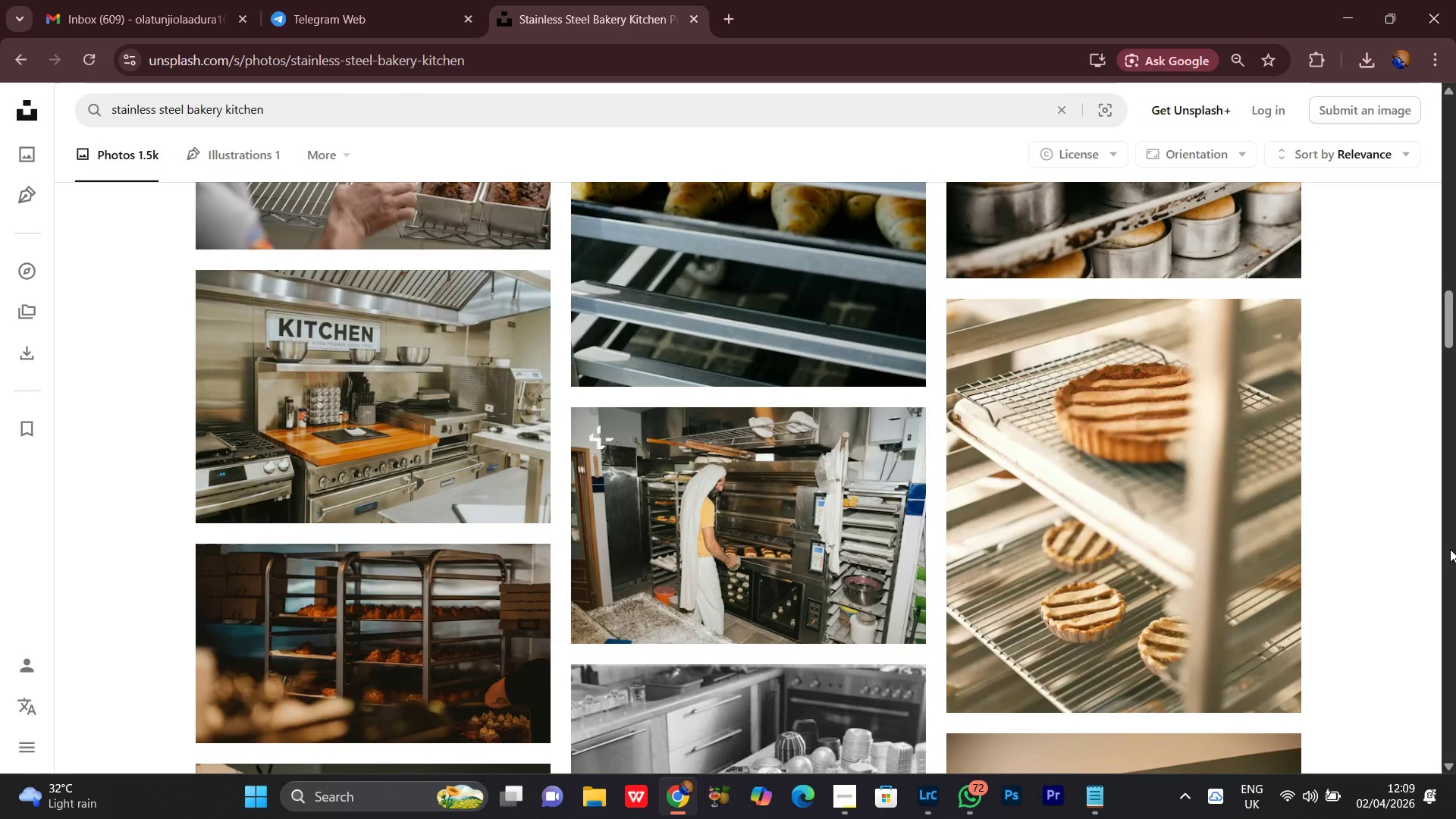 
wait(9.27)
 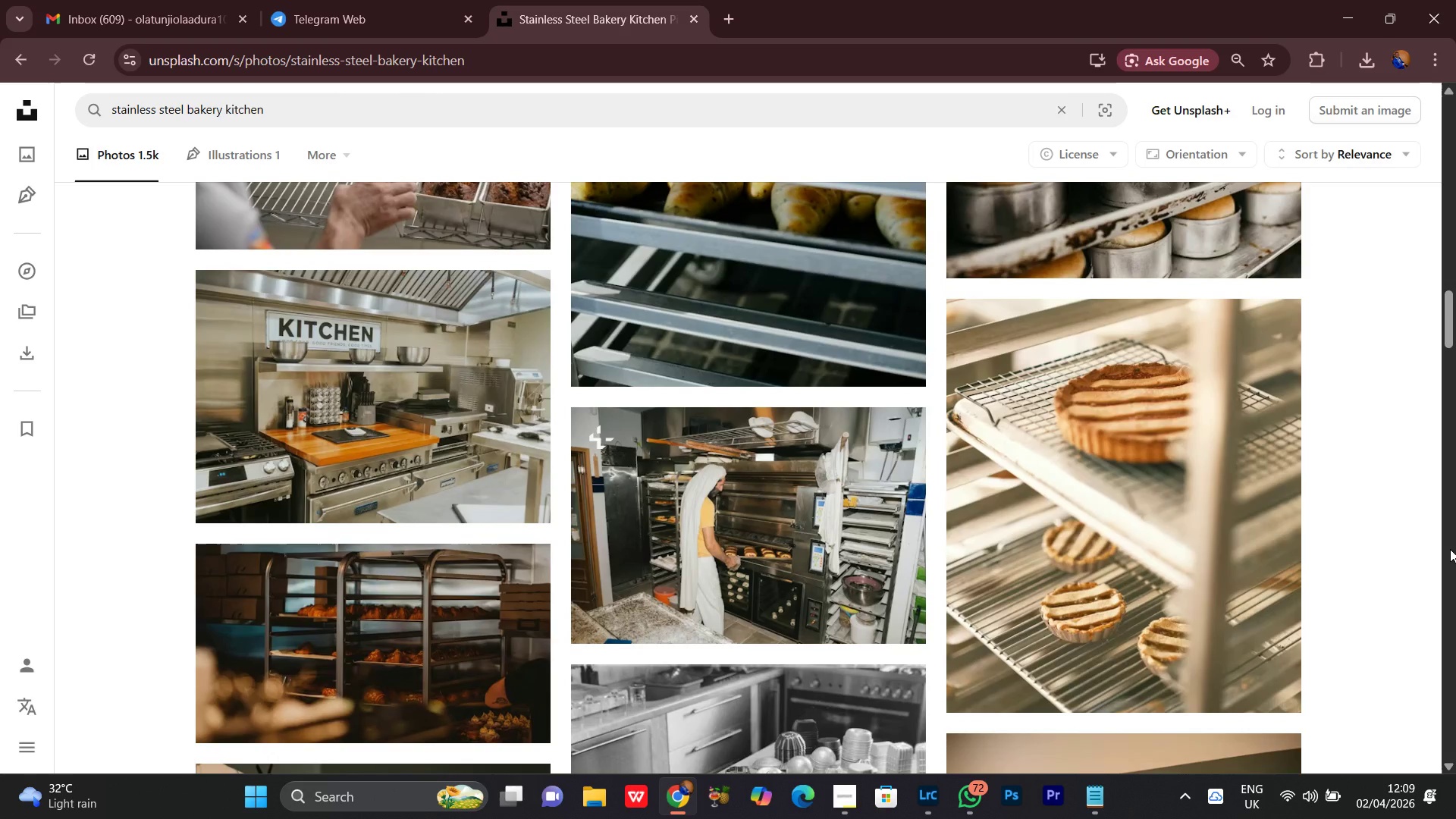 
scroll: coordinate [1426, 560], scroll_direction: up, amount: 23.0
 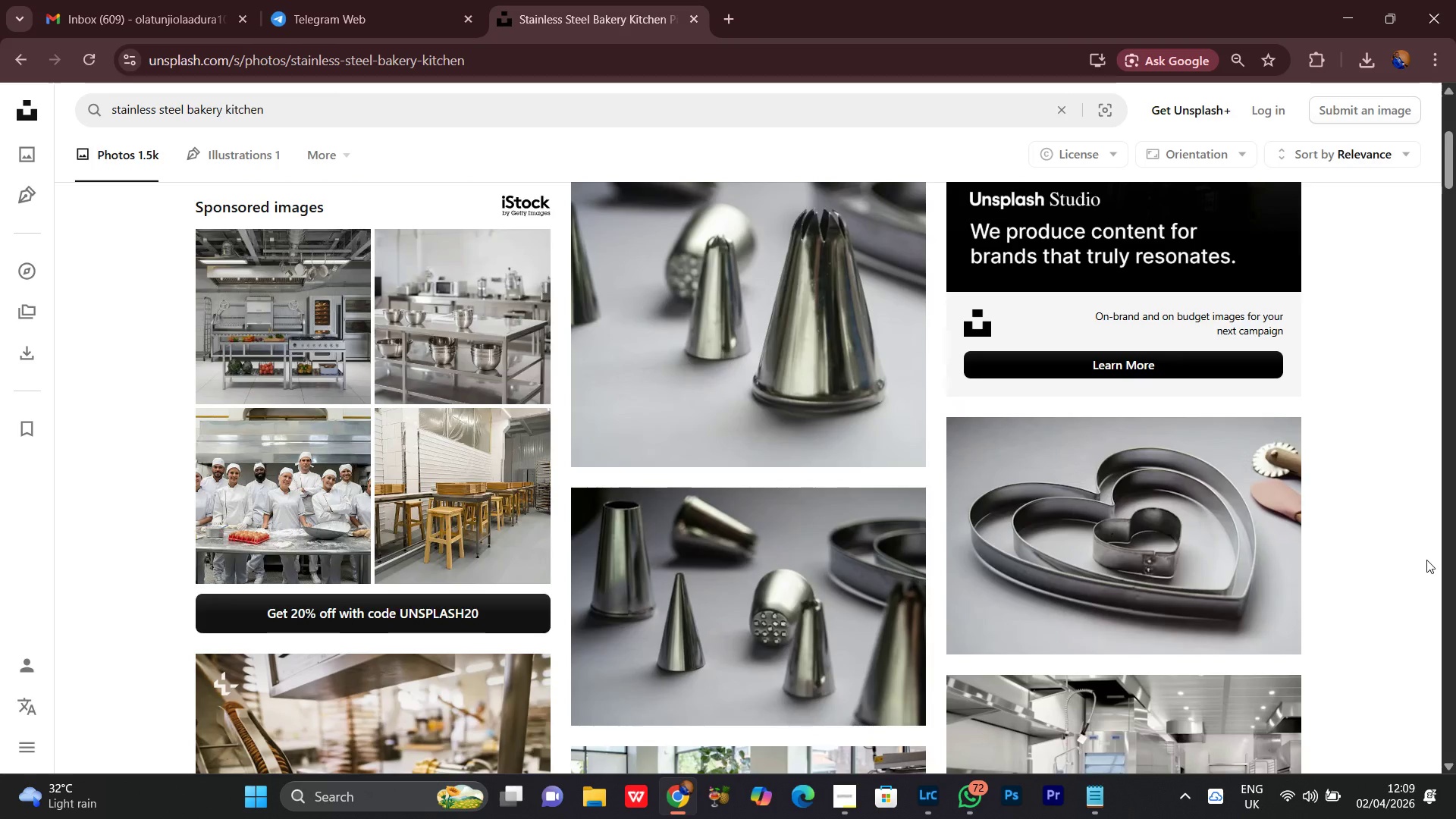 
scroll: coordinate [1426, 560], scroll_direction: down, amount: 4.0
 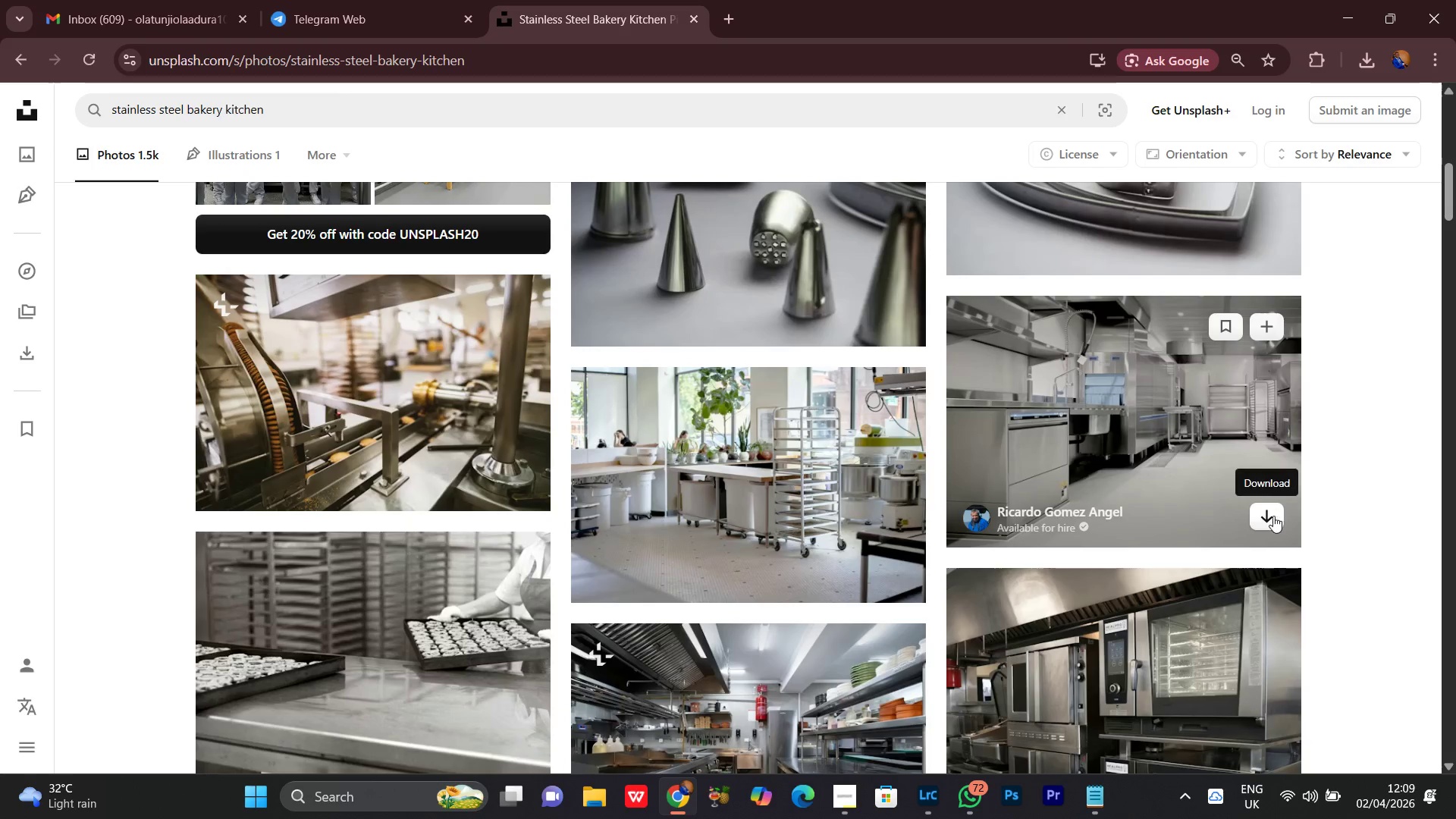 
left_click([1273, 516])
 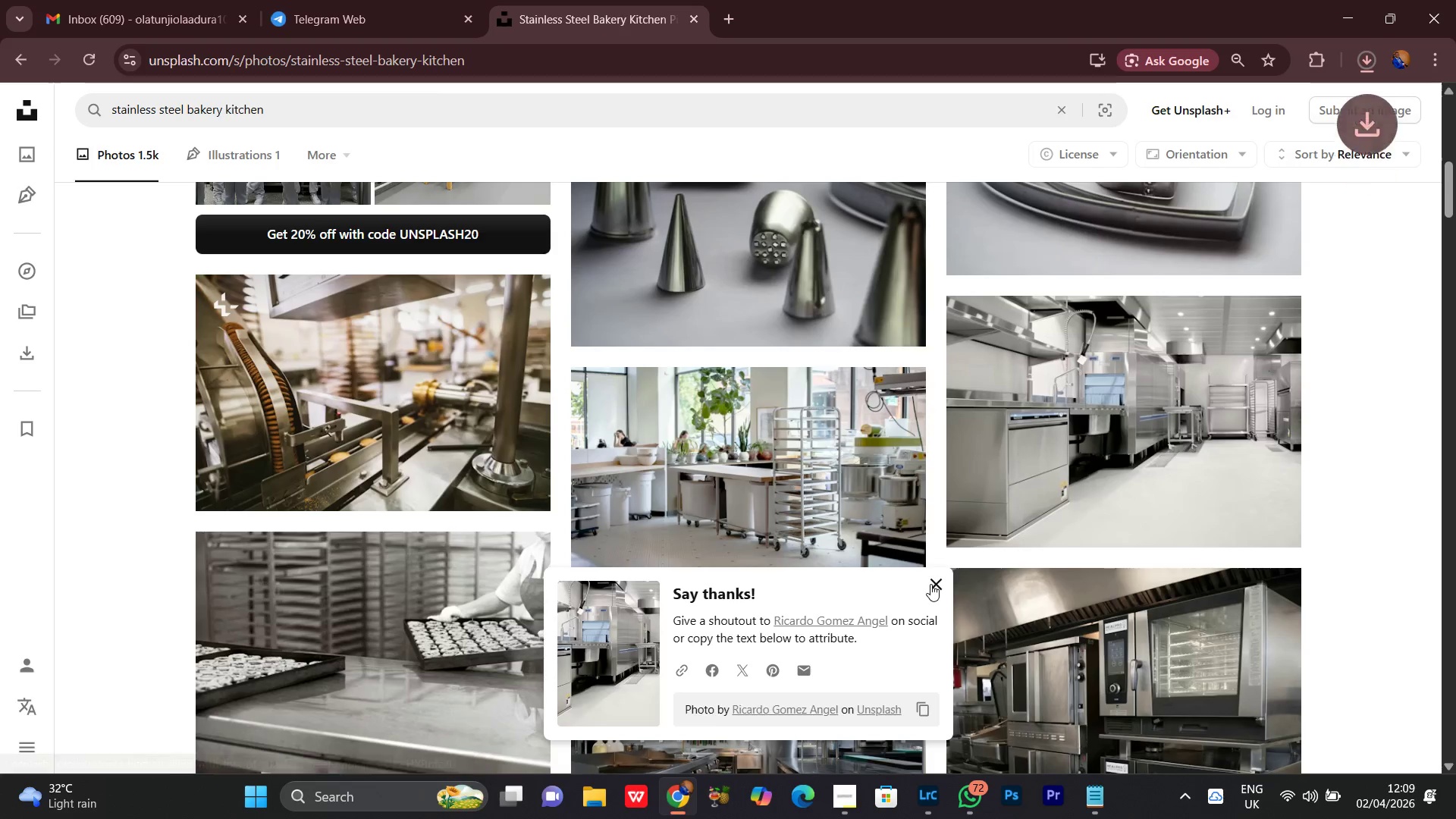 
scroll: coordinate [943, 569], scroll_direction: down, amount: 26.0
 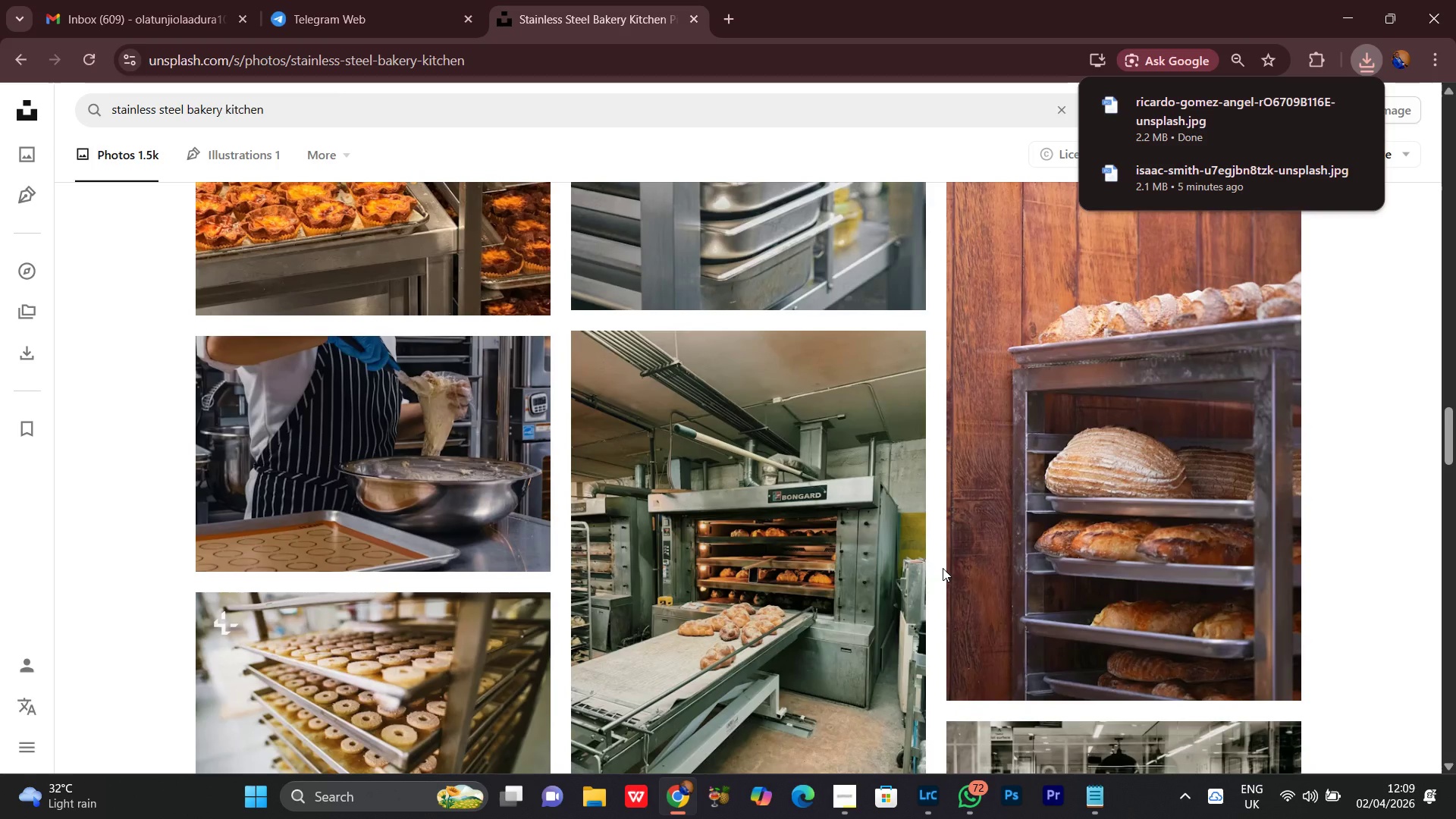 
scroll: coordinate [943, 568], scroll_direction: none, amount: 0.0
 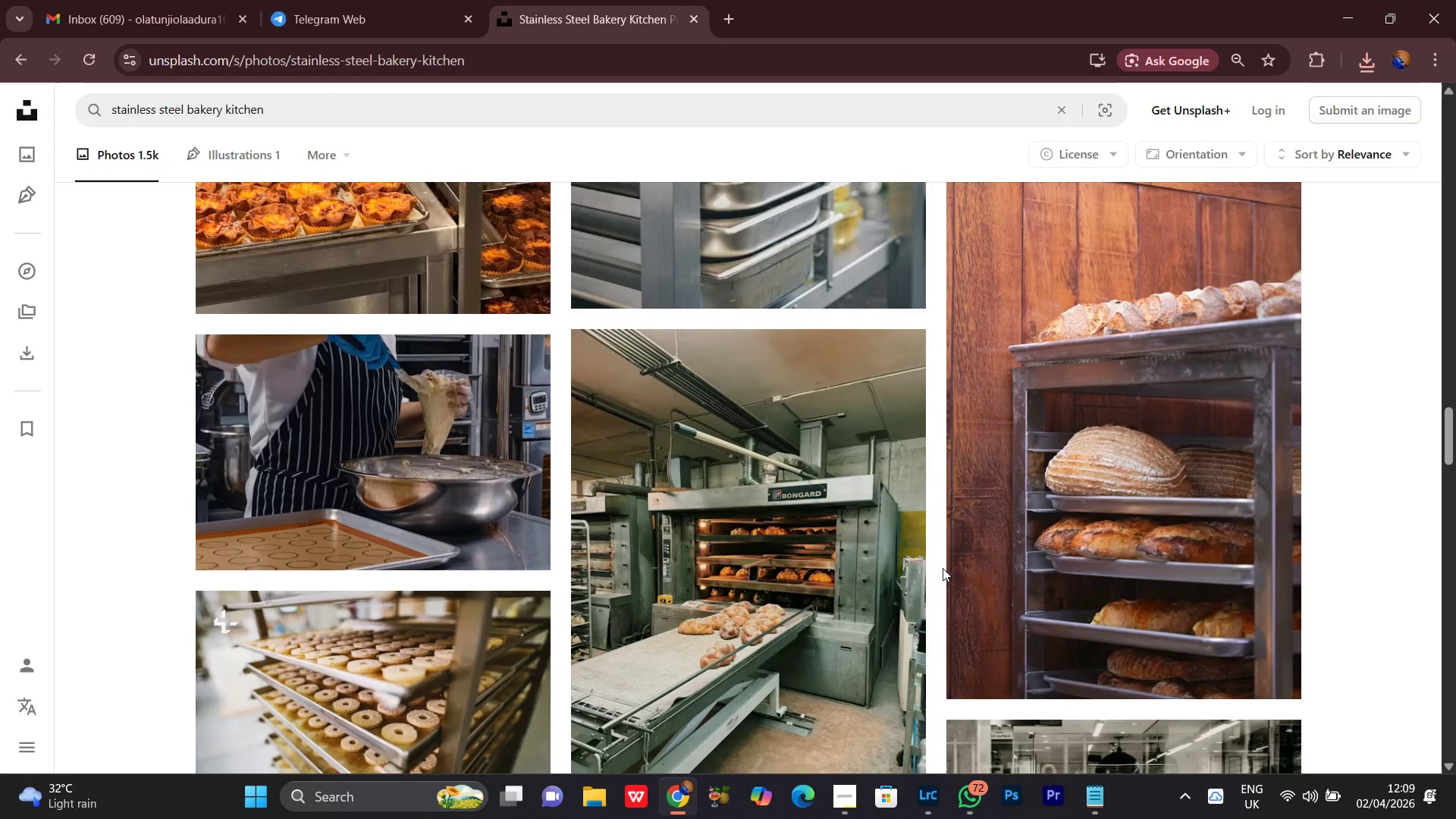 
scroll: coordinate [943, 568], scroll_direction: down, amount: 1.0
 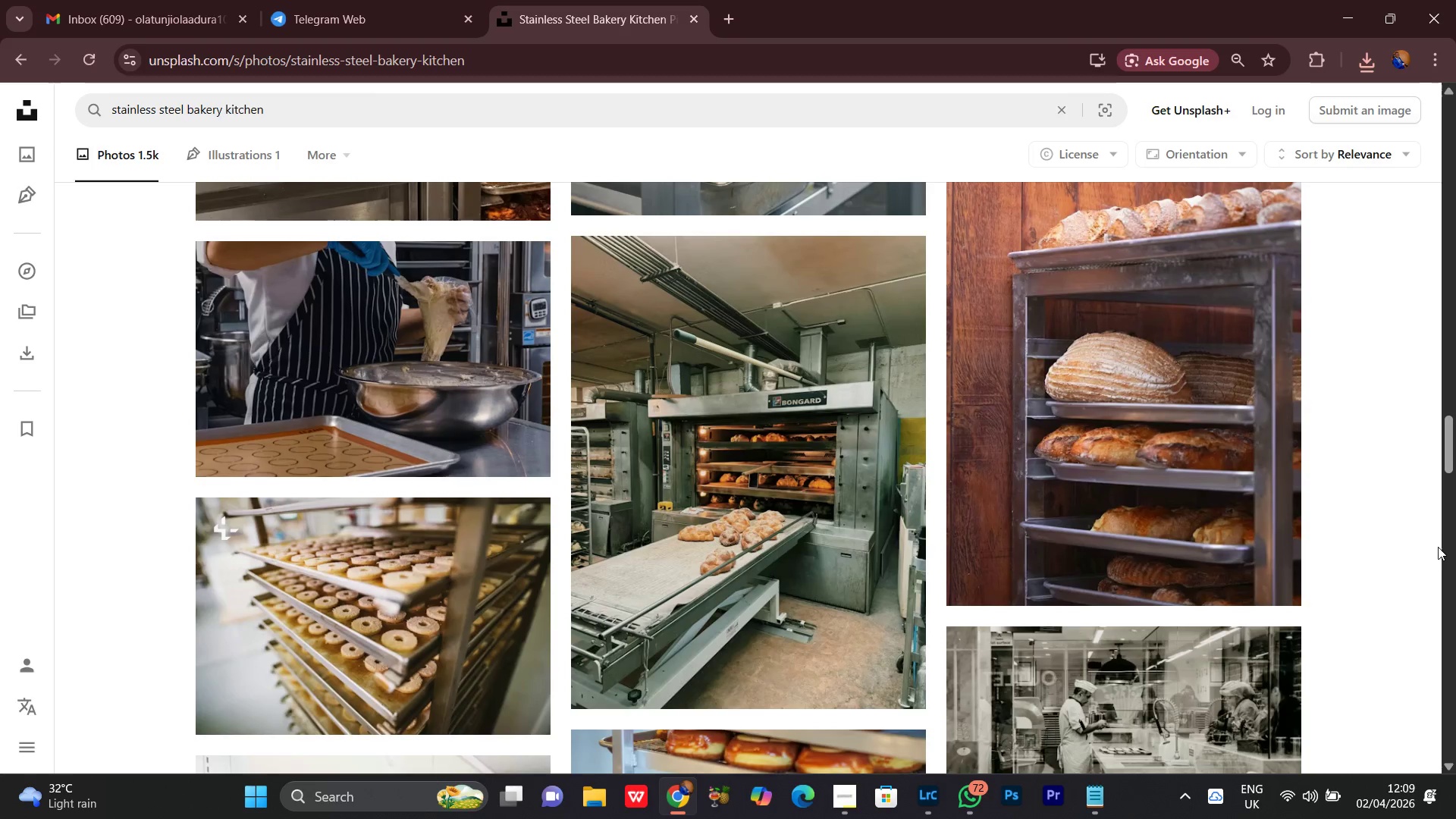 
wait(16.09)
 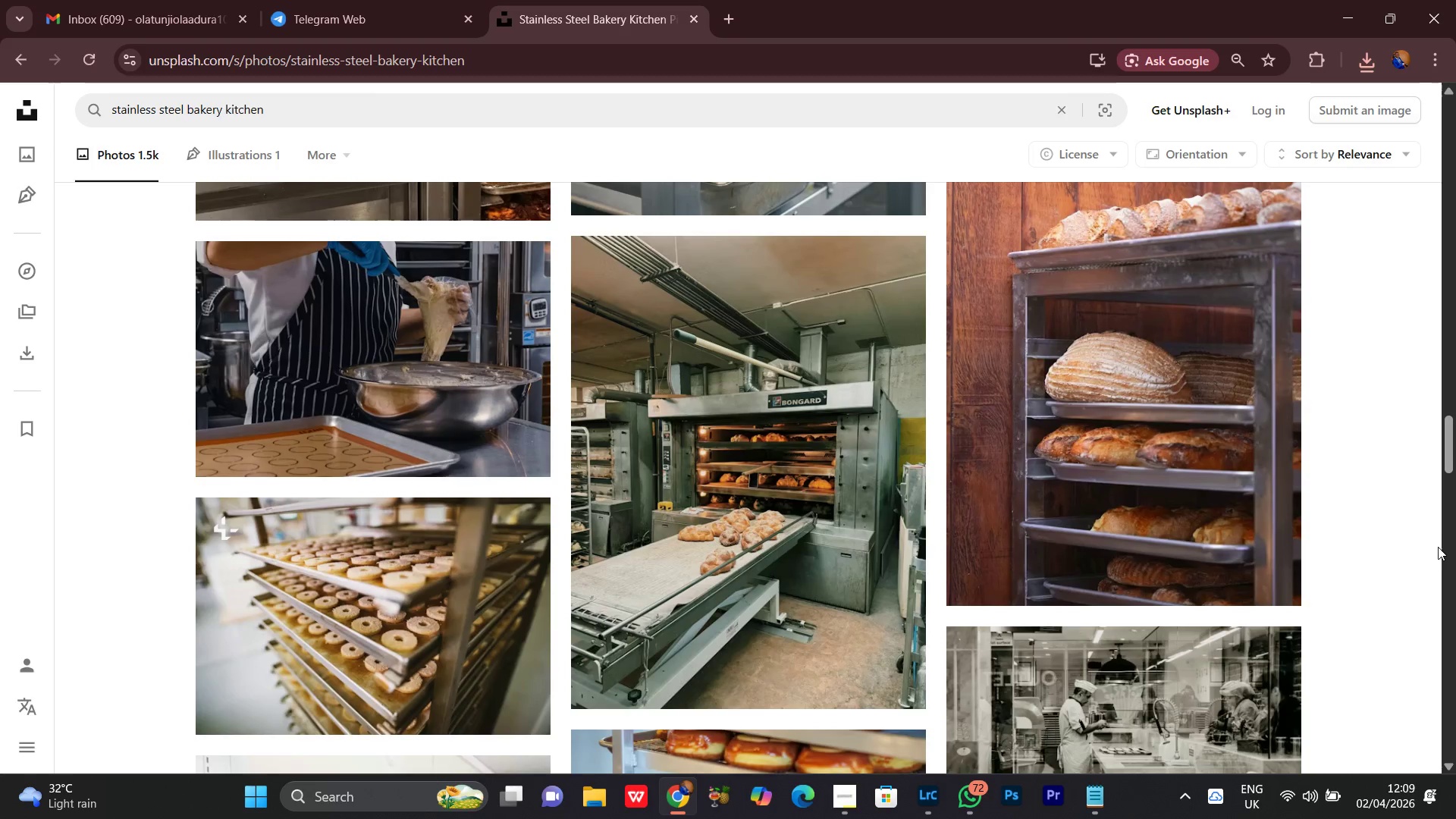 
left_click([935, 587])
 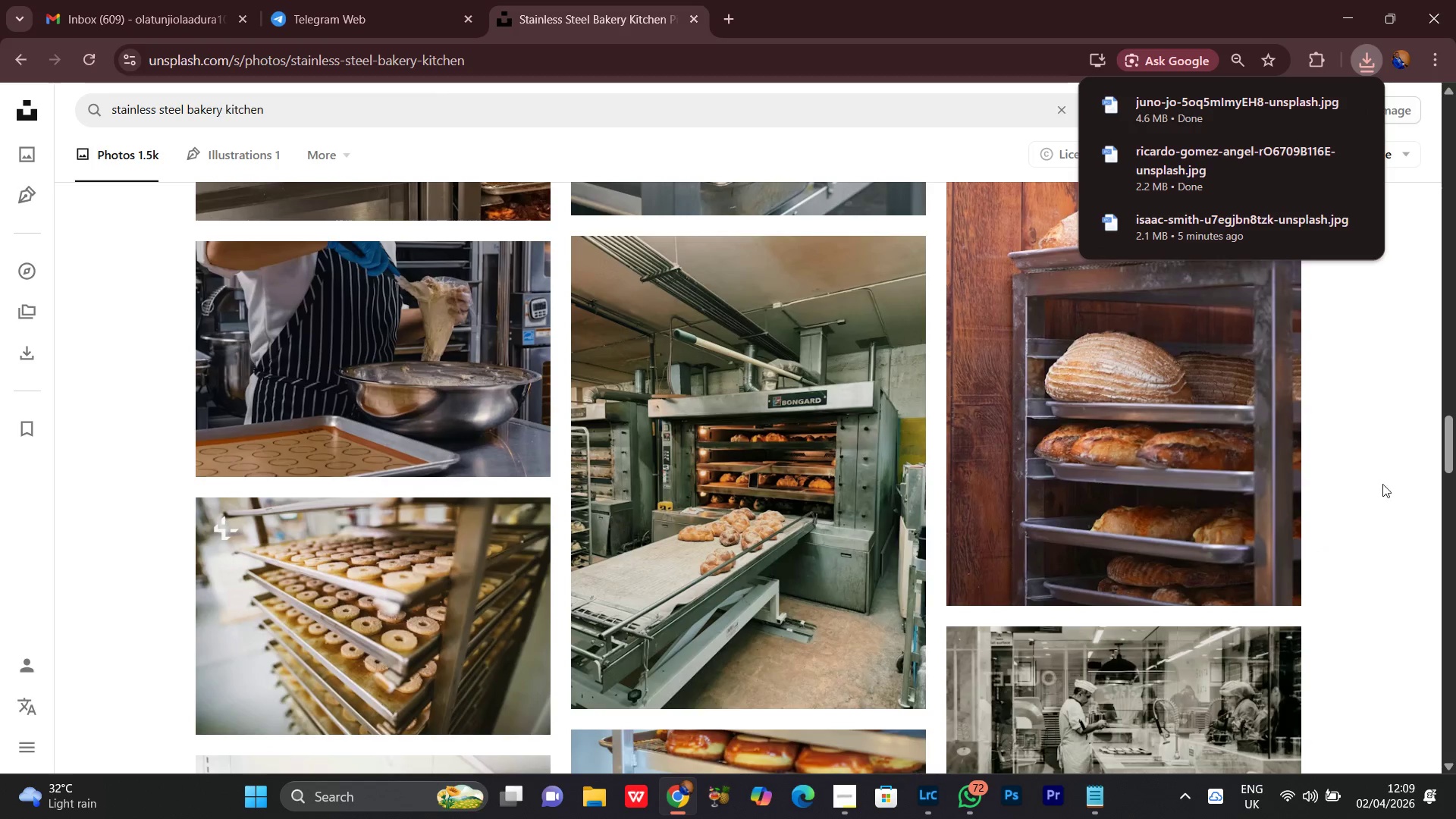 
scroll: coordinate [1380, 457], scroll_direction: down, amount: 13.0
 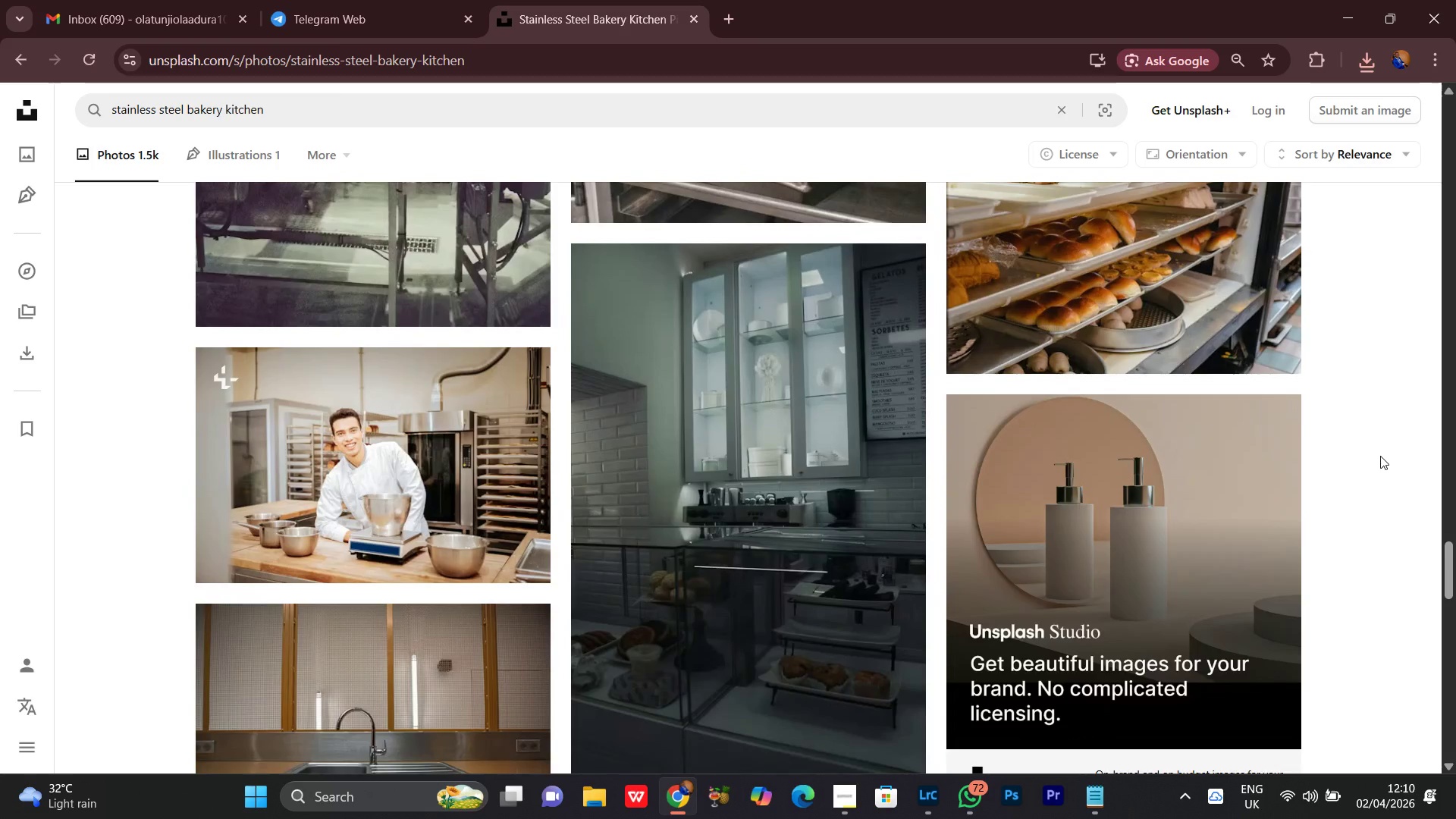 
wait(8.91)
 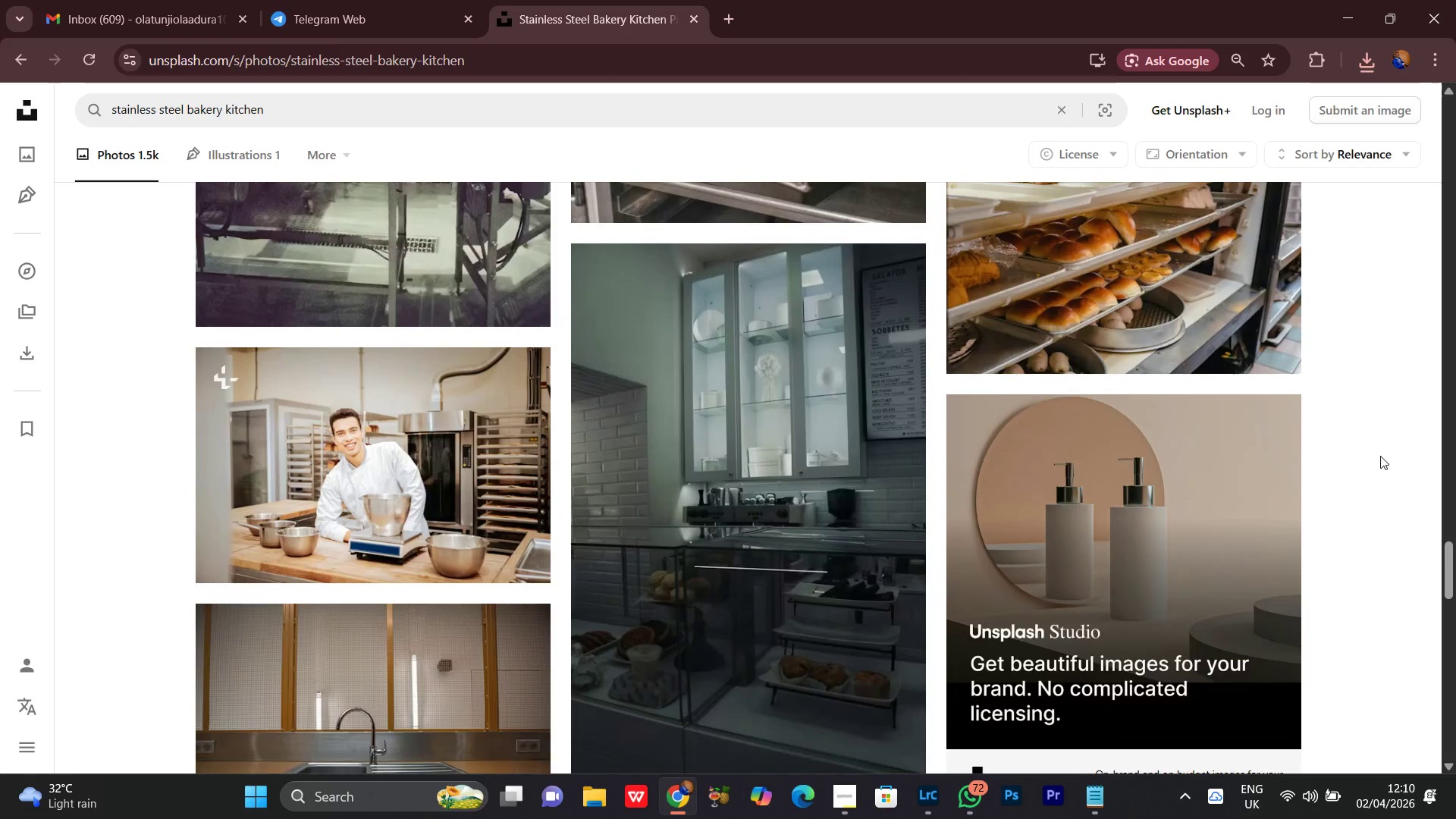 
scroll: coordinate [1389, 457], scroll_direction: down, amount: 11.0
 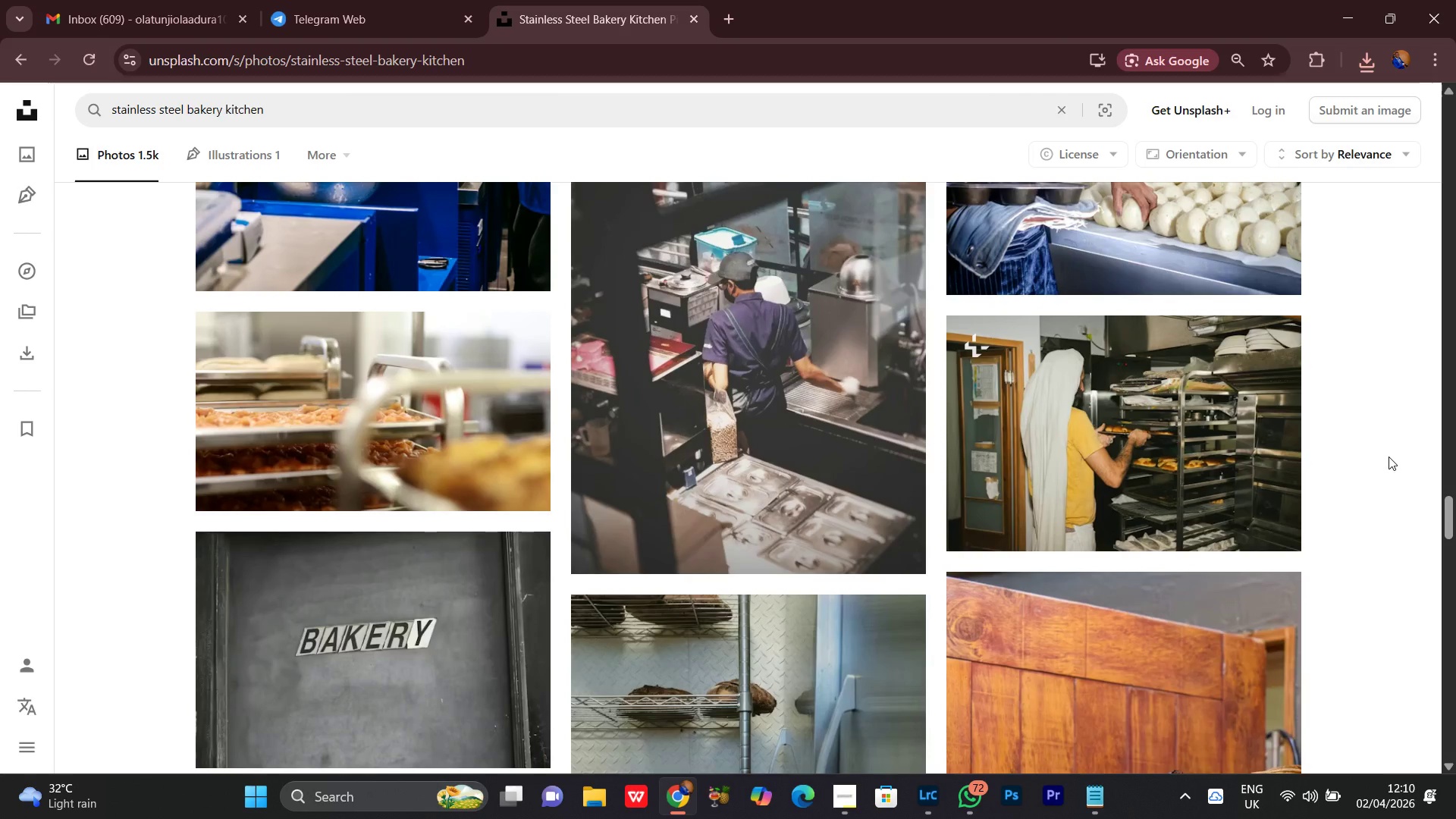 
scroll: coordinate [1389, 457], scroll_direction: up, amount: 1.0
 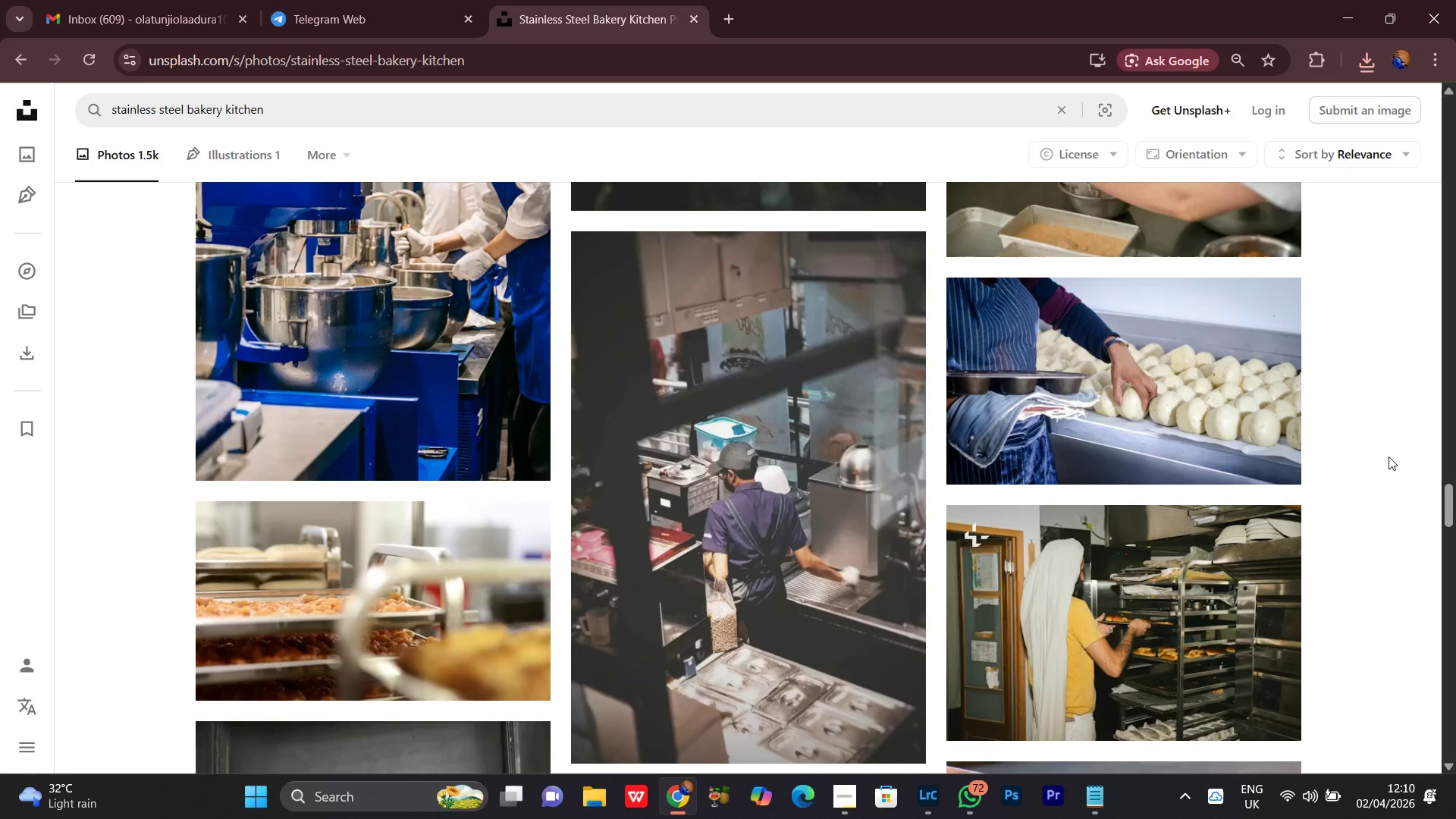 
scroll: coordinate [1389, 457], scroll_direction: down, amount: 6.0
 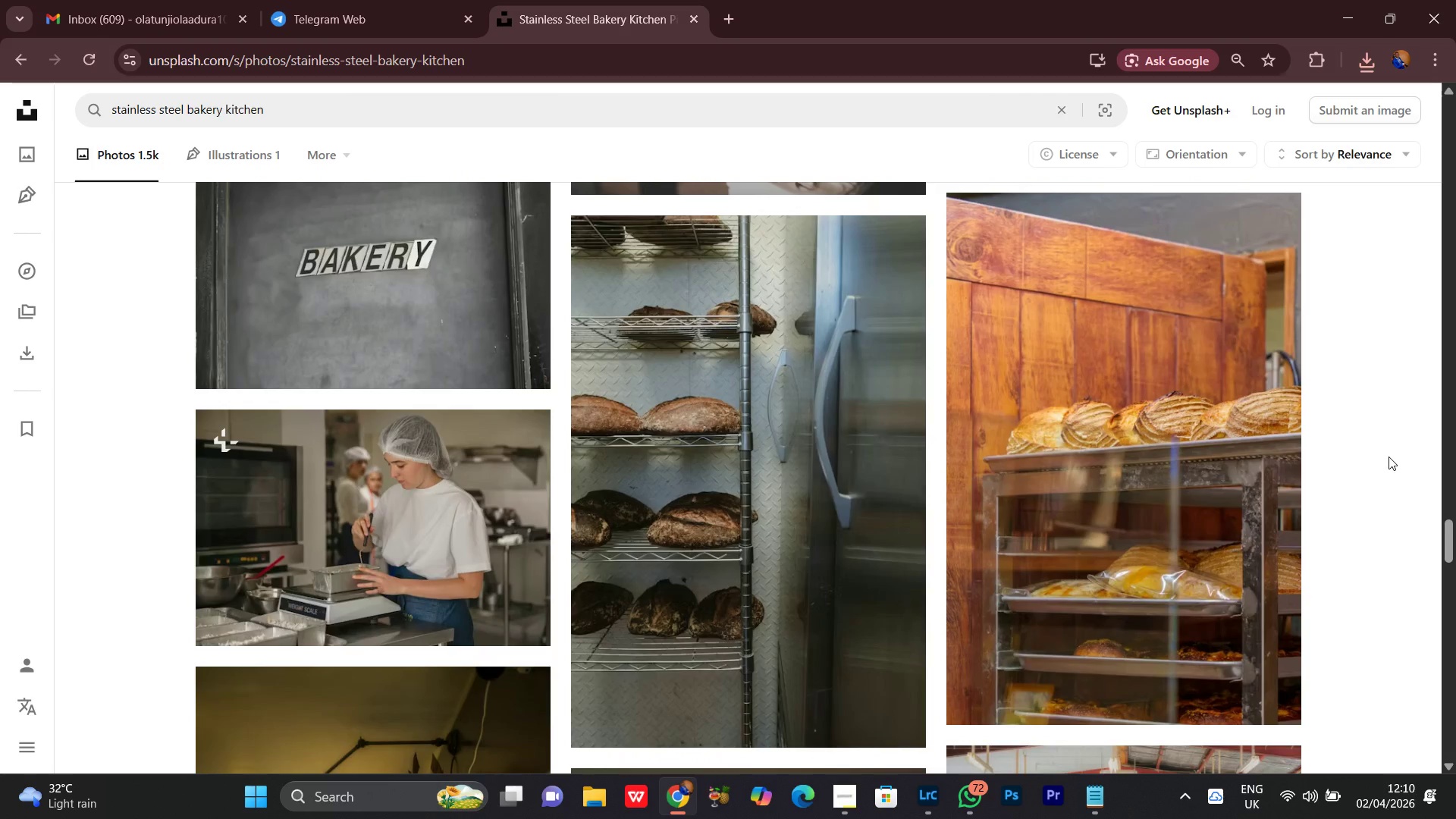 
scroll: coordinate [1389, 457], scroll_direction: none, amount: 0.0
 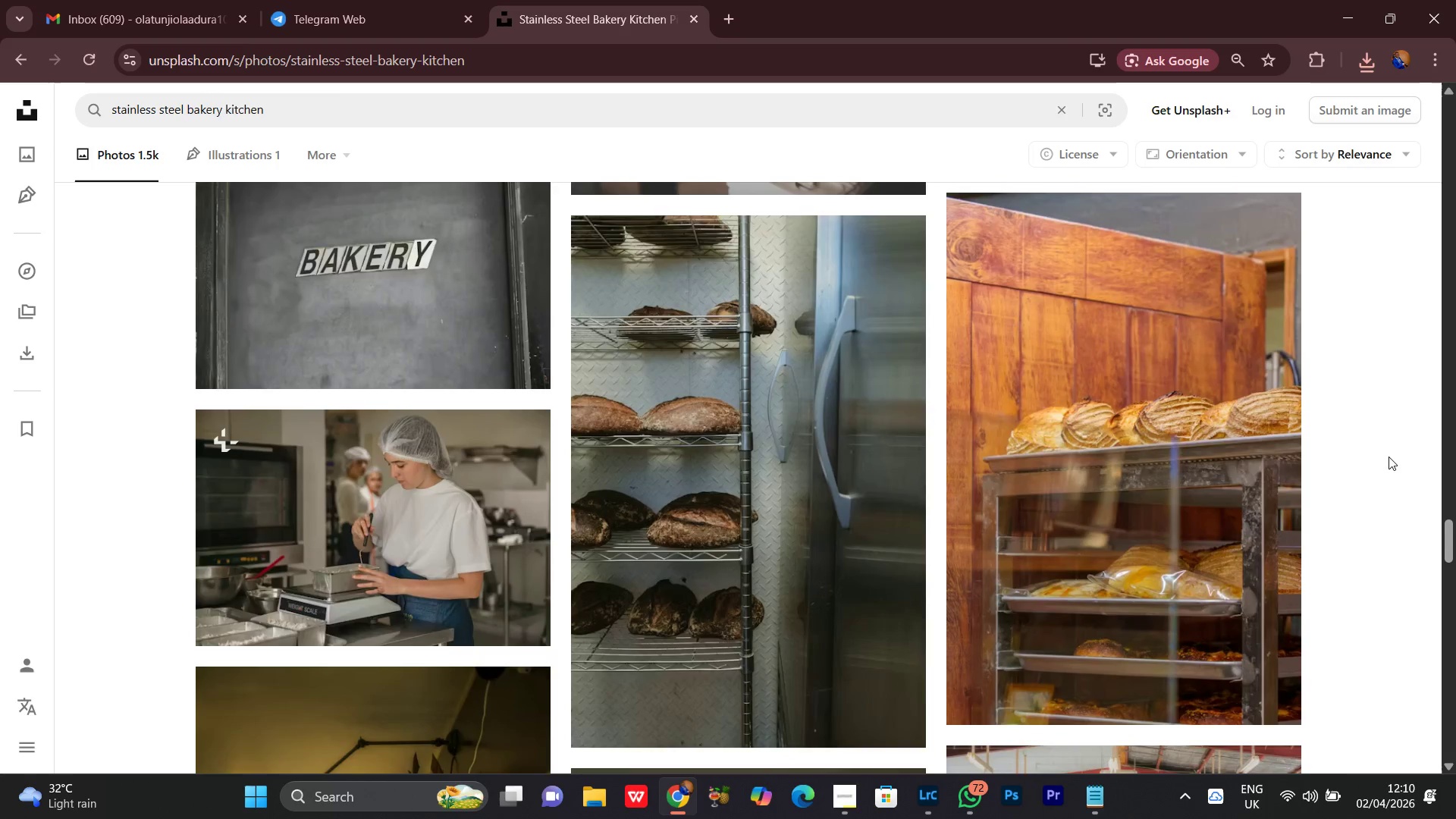 
scroll: coordinate [1389, 457], scroll_direction: down, amount: 6.0
 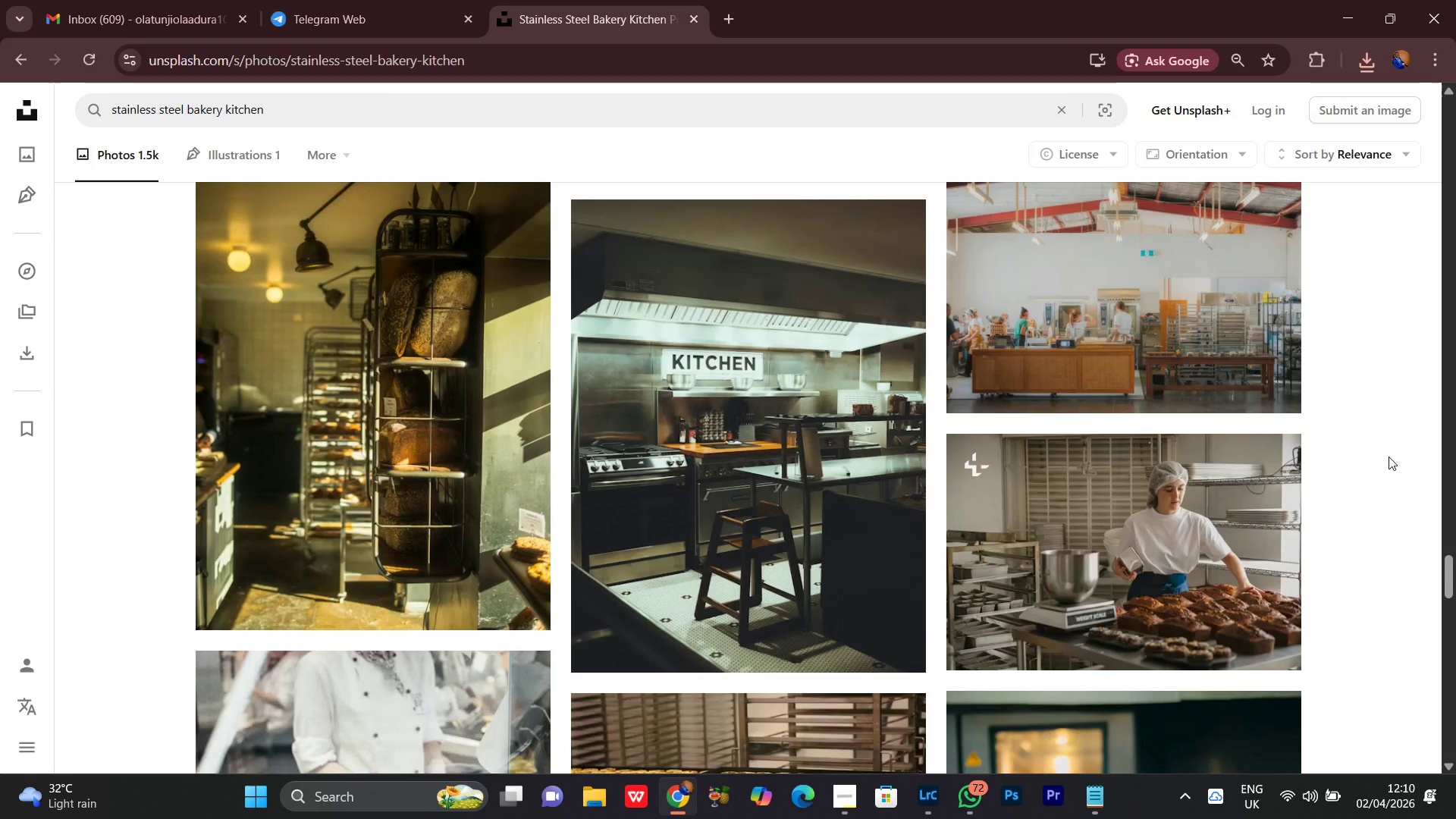 
scroll: coordinate [1389, 457], scroll_direction: up, amount: 1.0
 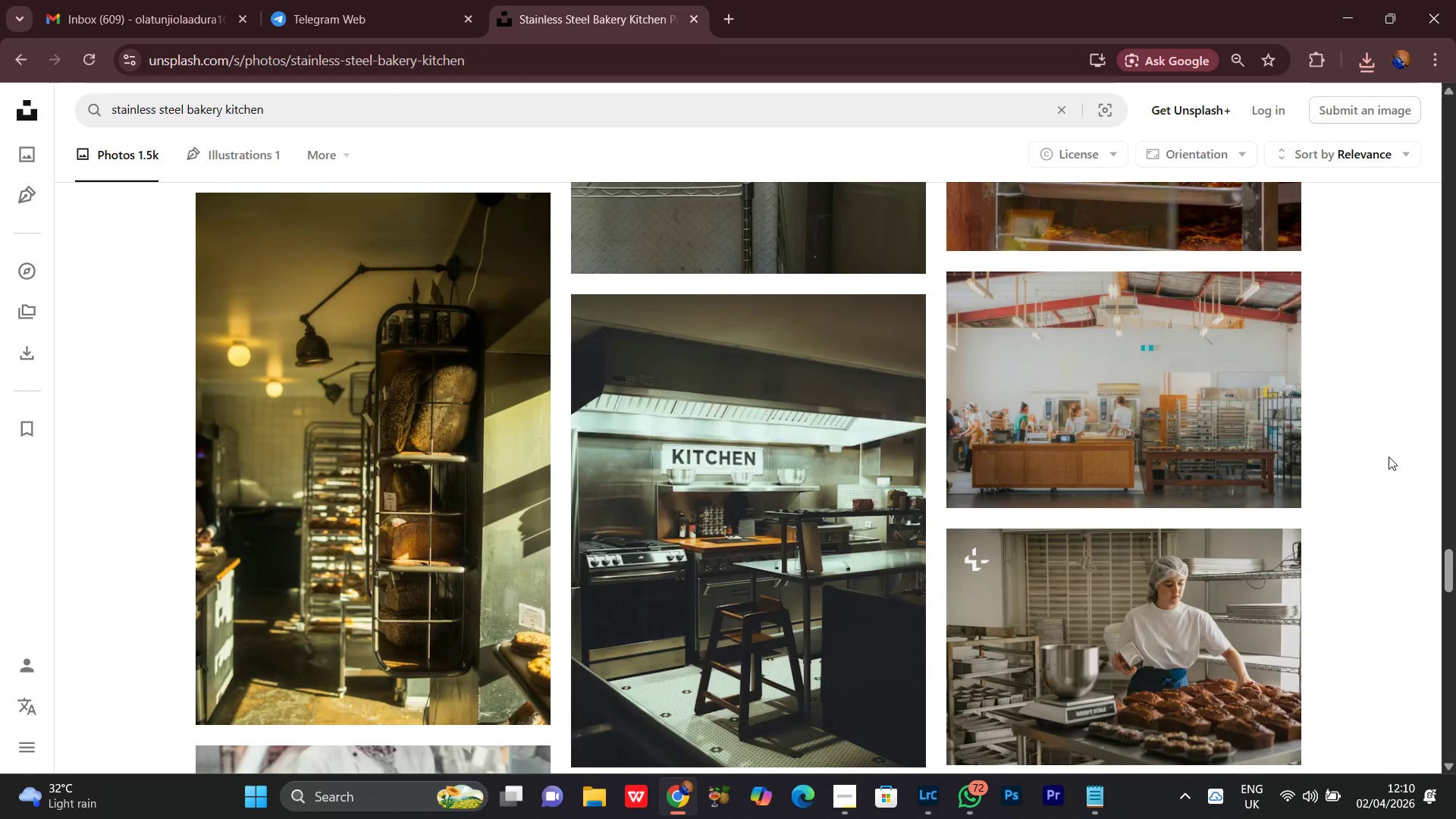 
scroll: coordinate [1389, 457], scroll_direction: down, amount: 1.0
 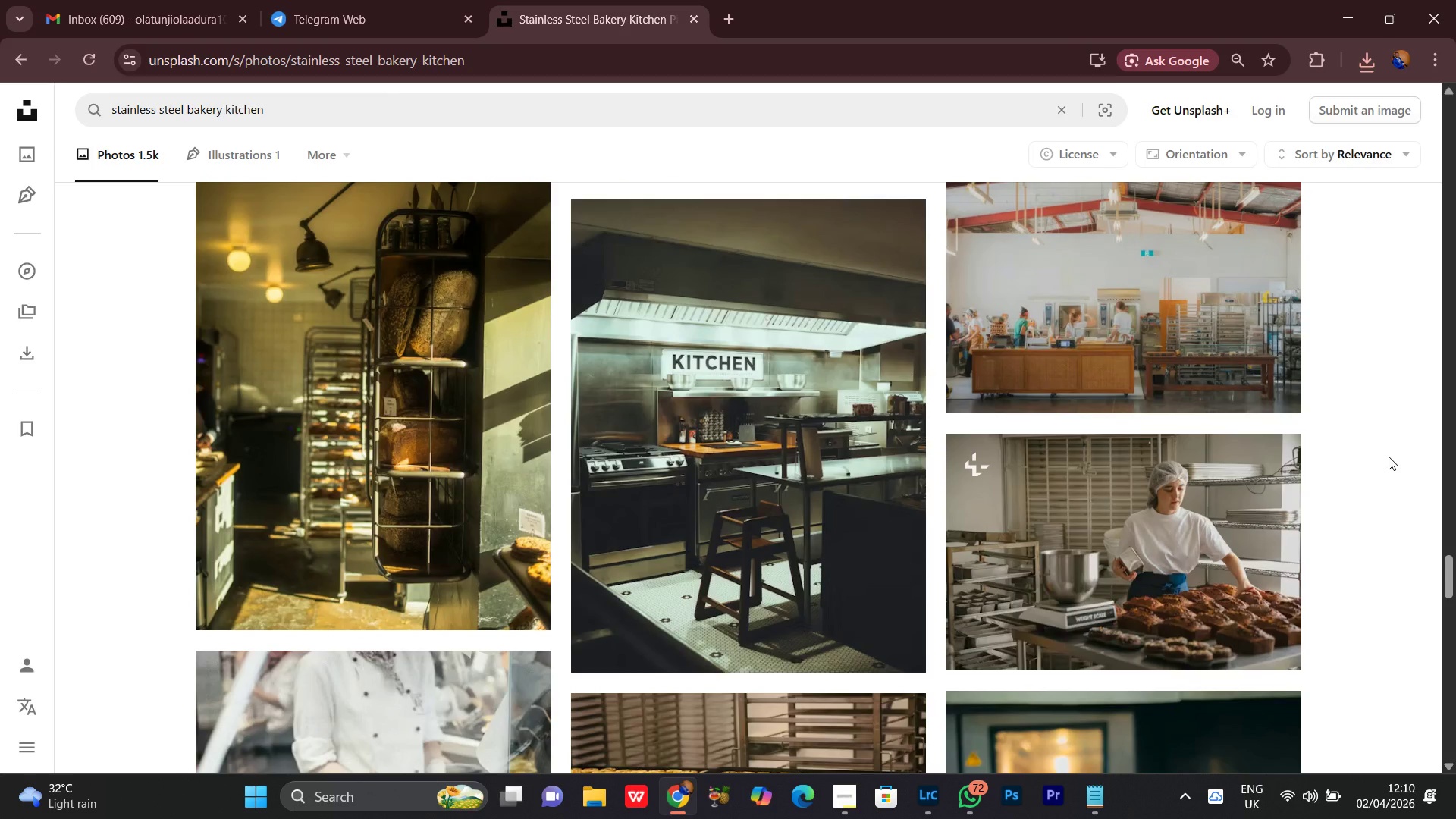 
scroll: coordinate [1389, 457], scroll_direction: up, amount: 1.0
 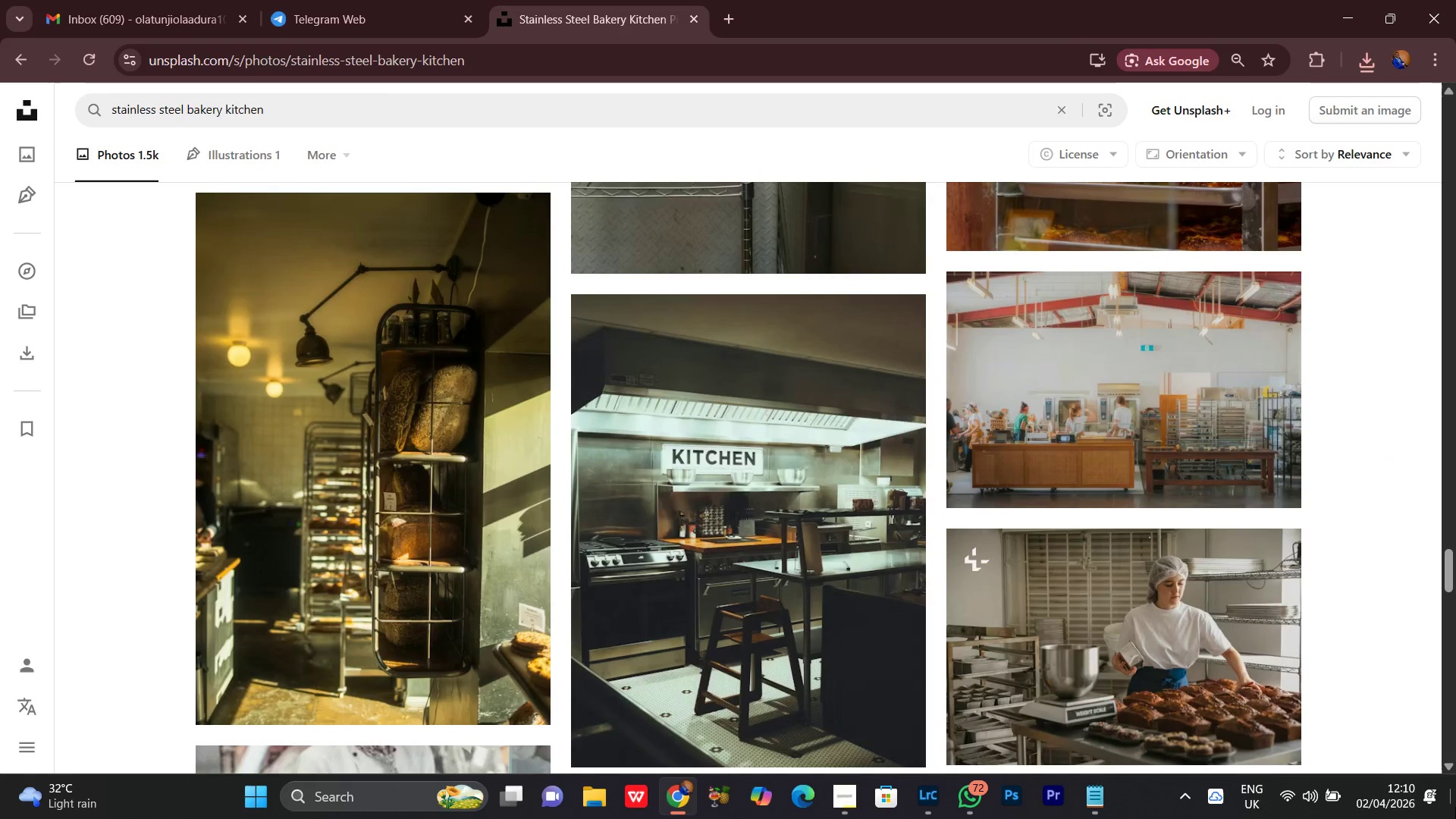 
left_click([1447, 764])
 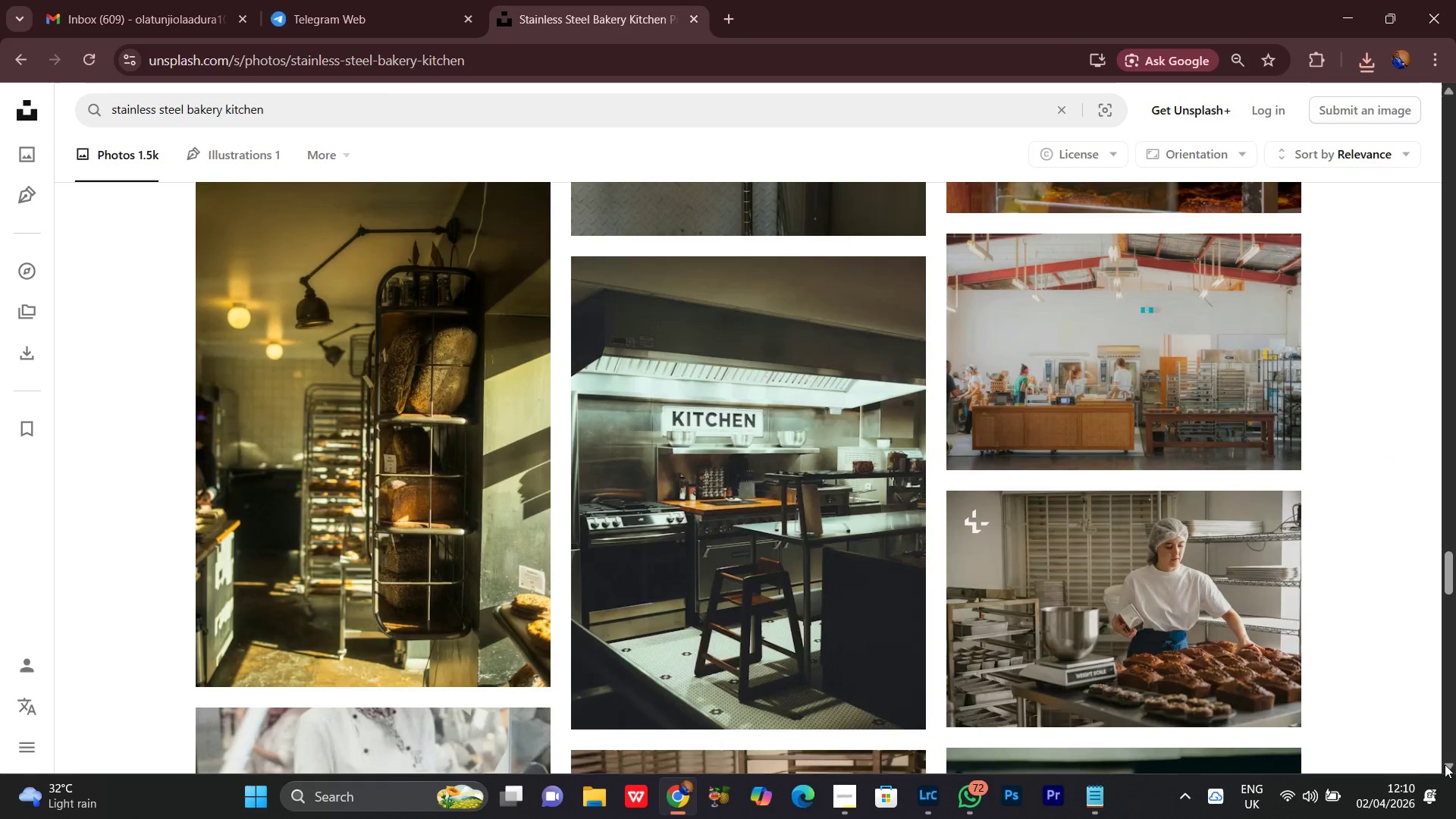 
left_click([1445, 764])
 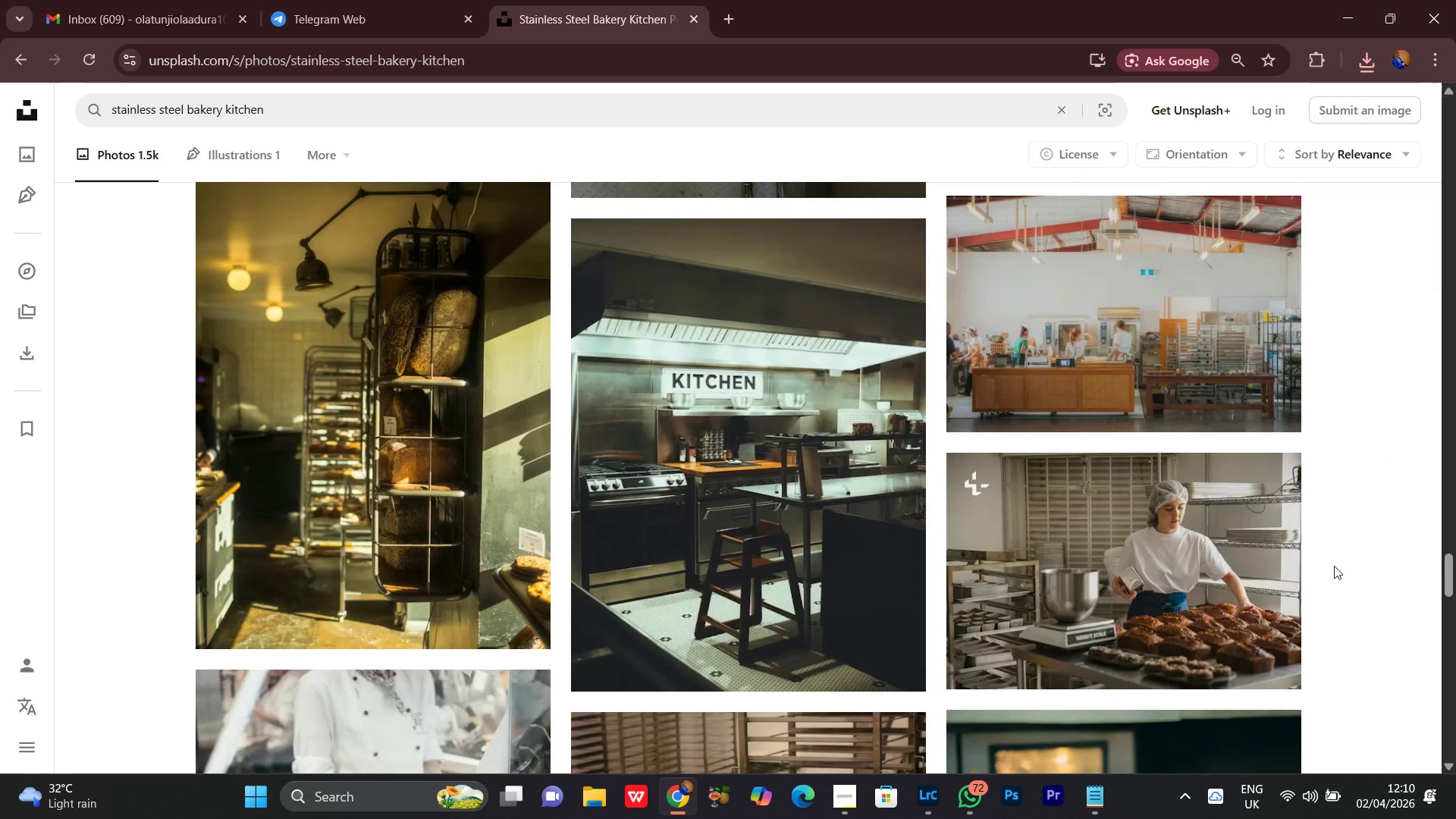 
scroll: coordinate [1327, 546], scroll_direction: down, amount: 6.0
 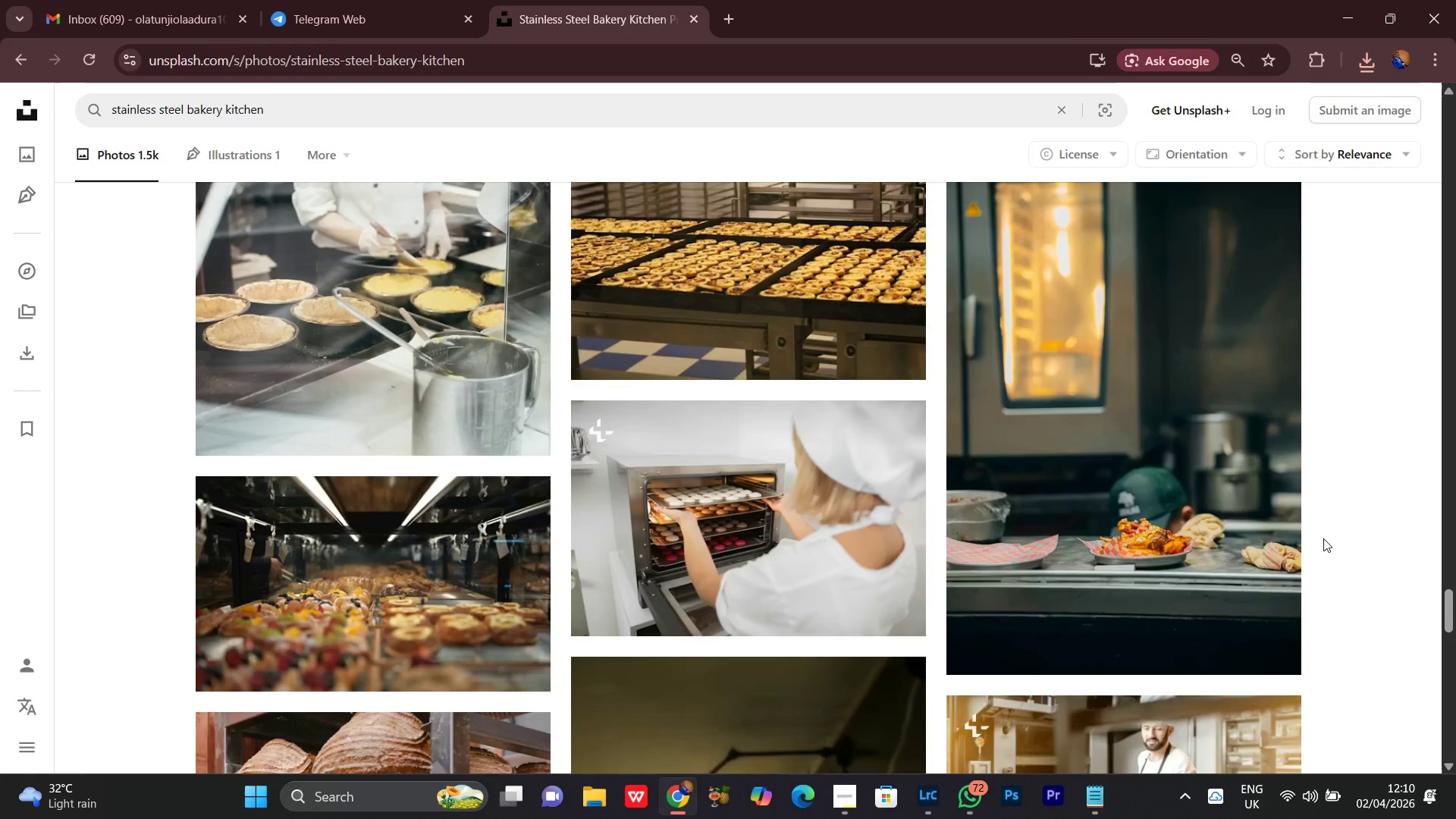 
scroll: coordinate [1323, 538], scroll_direction: up, amount: 1.0
 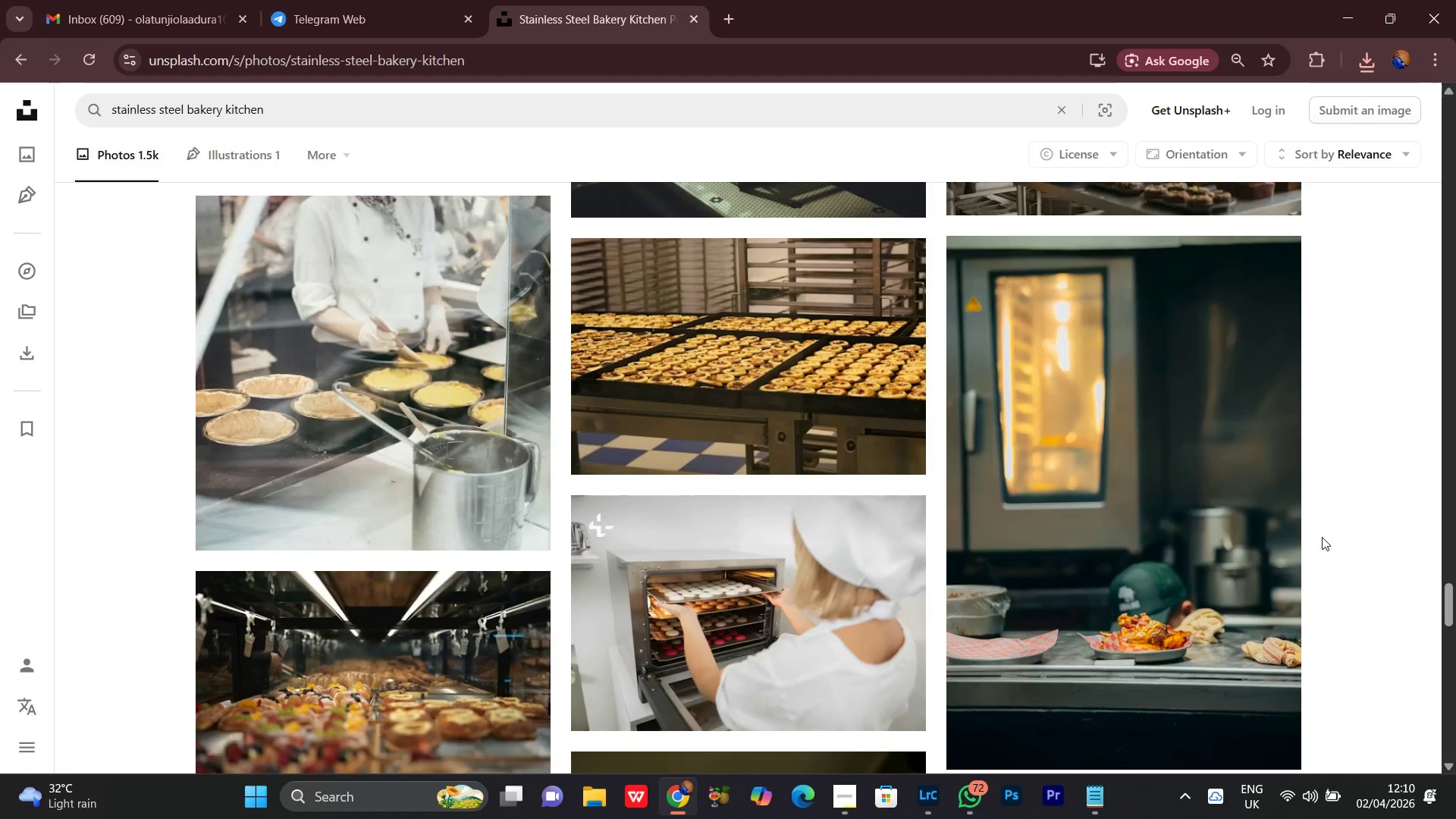 
scroll: coordinate [1322, 538], scroll_direction: down, amount: 6.0
 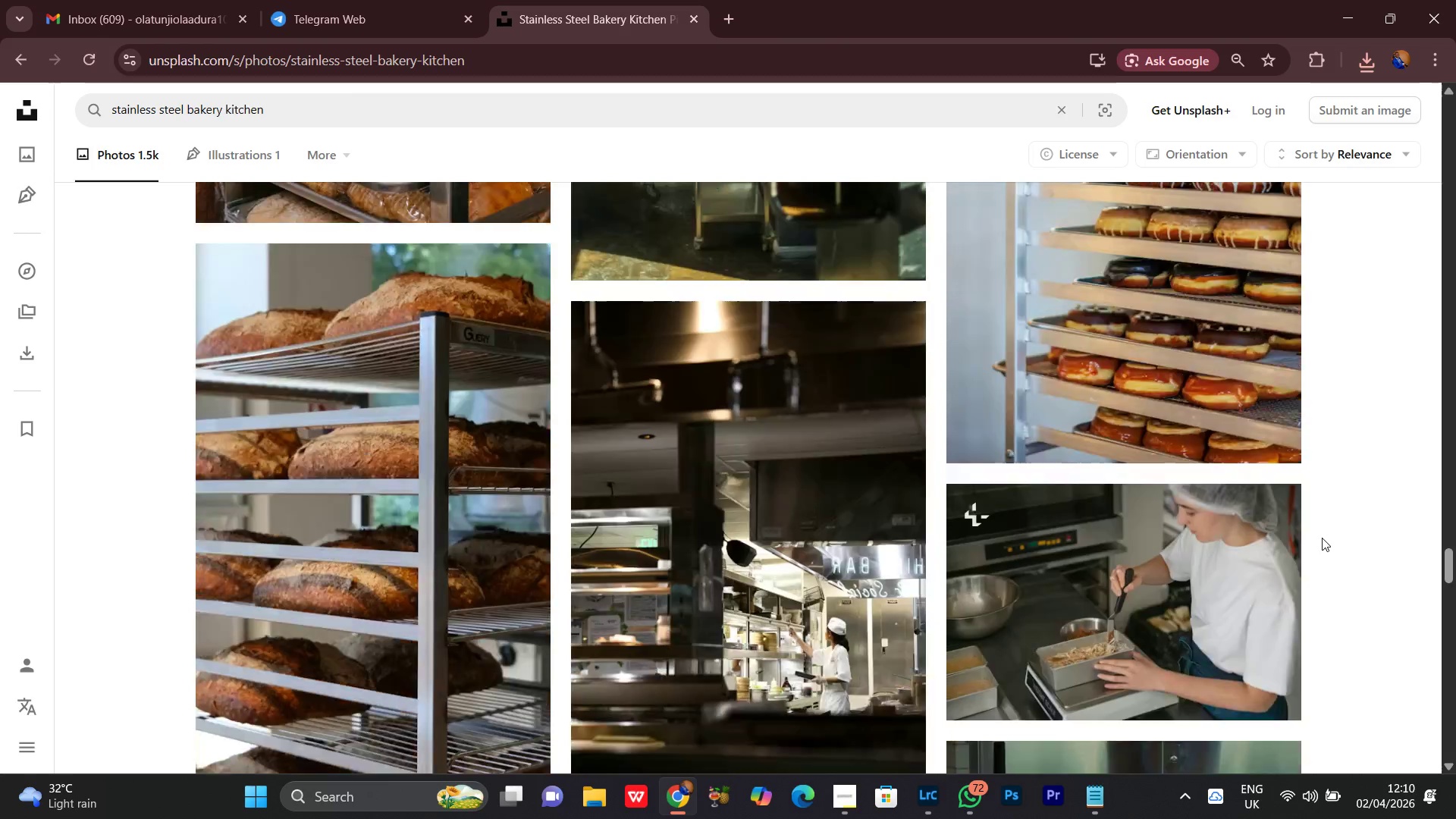 
scroll: coordinate [1322, 538], scroll_direction: none, amount: 0.0
 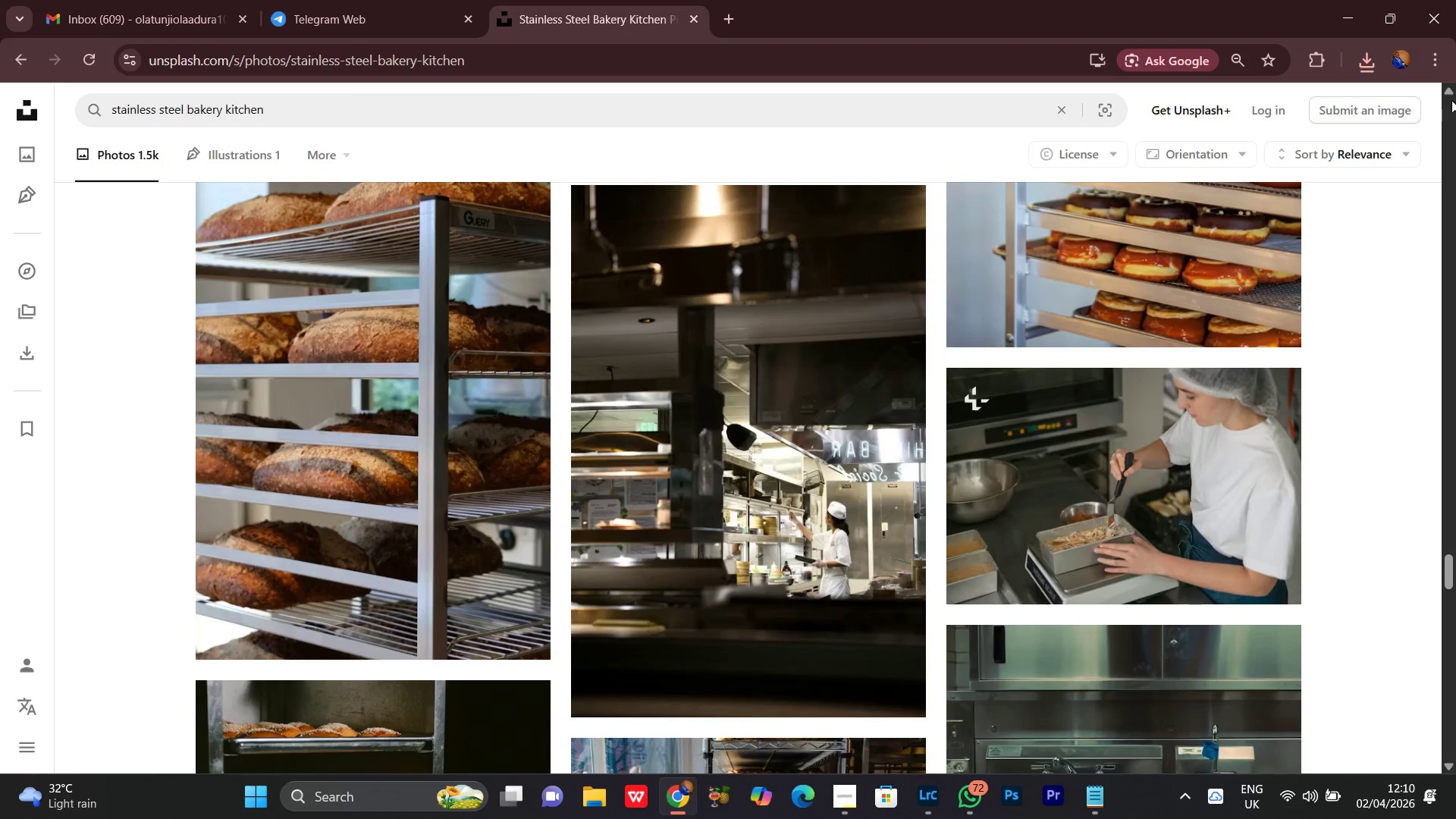 
left_click([1443, 87])
 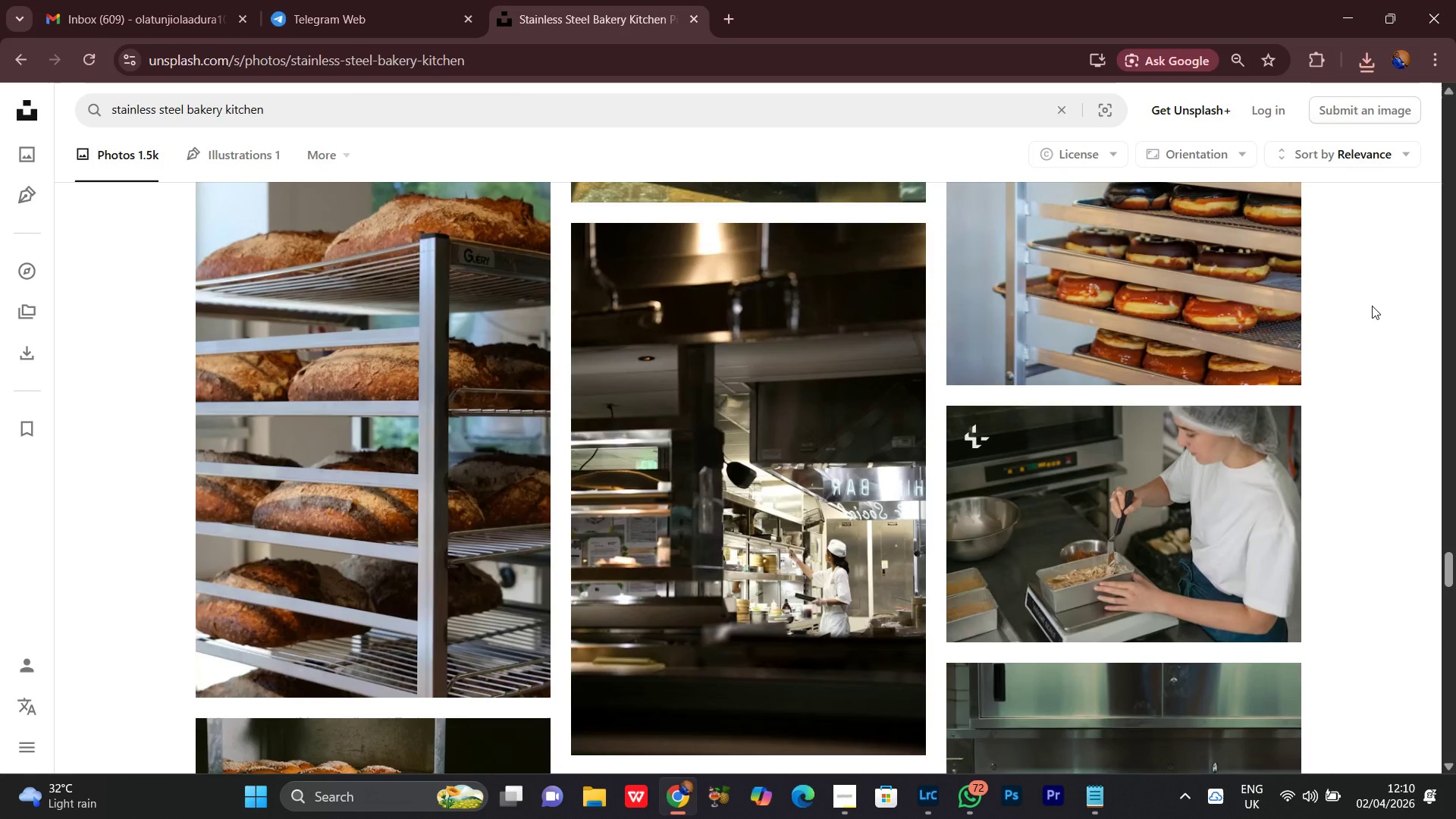 
scroll: coordinate [1367, 290], scroll_direction: down, amount: 15.0
 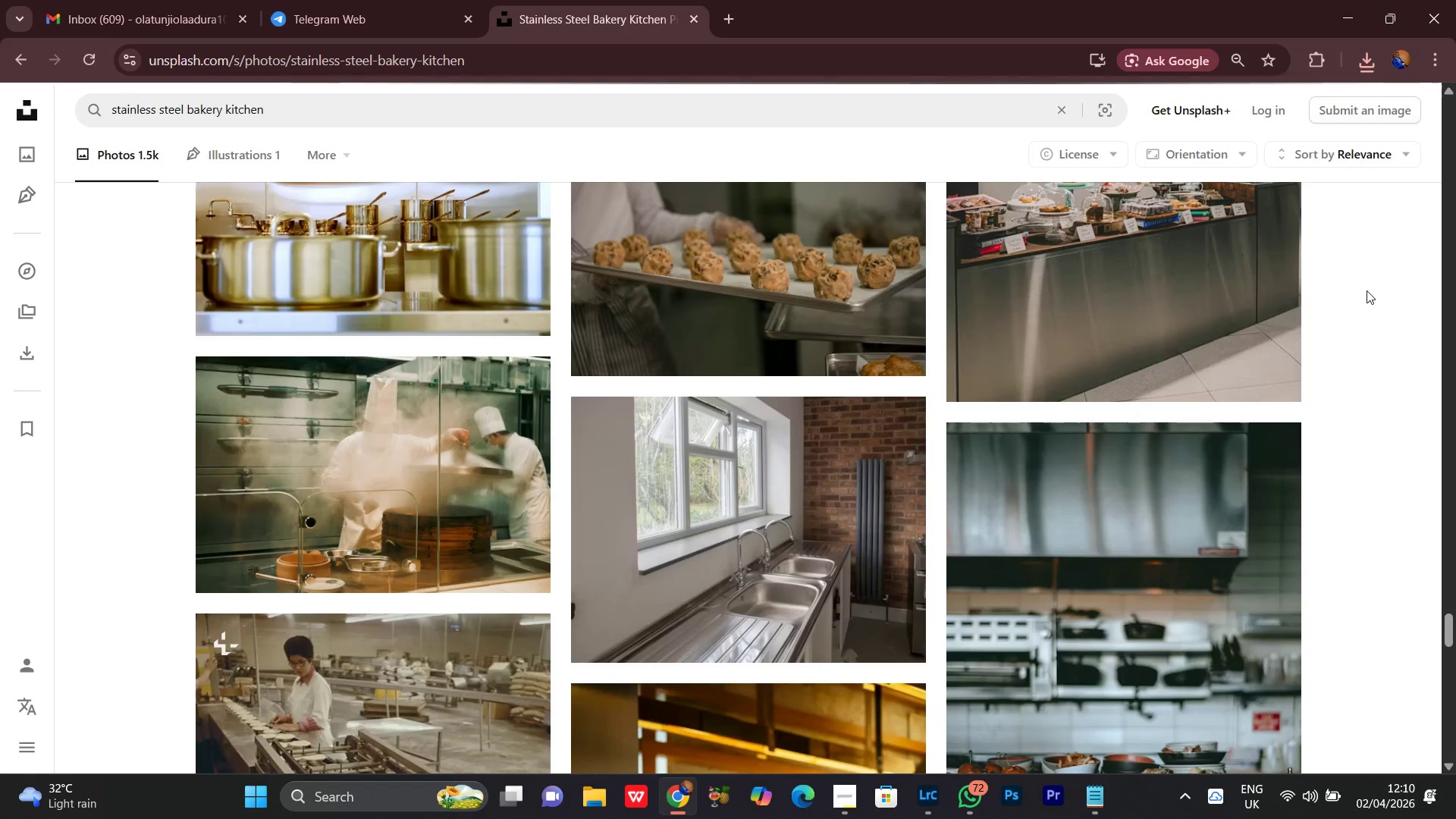 
scroll: coordinate [1367, 290], scroll_direction: down, amount: 8.0
 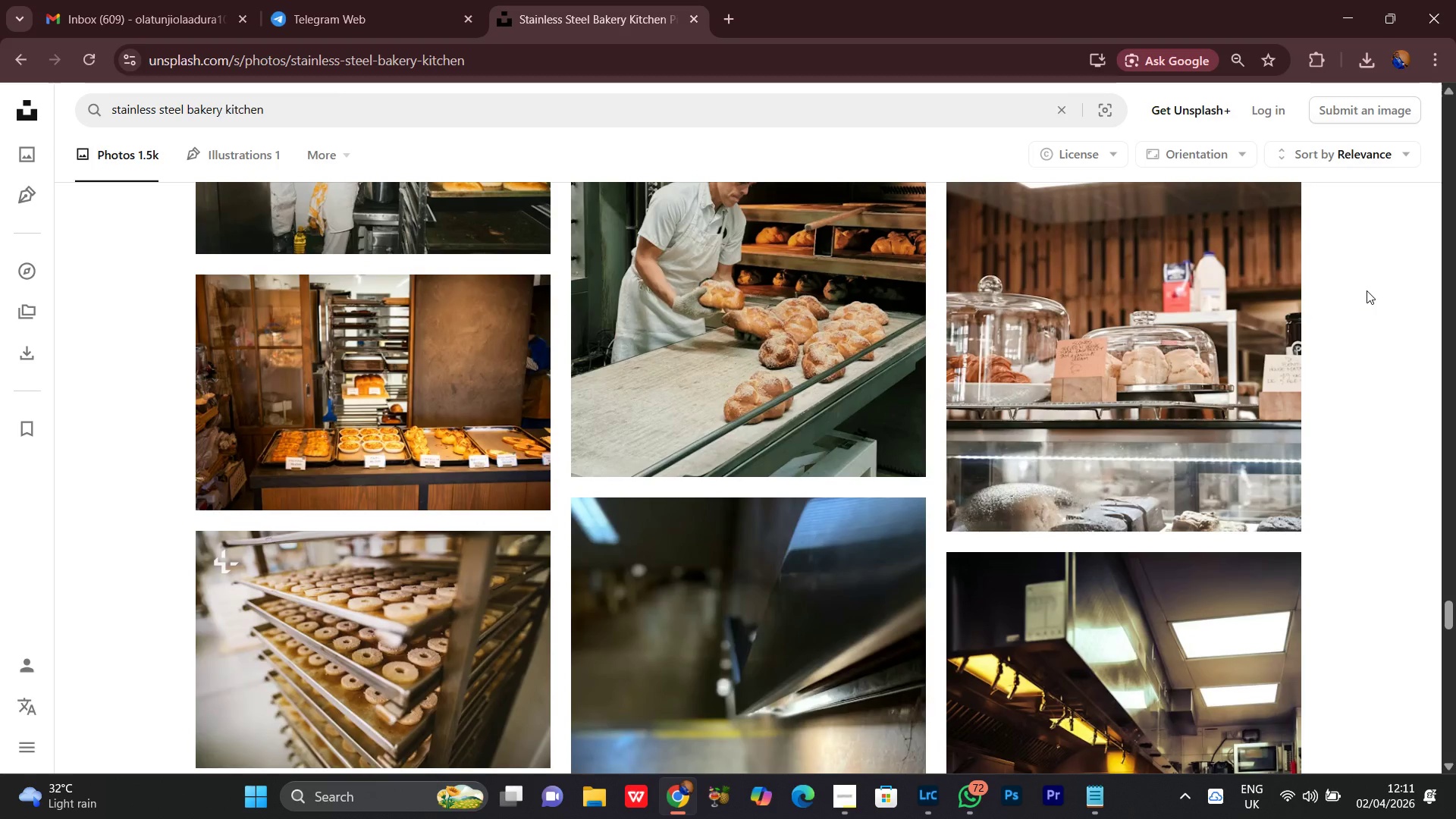 
scroll: coordinate [1365, 289], scroll_direction: down, amount: 12.0
 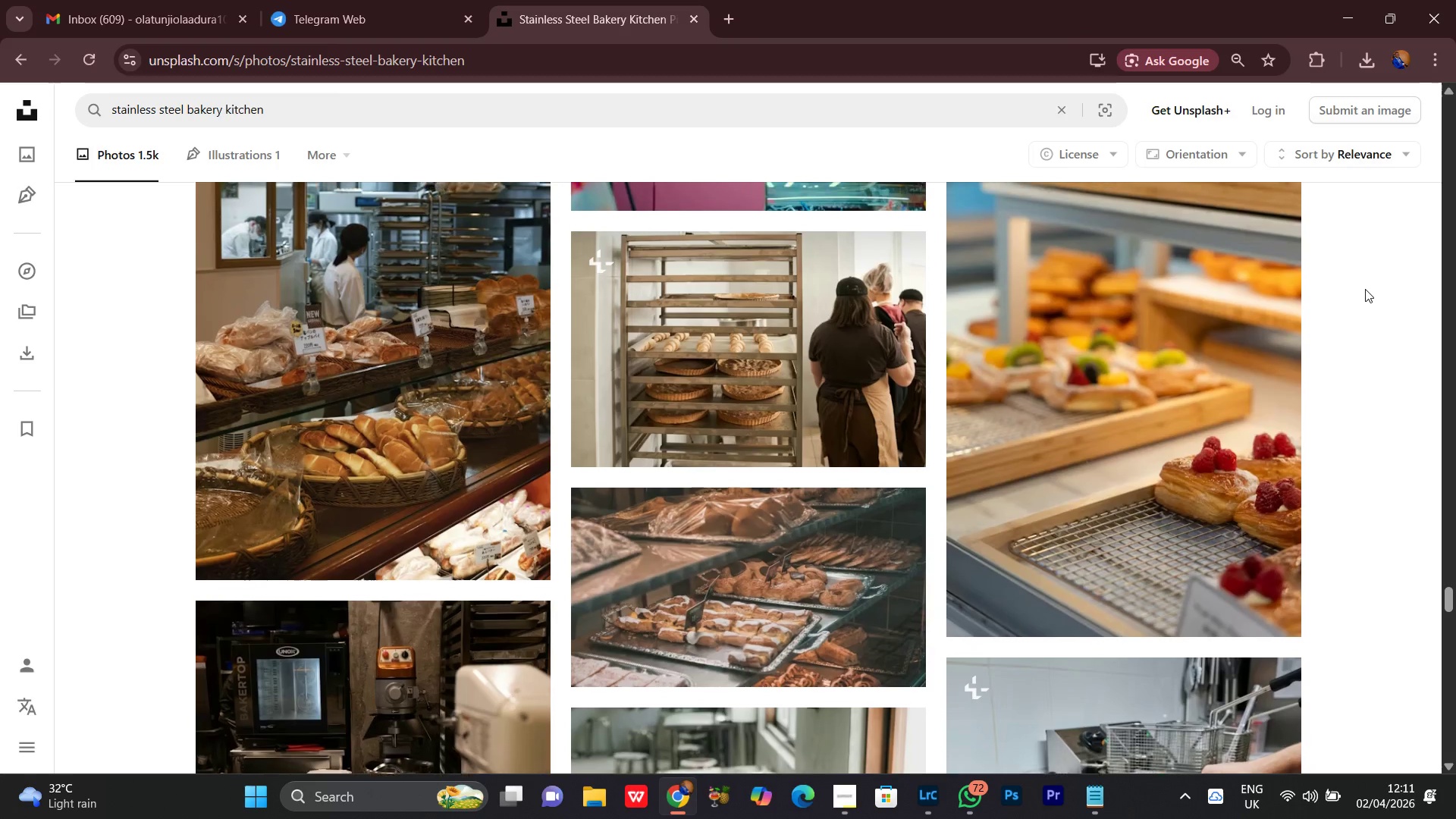 
scroll: coordinate [1365, 289], scroll_direction: up, amount: 1.0
 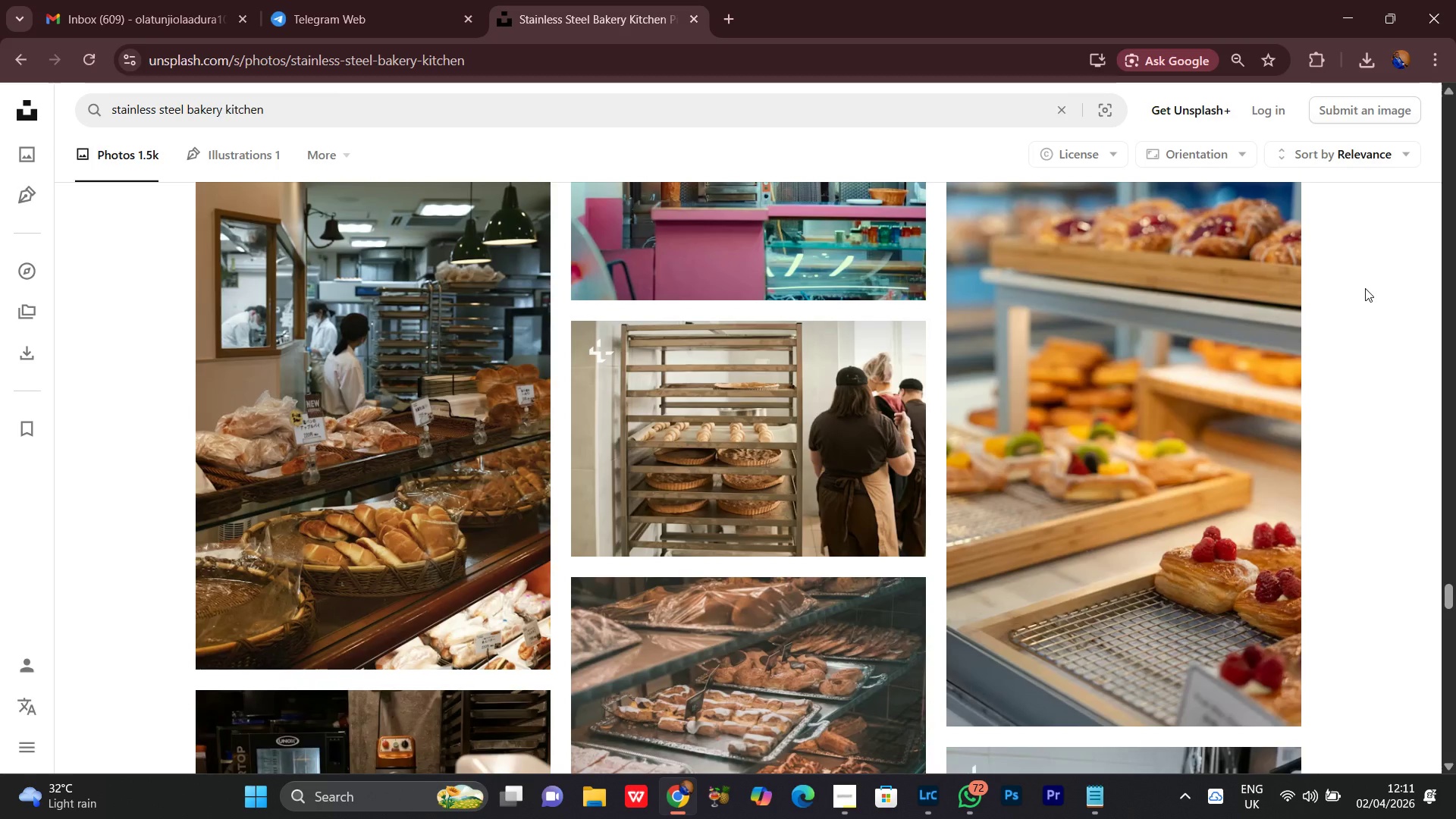 
wait(5.92)
 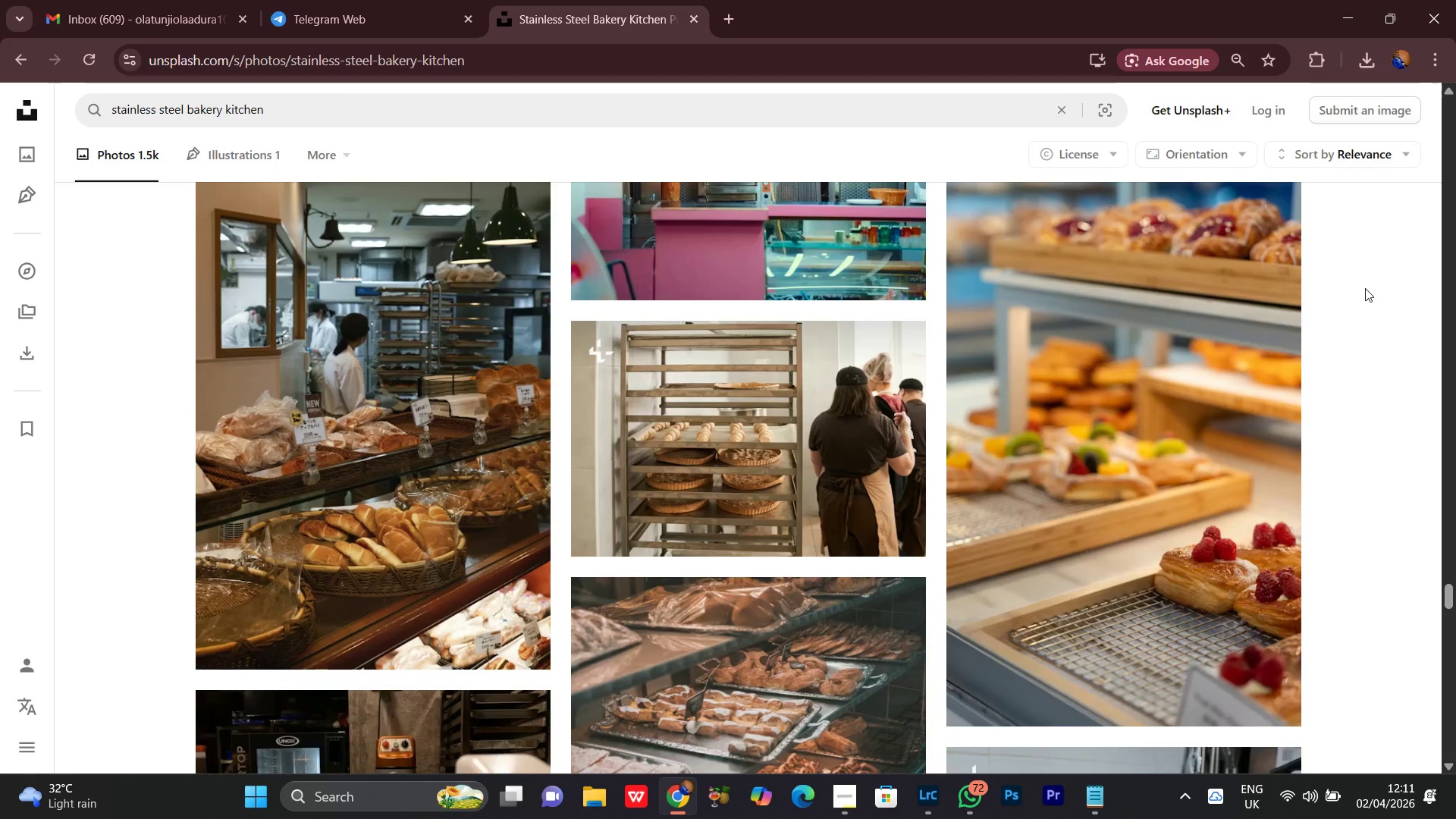 
scroll: coordinate [1363, 287], scroll_direction: down, amount: 8.0
 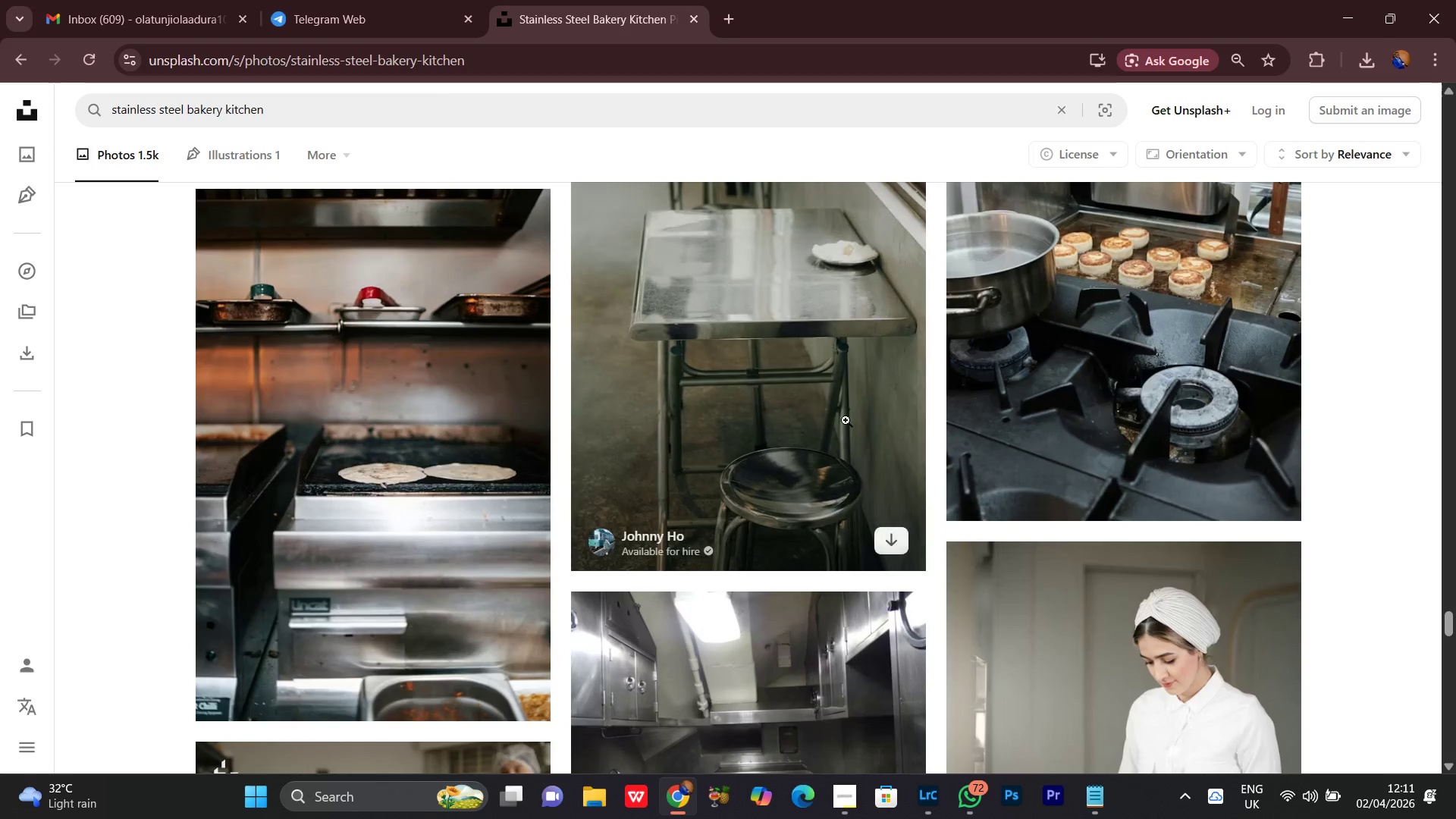 
mouse_move([940, 452])
 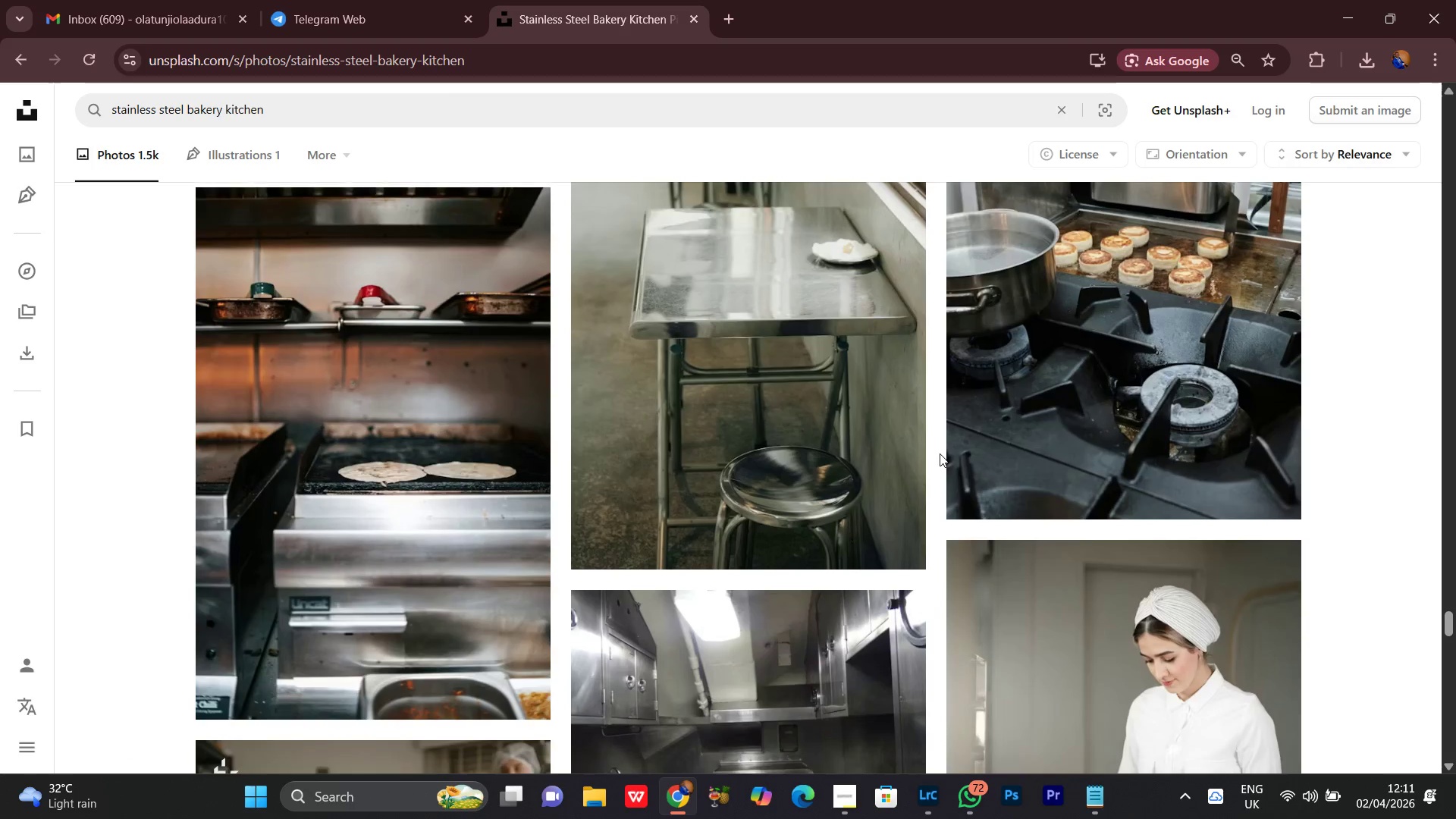 
scroll: coordinate [940, 453], scroll_direction: down, amount: 2.0
 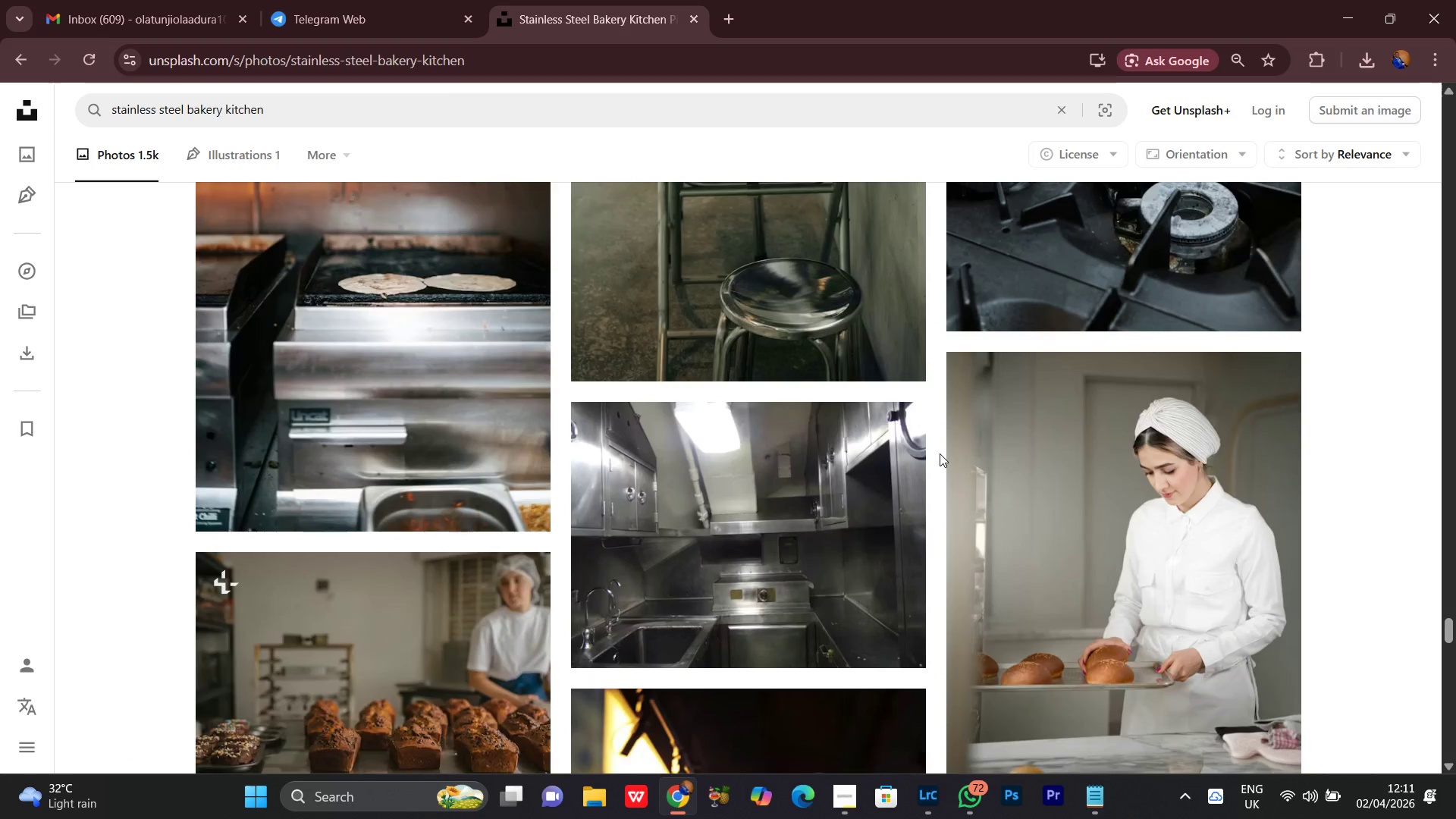 
scroll: coordinate [937, 453], scroll_direction: up, amount: 6.0
 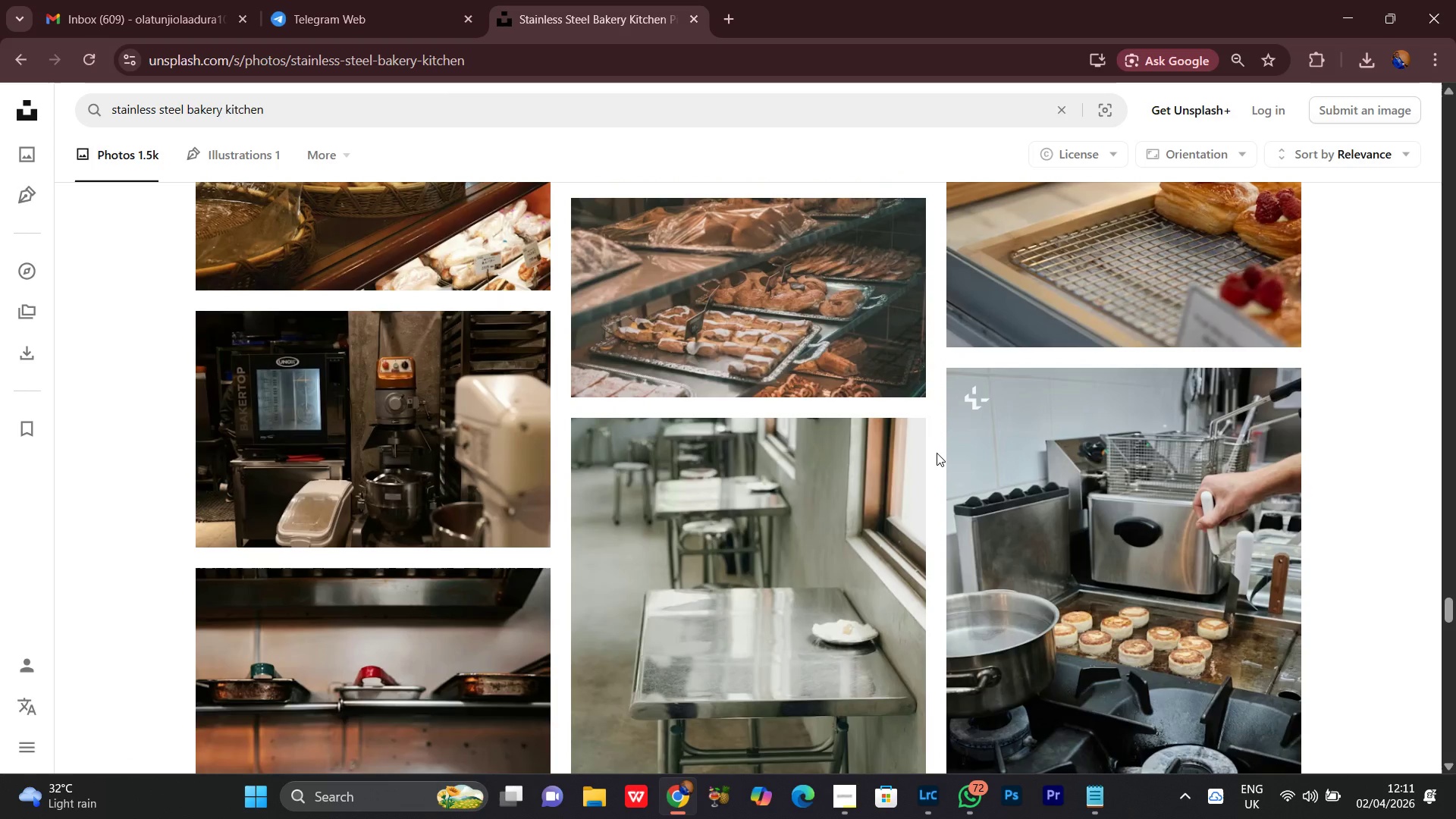 
scroll: coordinate [937, 453], scroll_direction: down, amount: 2.0
 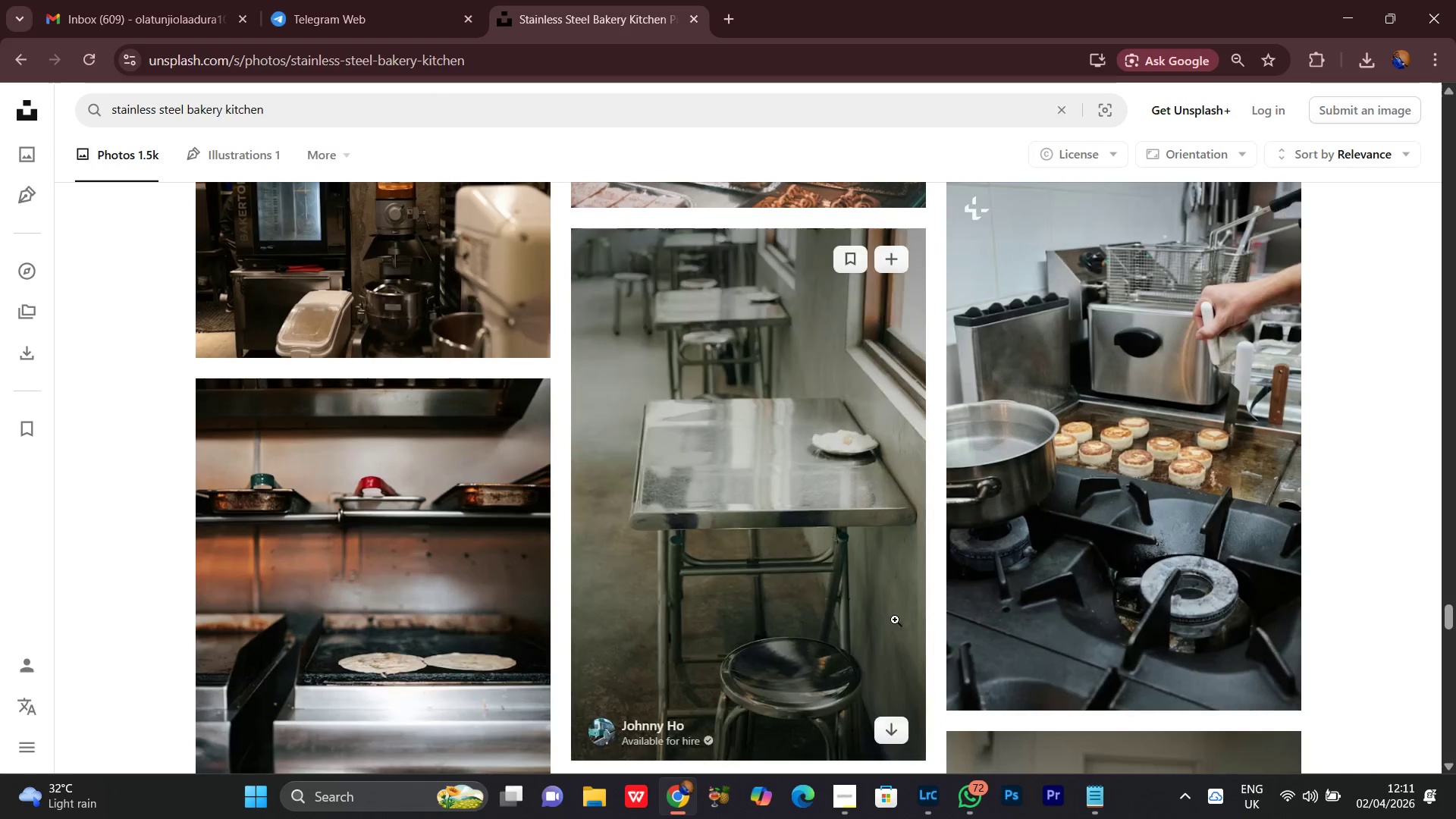 
left_click([899, 729])
 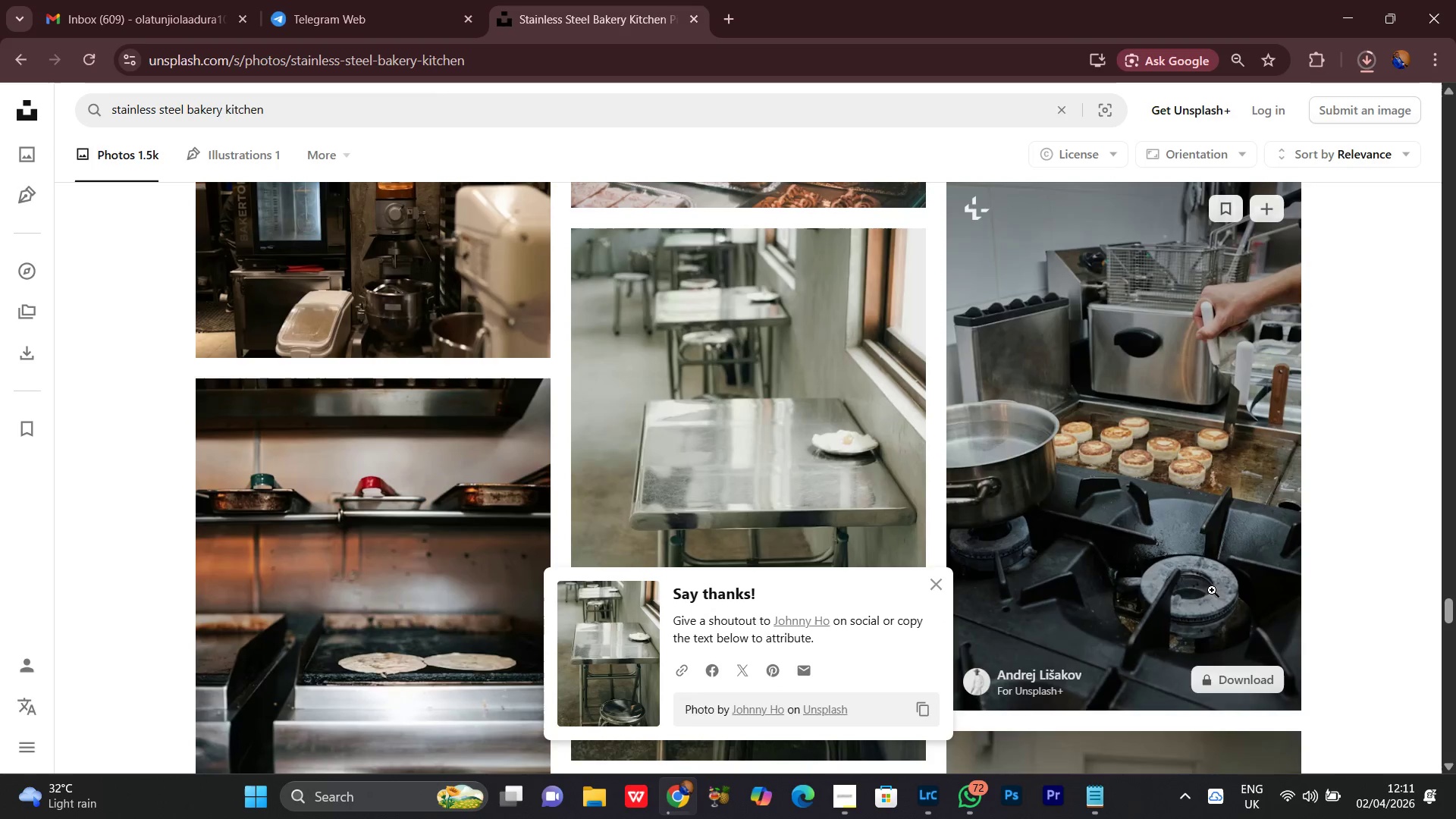 
left_click([936, 581])
 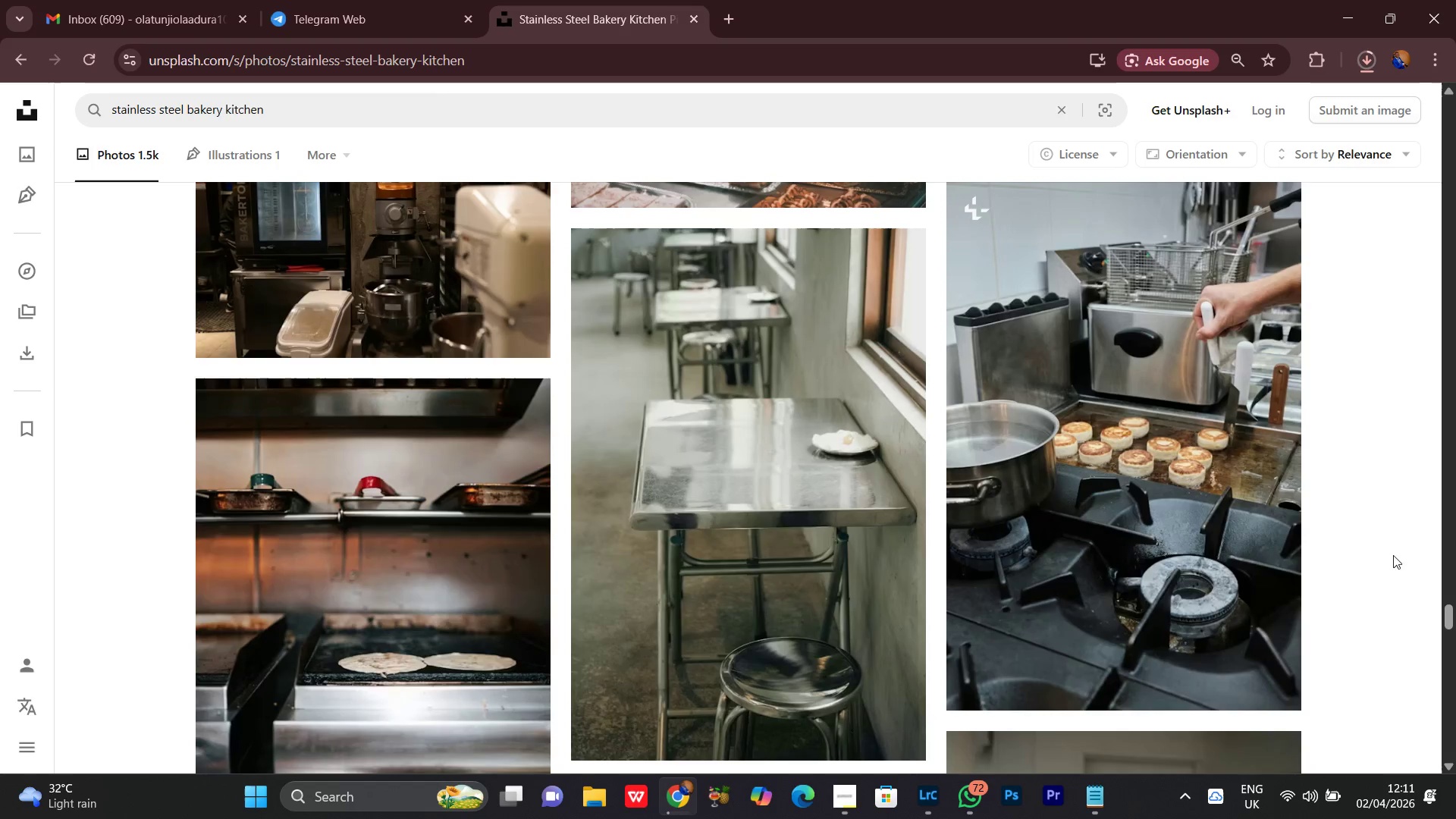 
scroll: coordinate [1385, 549], scroll_direction: down, amount: 12.0
 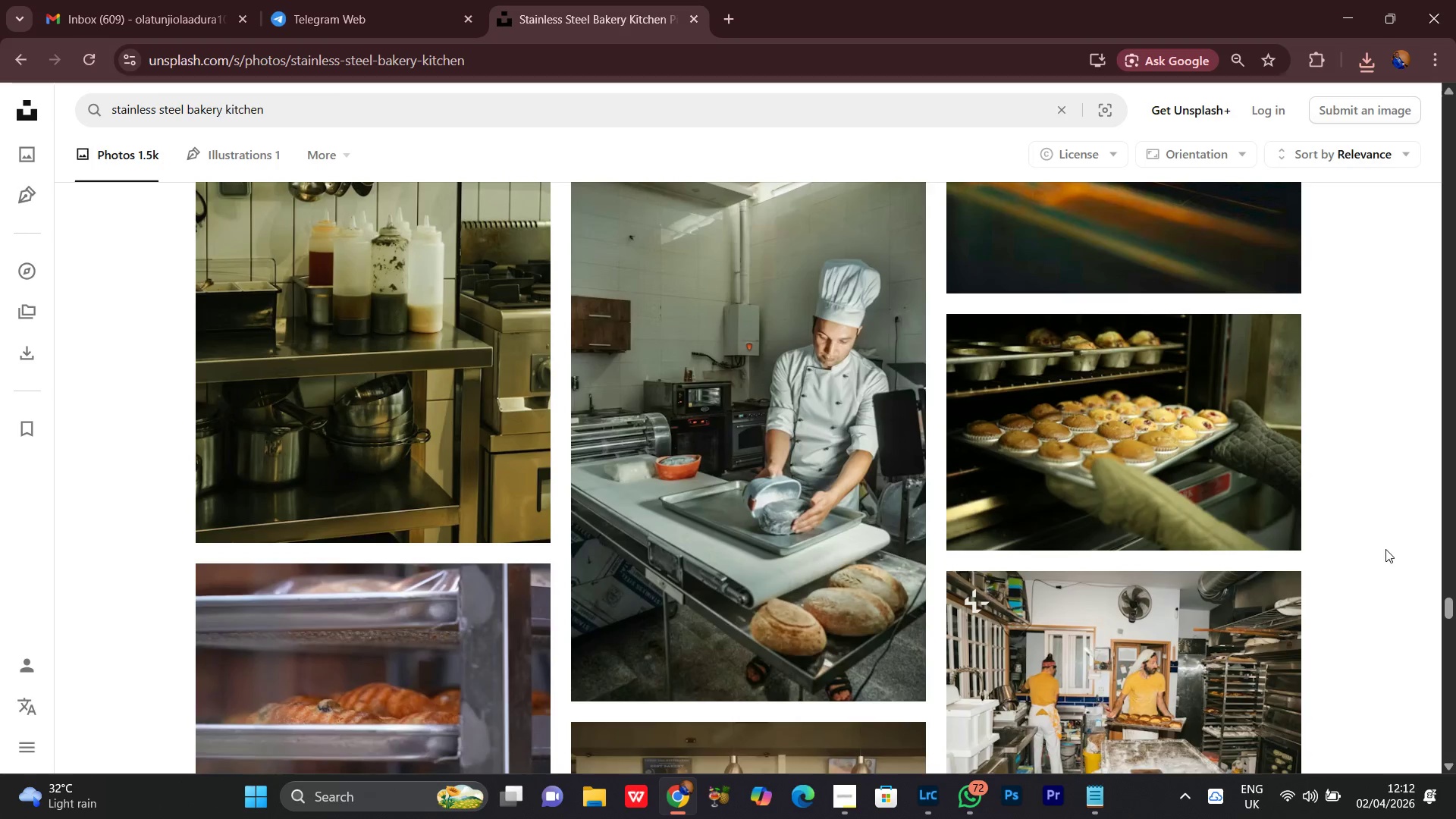 
scroll: coordinate [1385, 549], scroll_direction: up, amount: 1.0
 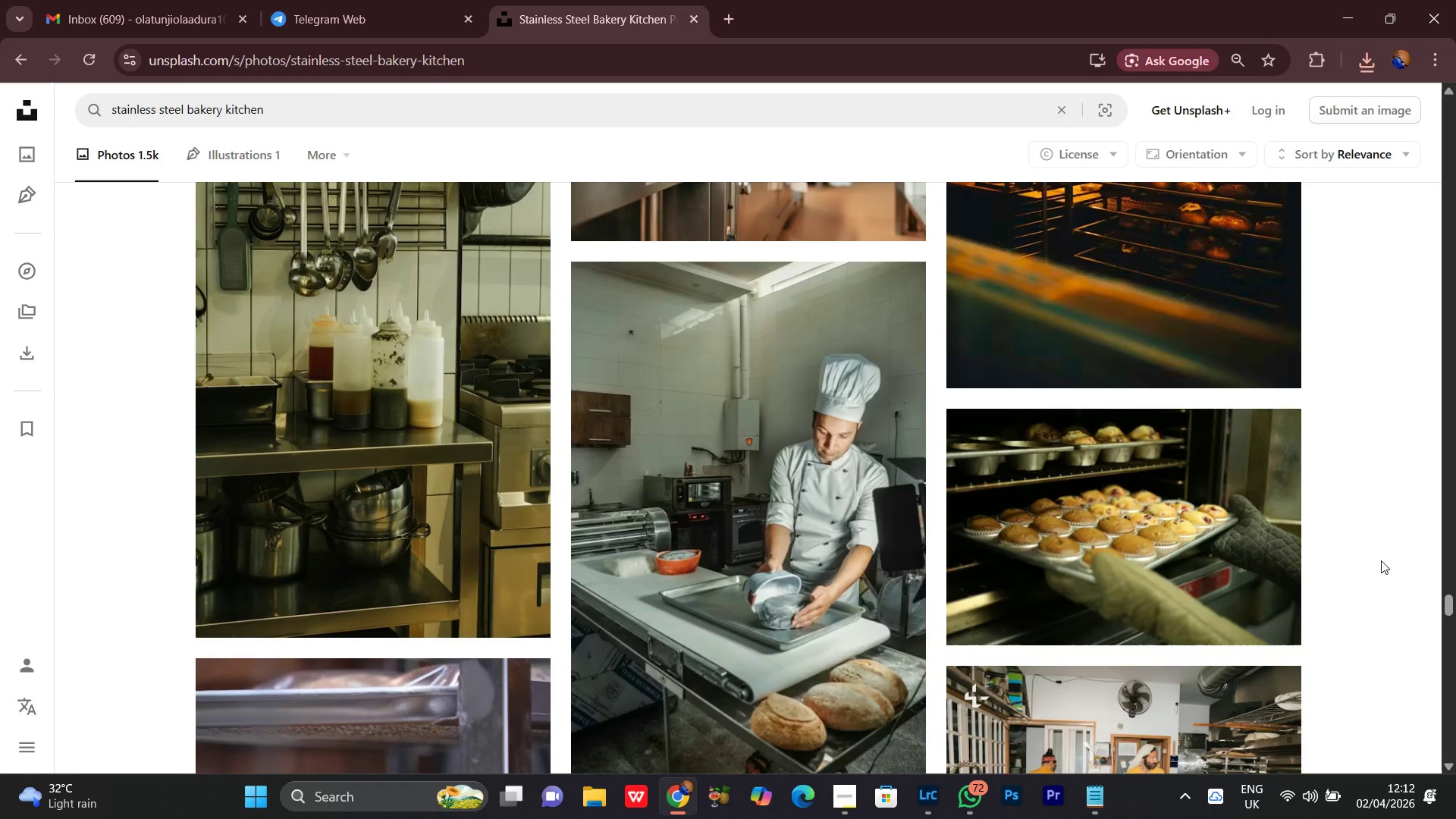 
scroll: coordinate [1383, 556], scroll_direction: down, amount: 11.0
 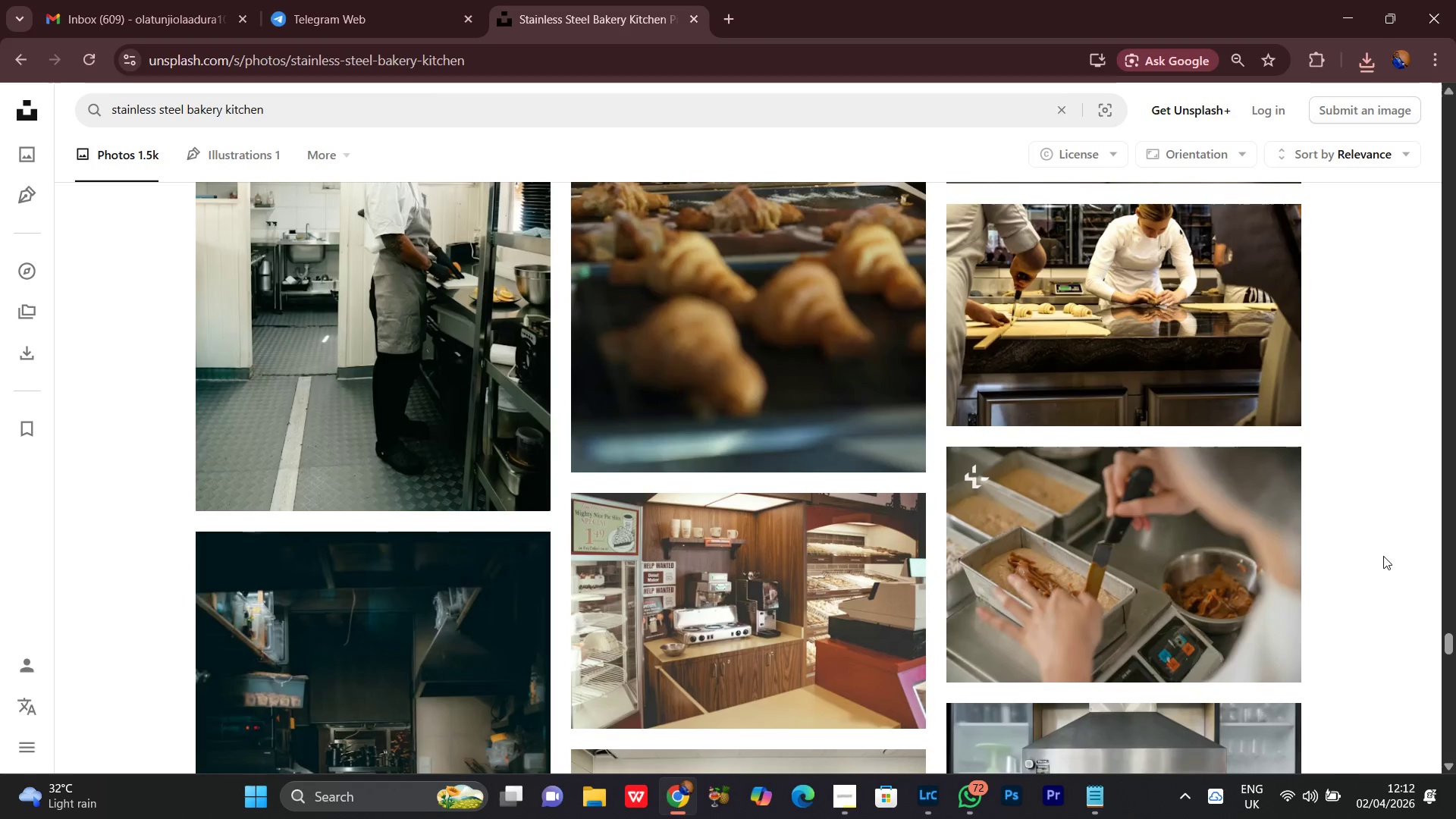 
scroll: coordinate [1379, 582], scroll_direction: down, amount: 6.0
 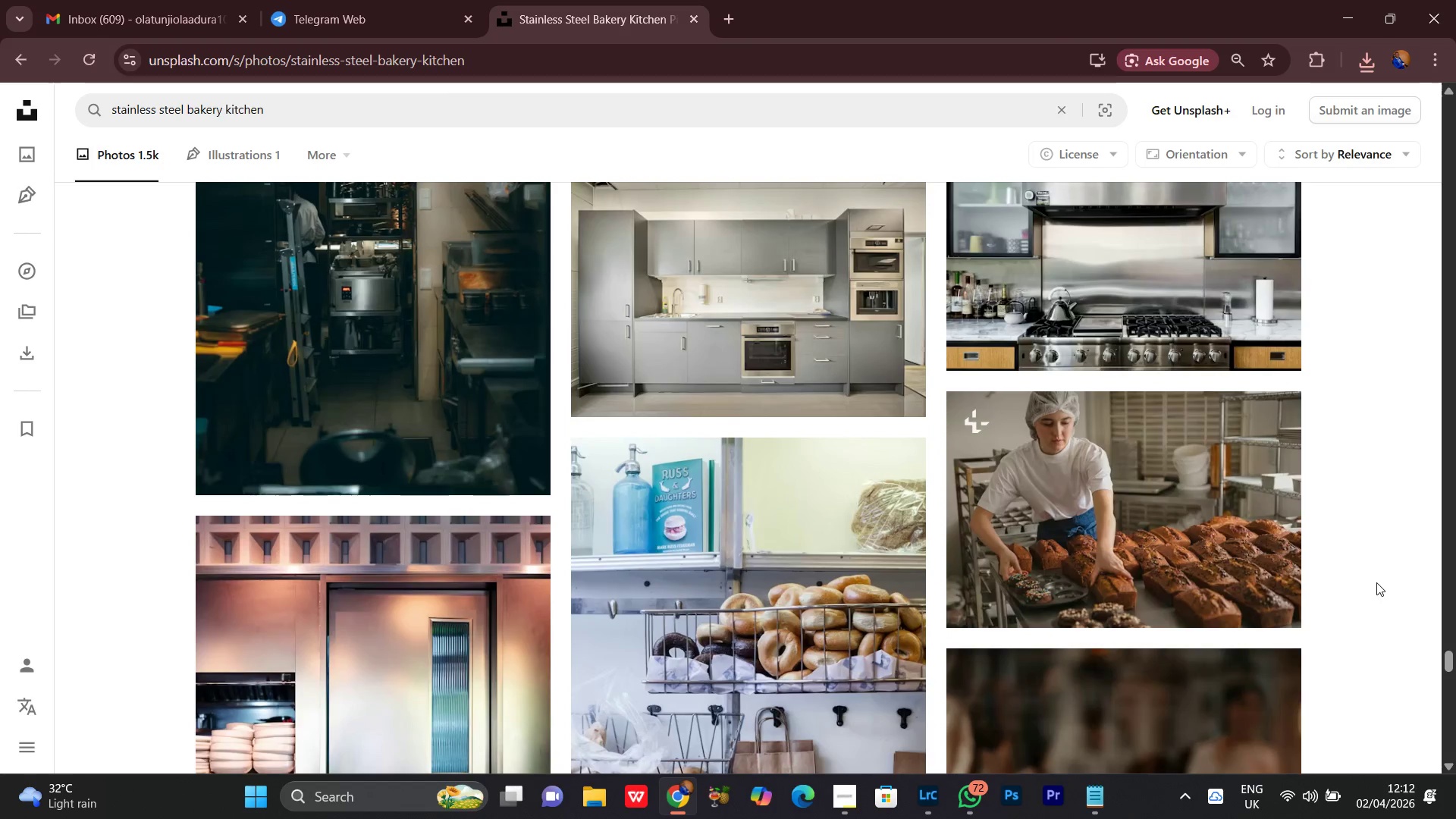 
scroll: coordinate [1370, 579], scroll_direction: up, amount: 4.0
 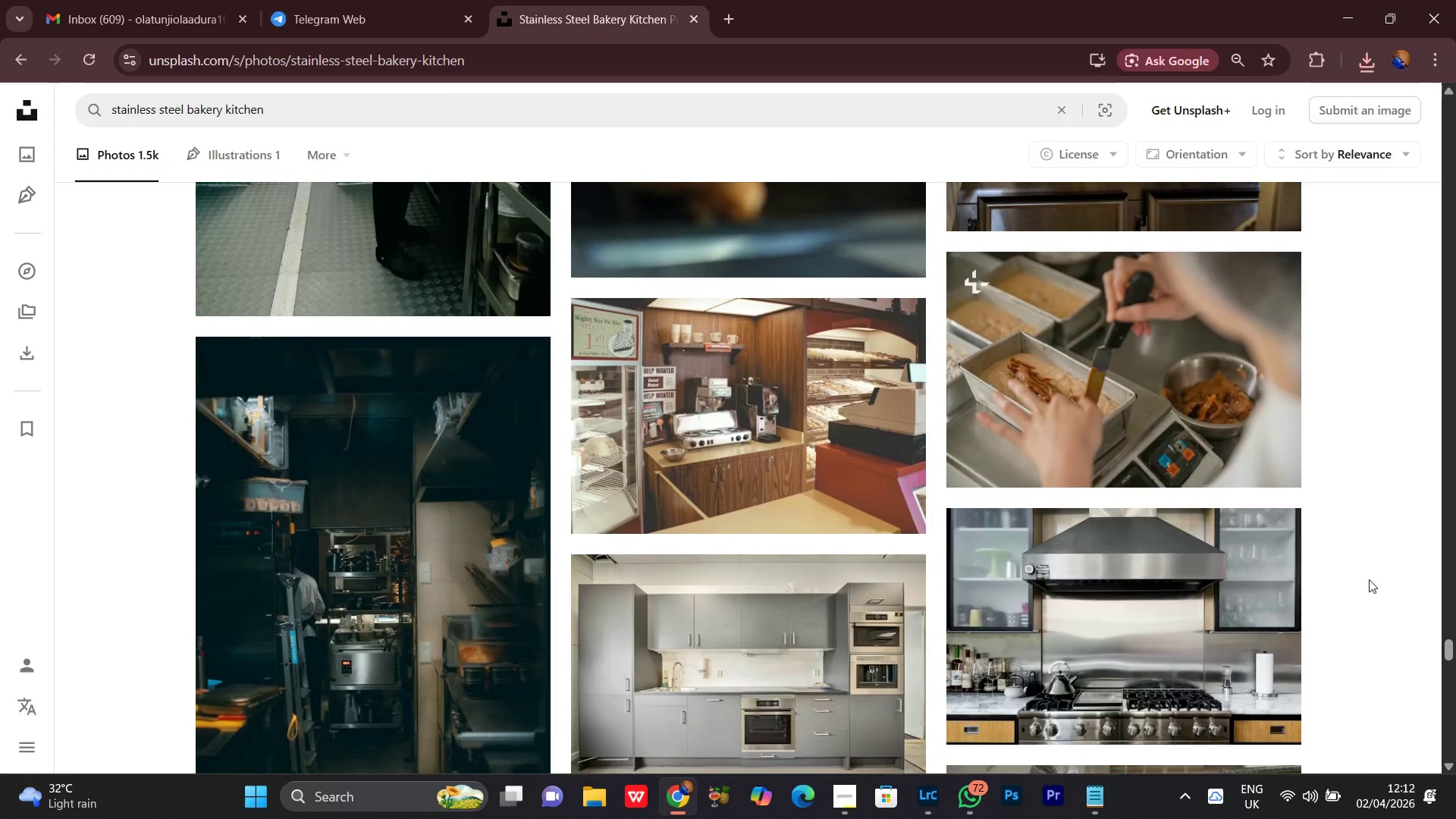 
scroll: coordinate [1351, 575], scroll_direction: down, amount: 11.0
 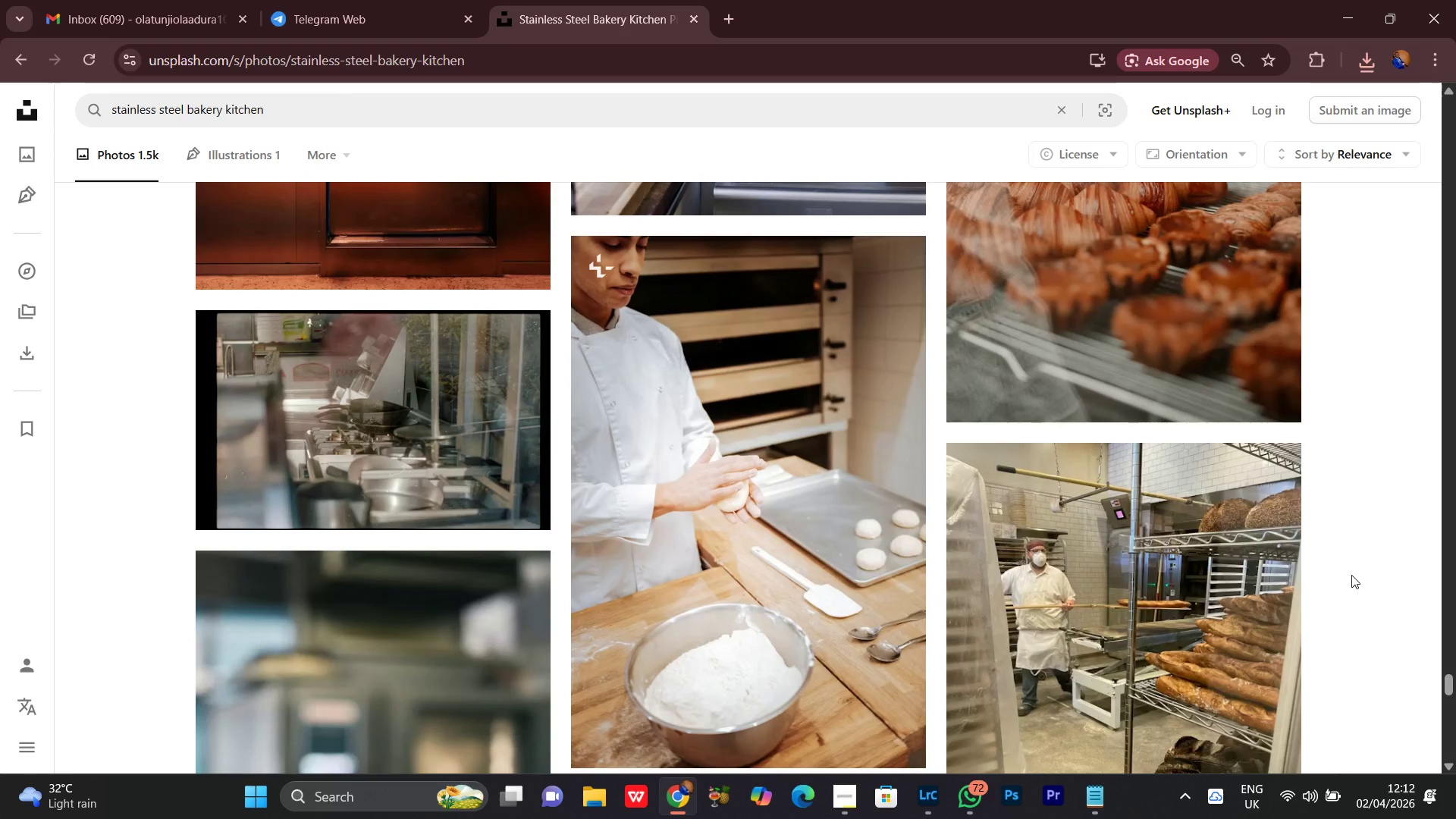 
scroll: coordinate [1358, 580], scroll_direction: down, amount: 12.0
 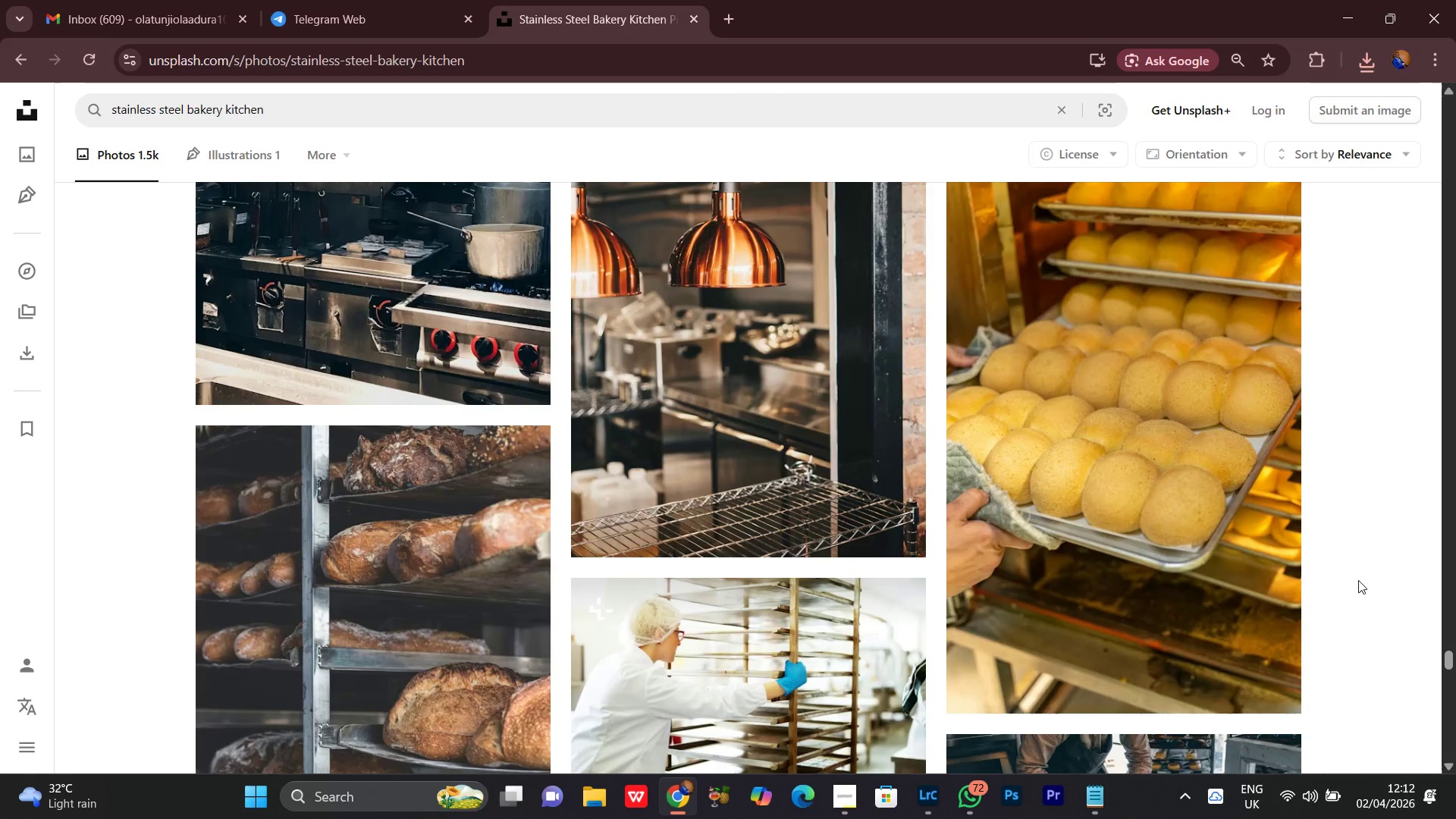 
wait(7.41)
 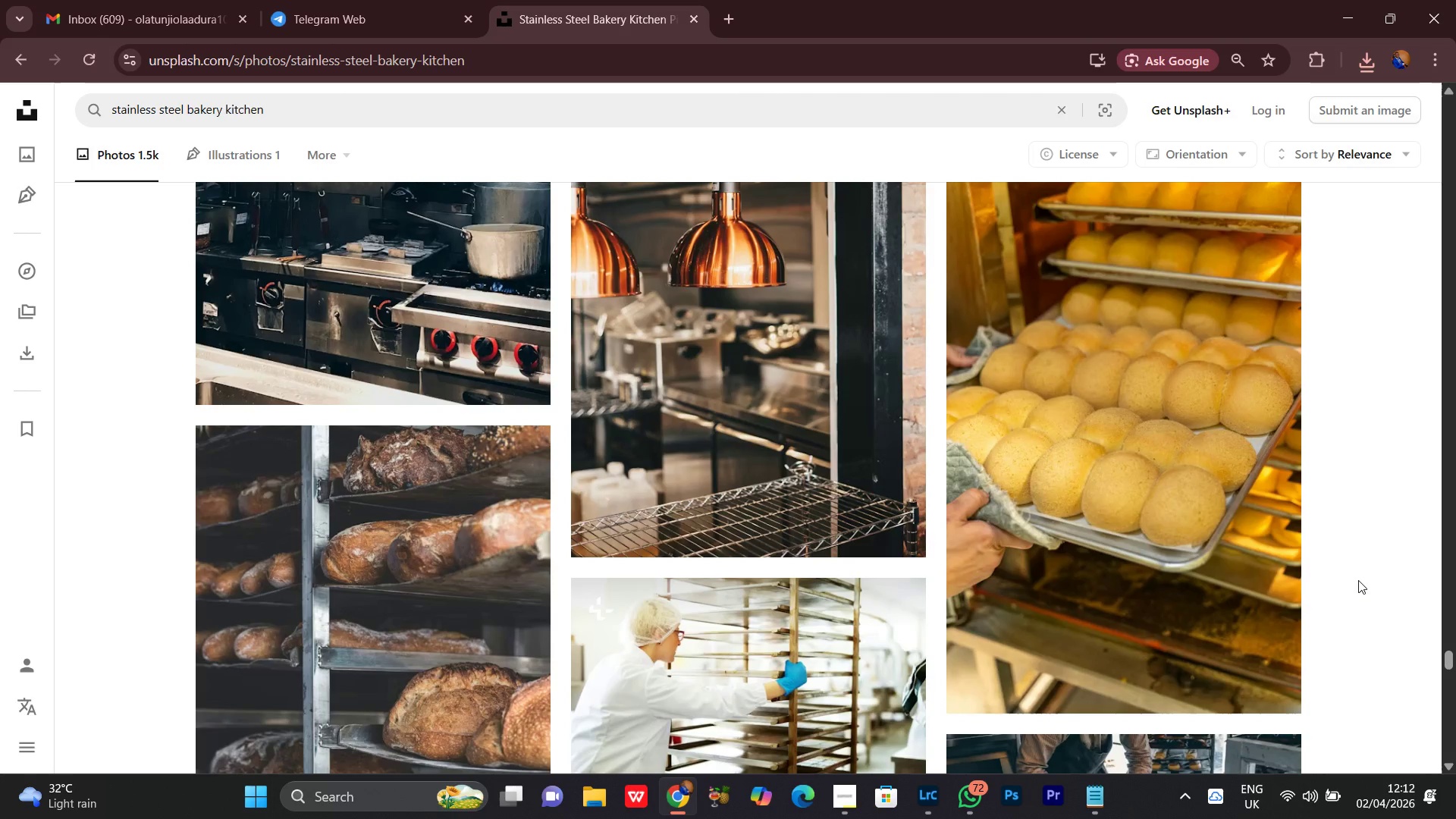 
scroll: coordinate [1375, 475], scroll_direction: down, amount: 12.0
 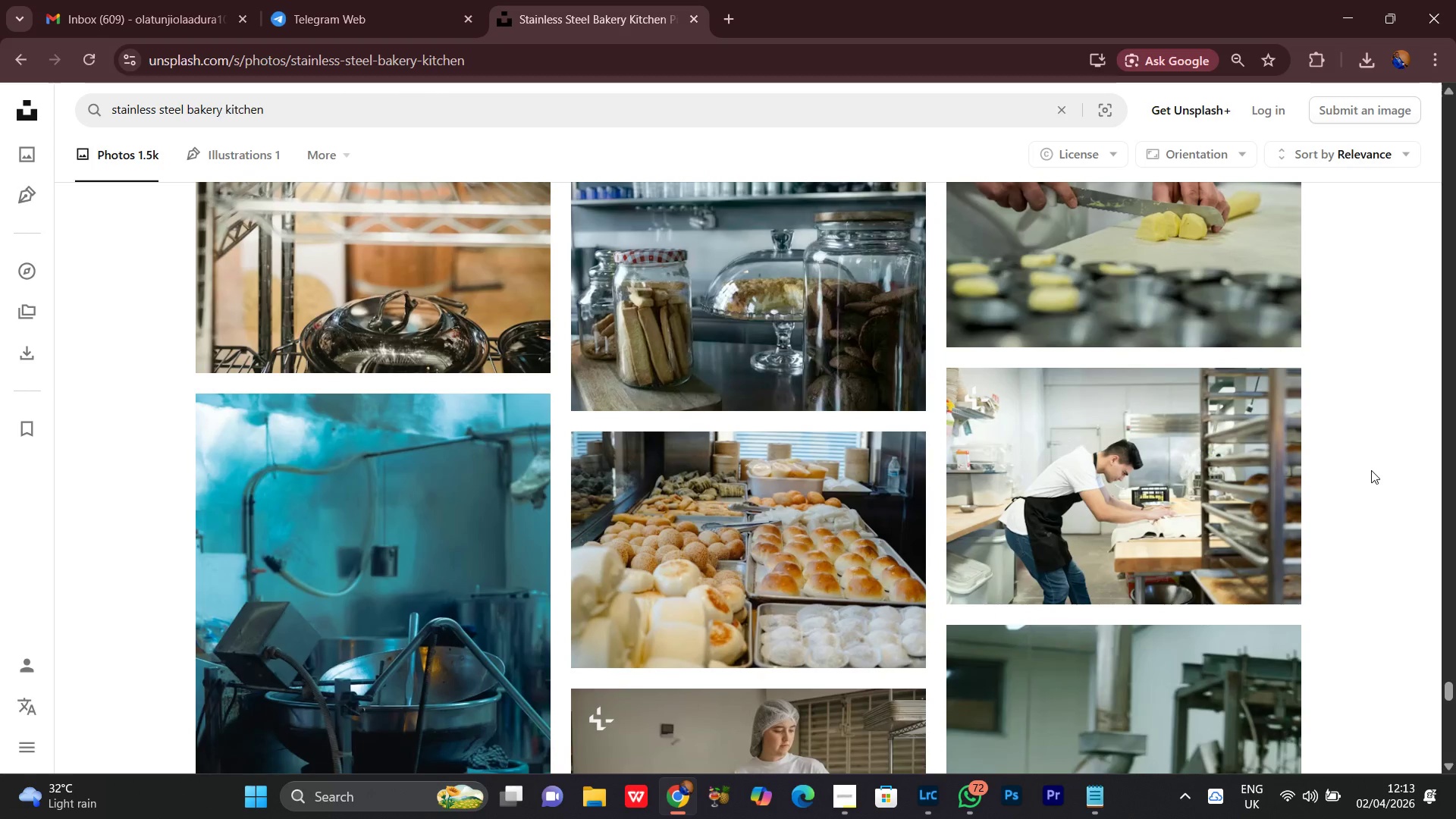 
scroll: coordinate [1339, 466], scroll_direction: down, amount: 24.0
 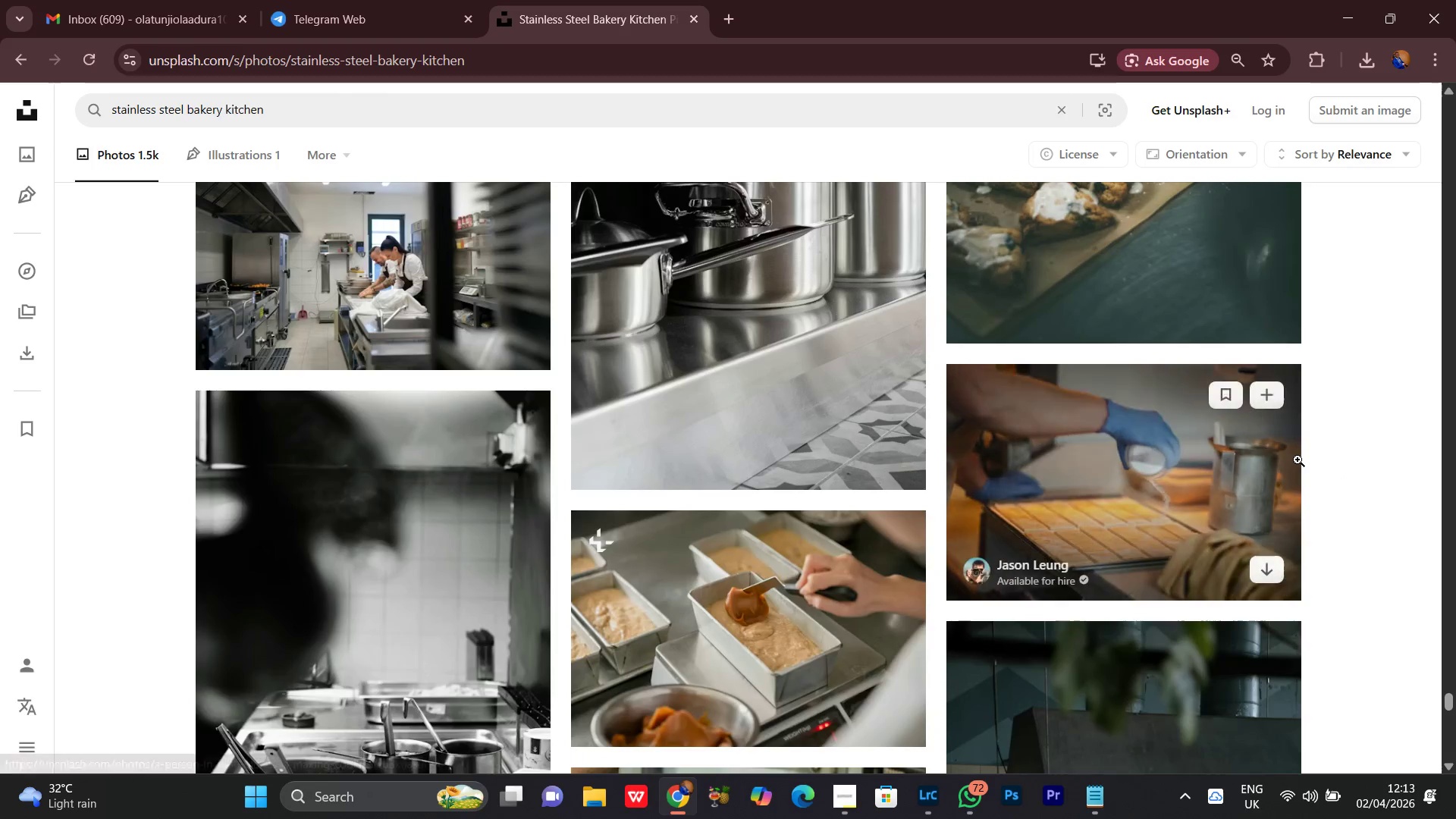 
scroll: coordinate [401, 393], scroll_direction: up, amount: 8.0
 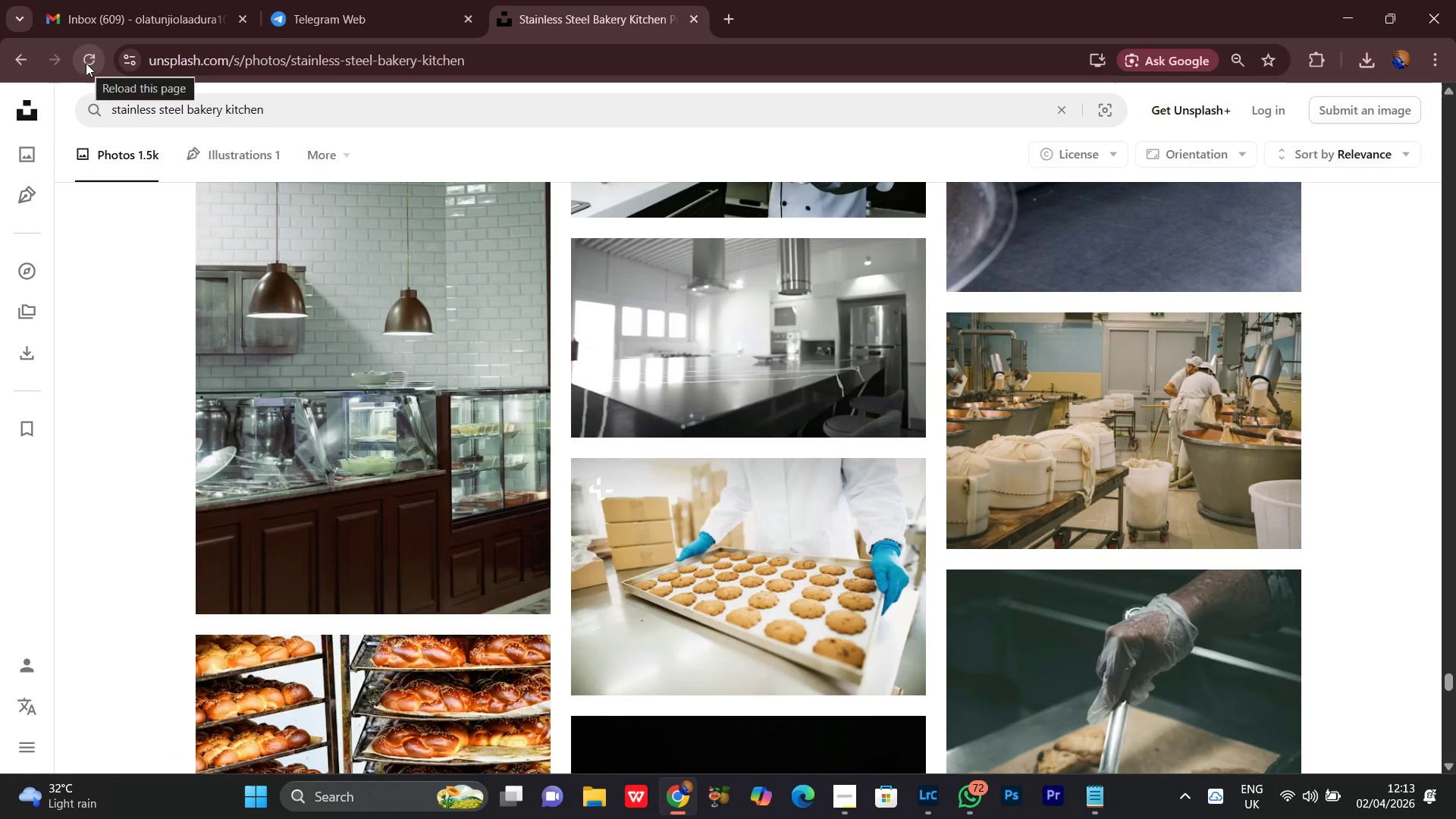 
left_click([85, 63])
 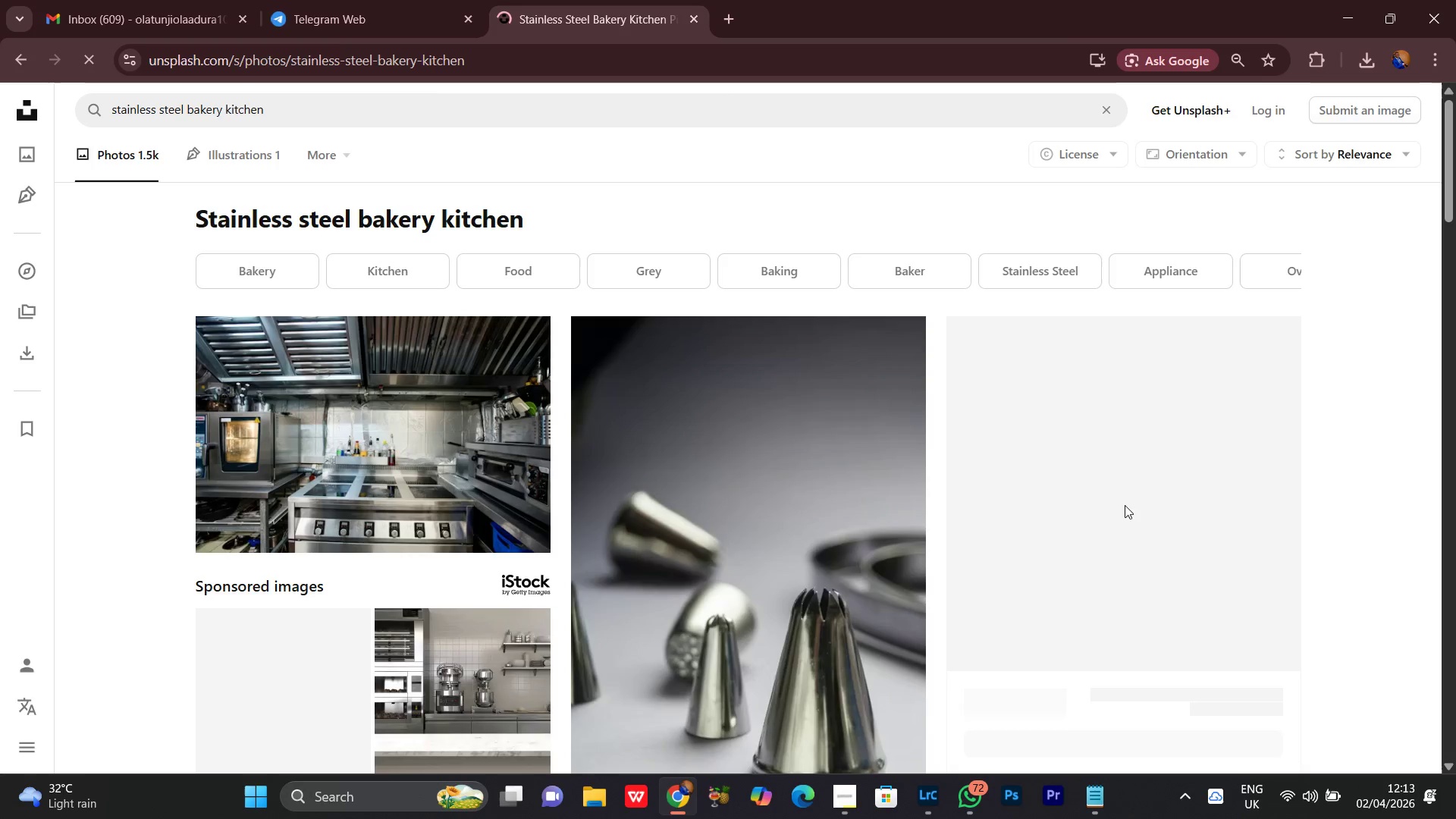 
scroll: coordinate [1425, 462], scroll_direction: down, amount: 8.0
 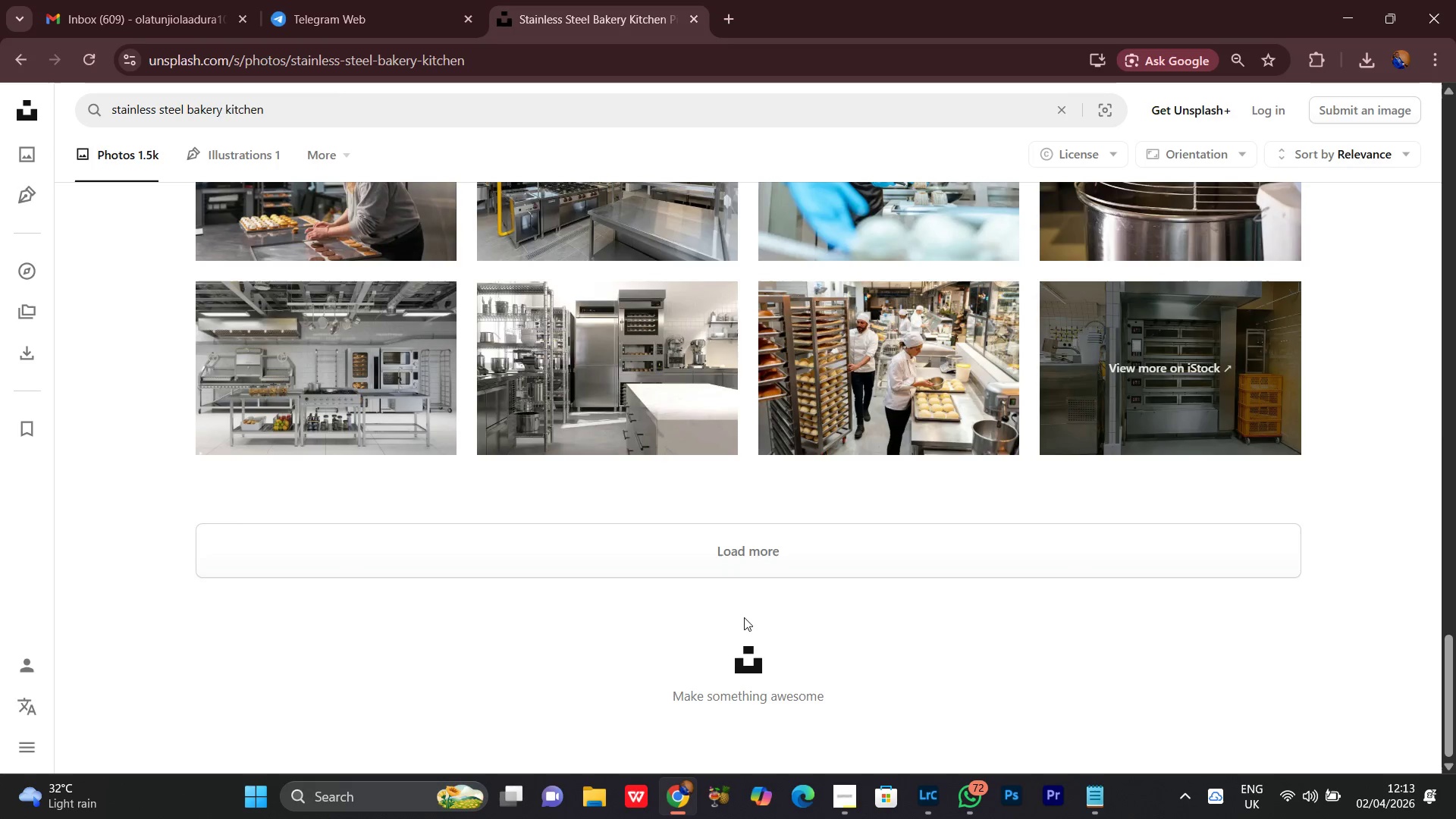 
left_click([737, 571])
 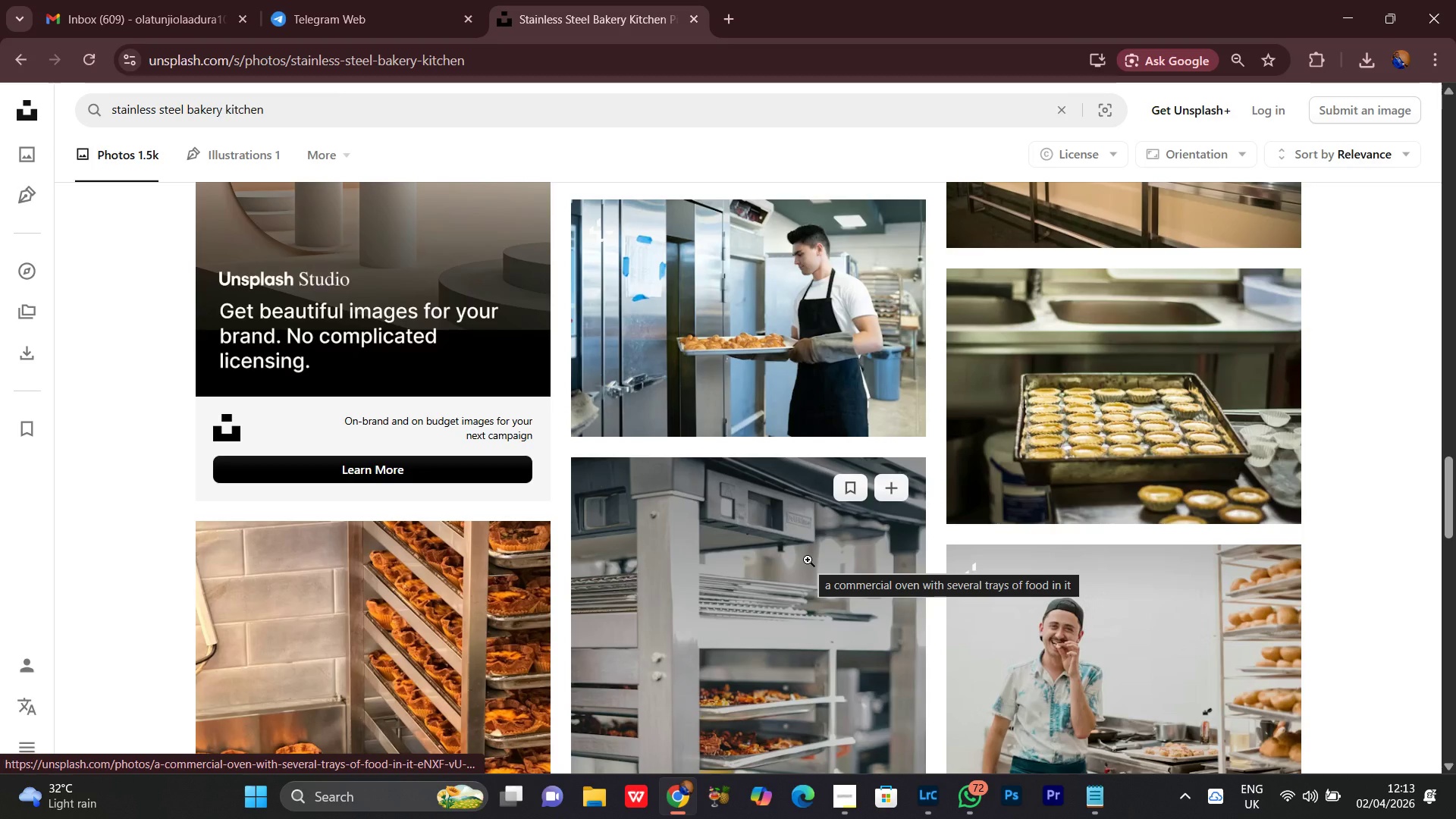 
scroll: coordinate [803, 560], scroll_direction: down, amount: 5.0
 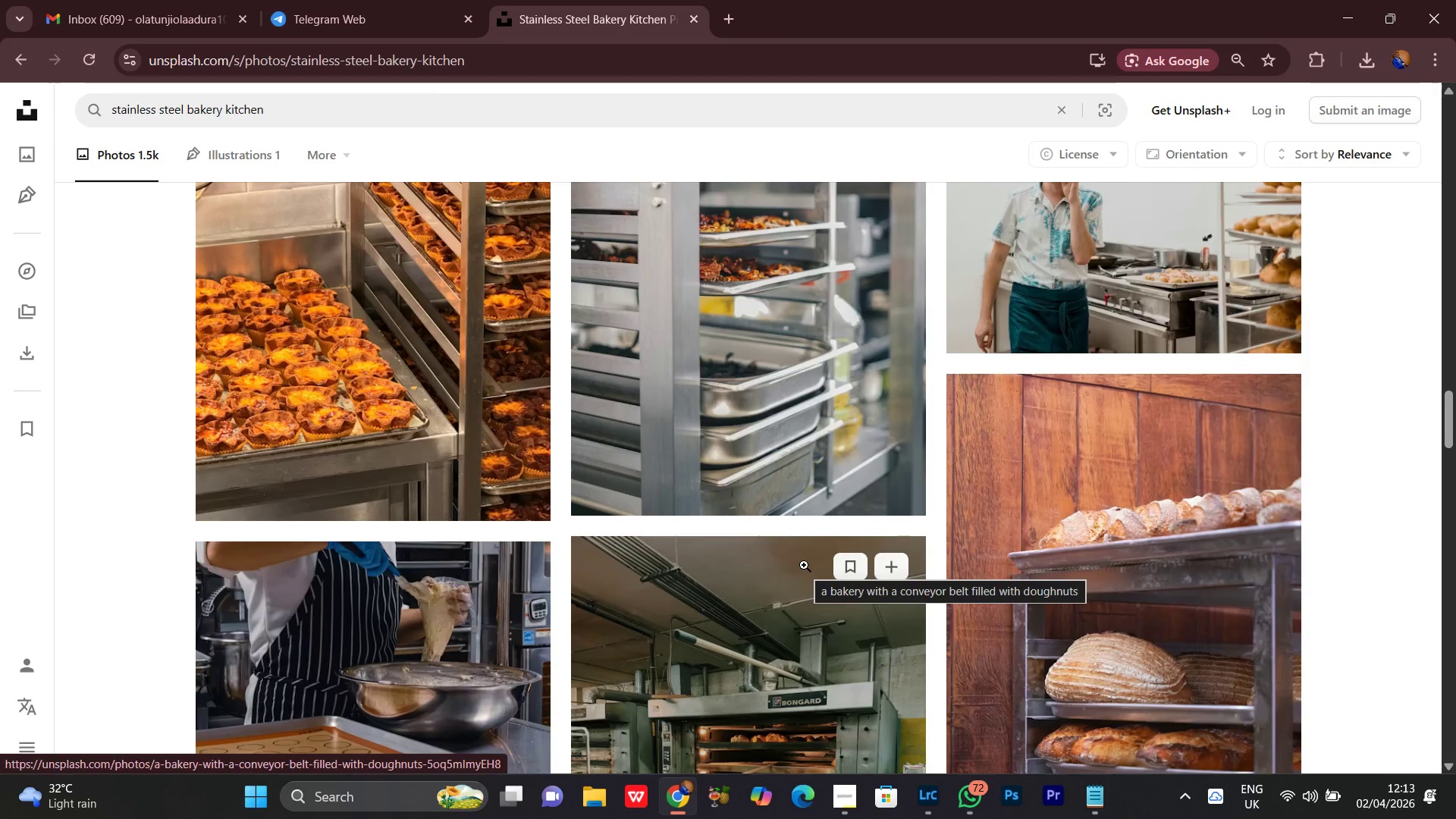 
wait(11.34)
 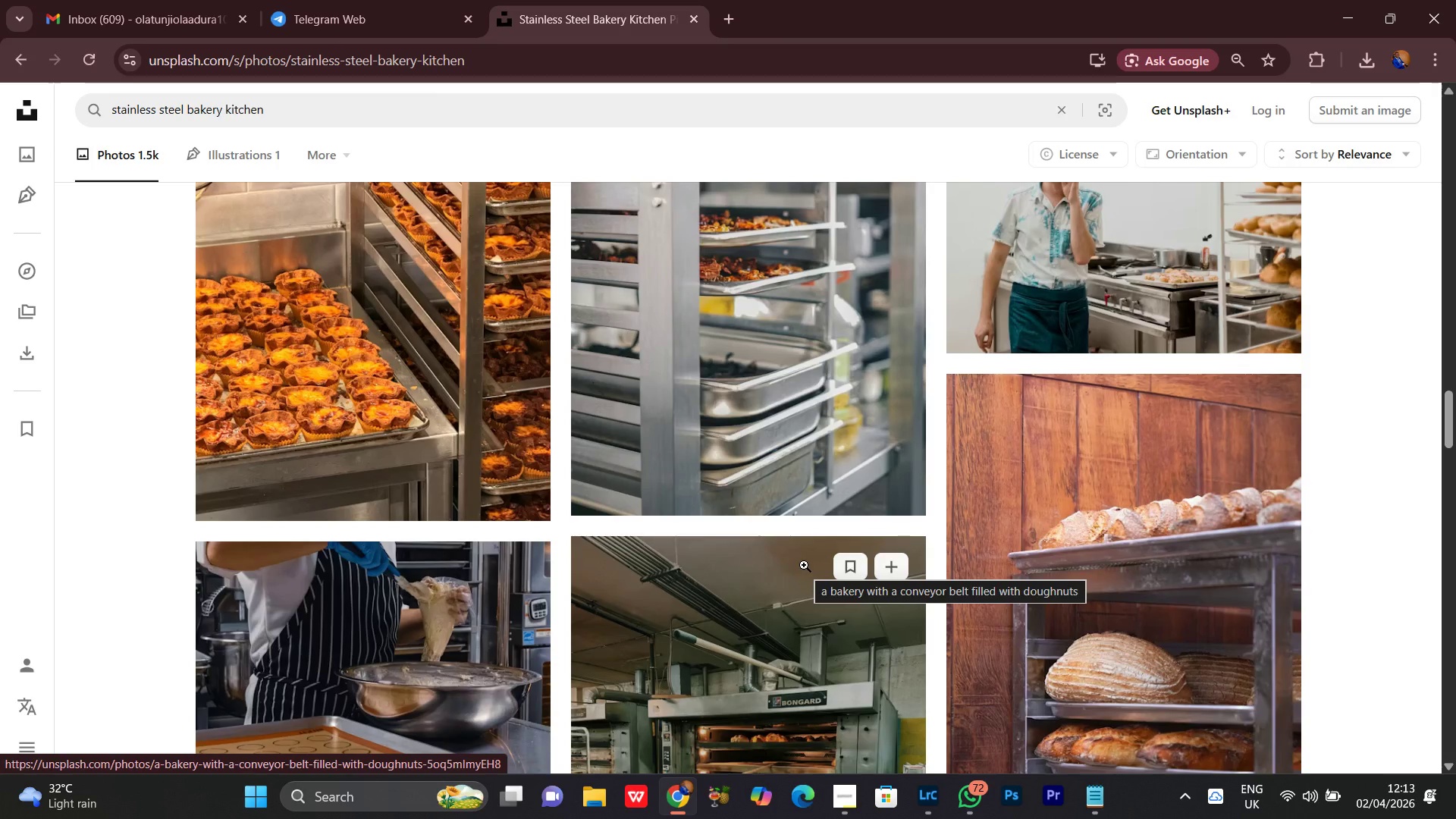 
scroll: coordinate [803, 564], scroll_direction: down, amount: 7.0
 